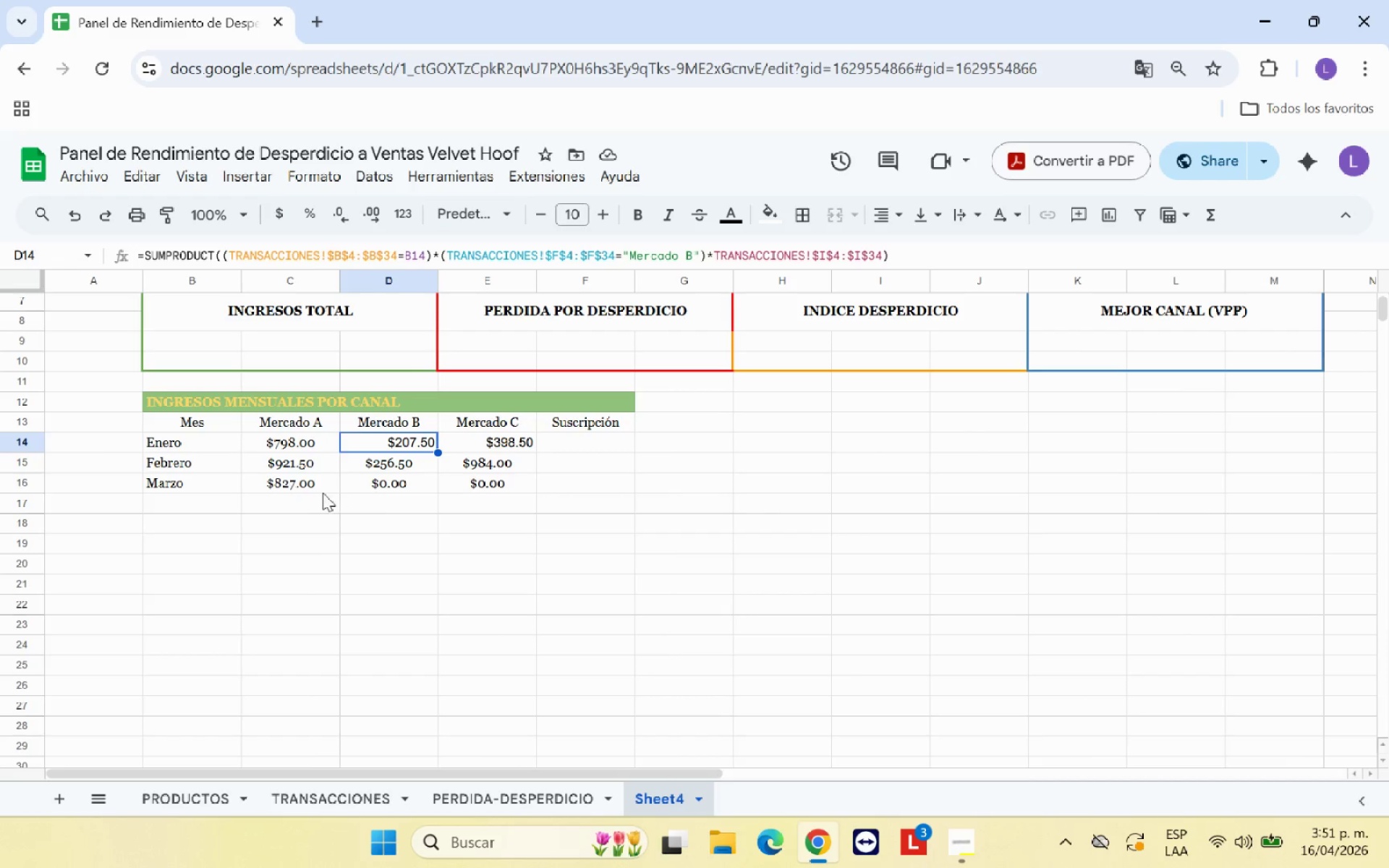 
left_click([319, 487])
 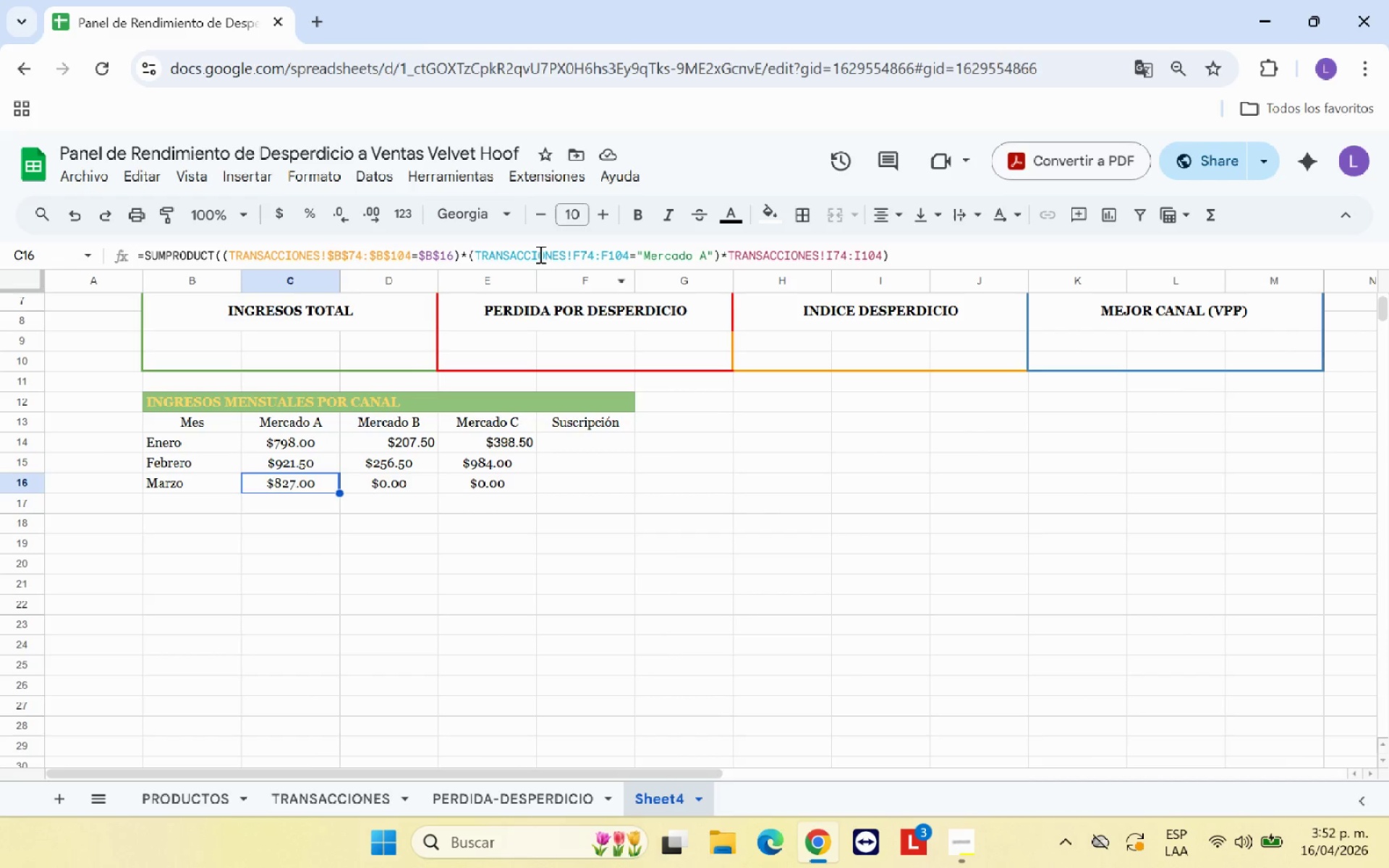 
left_click([577, 256])
 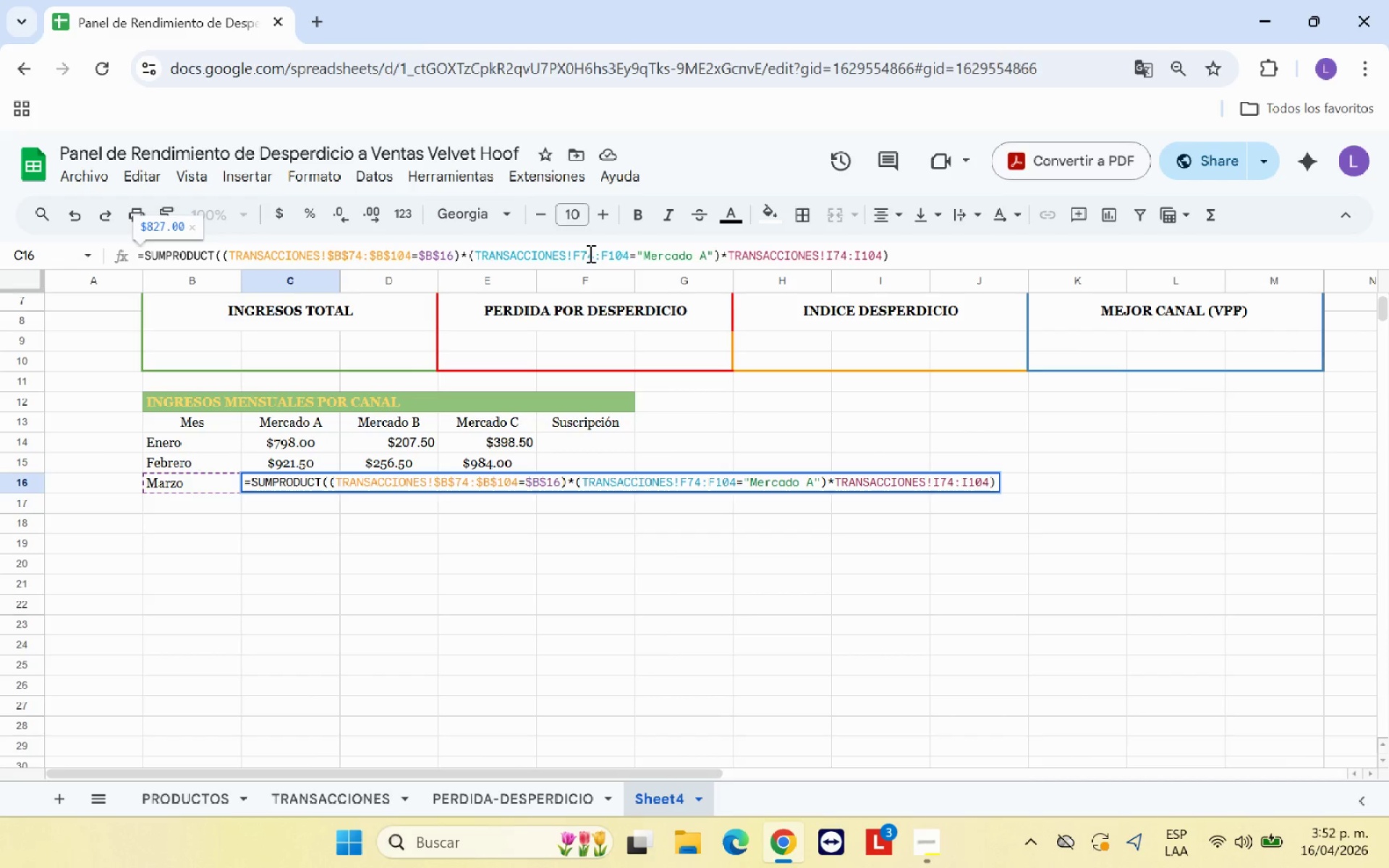 
key(Shift+4)
 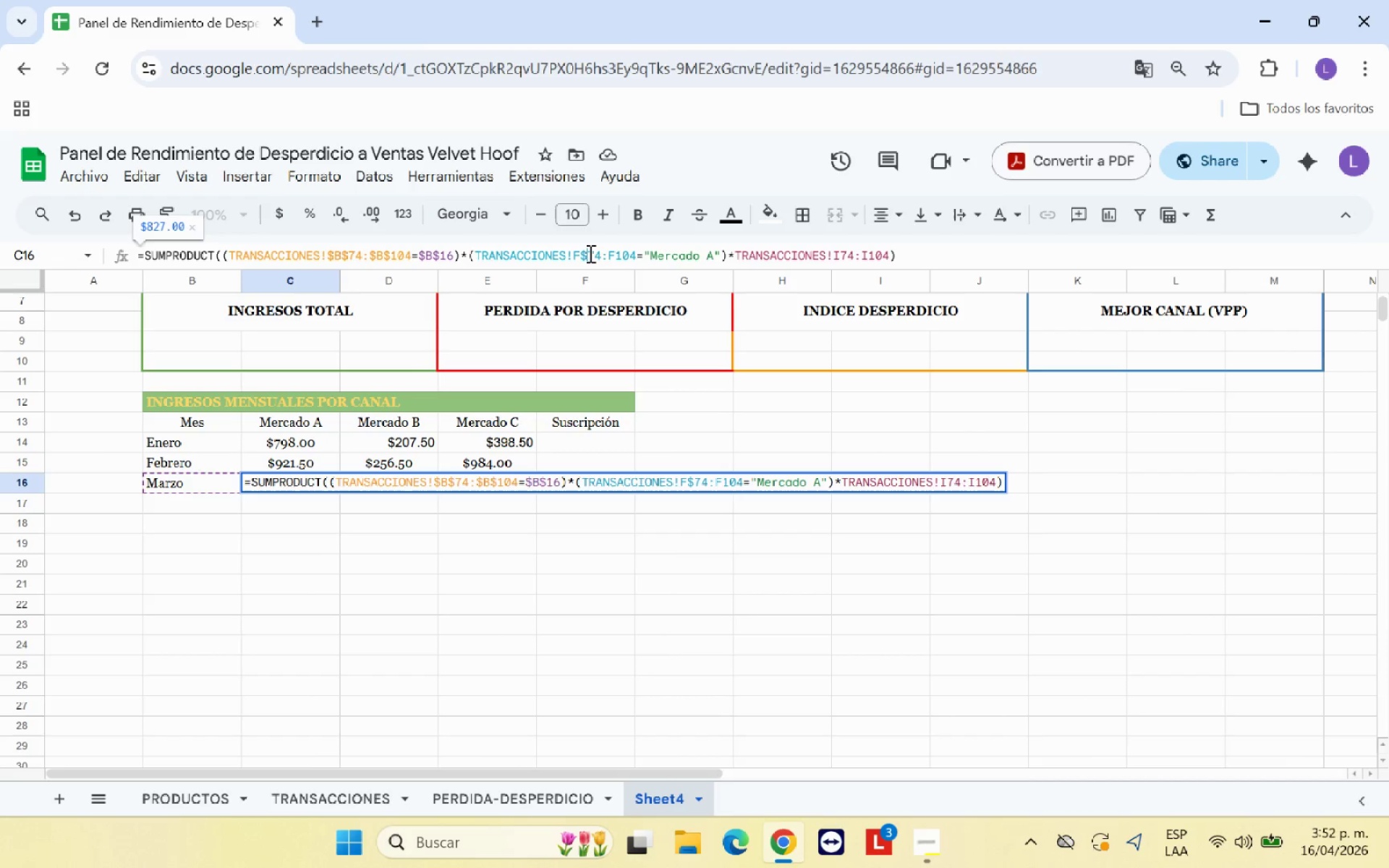 
key(ArrowLeft)
 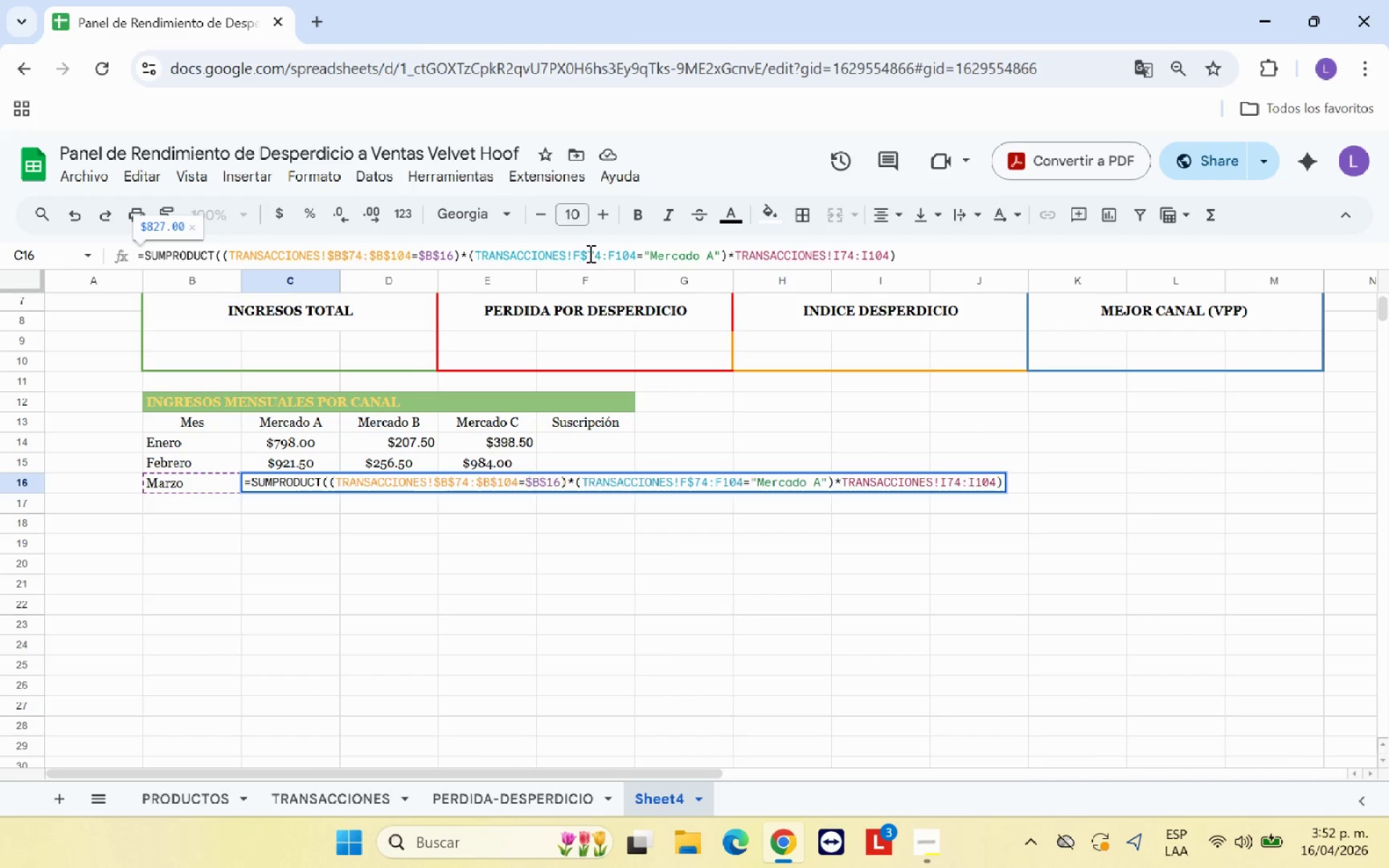 
key(ArrowLeft)
 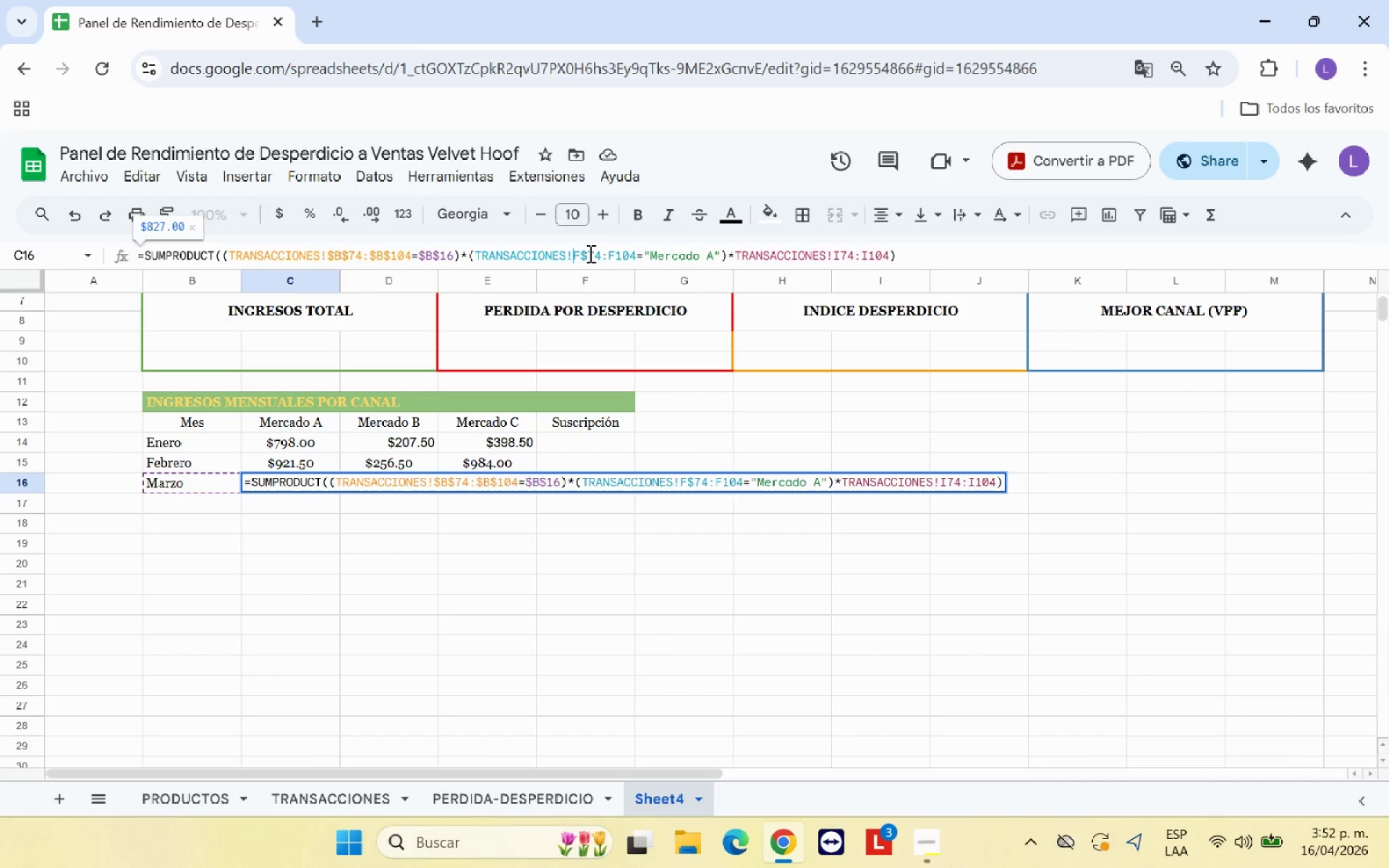 
key(Shift+ShiftRight)
 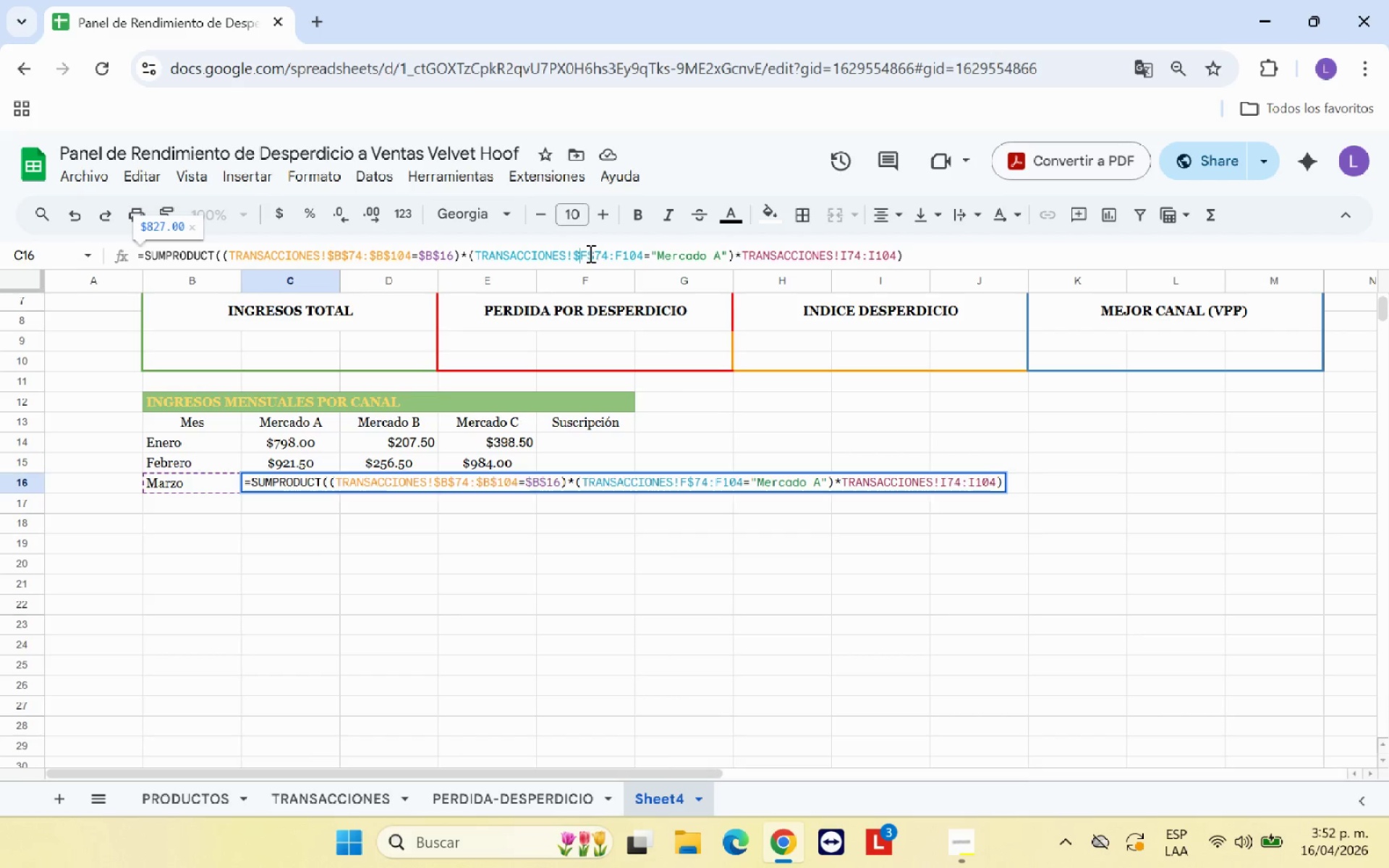 
key(Shift+4)
 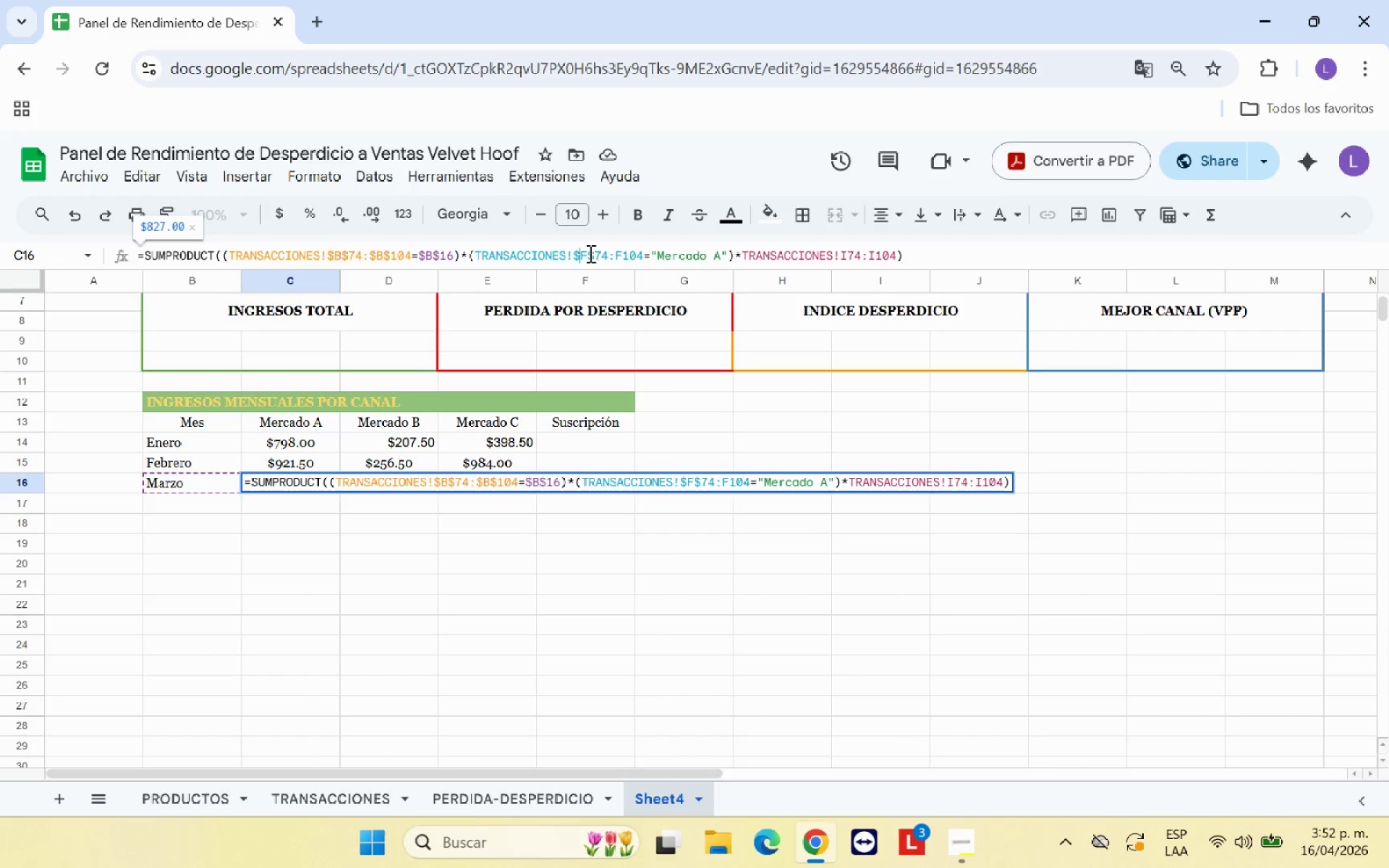 
key(ArrowRight)
 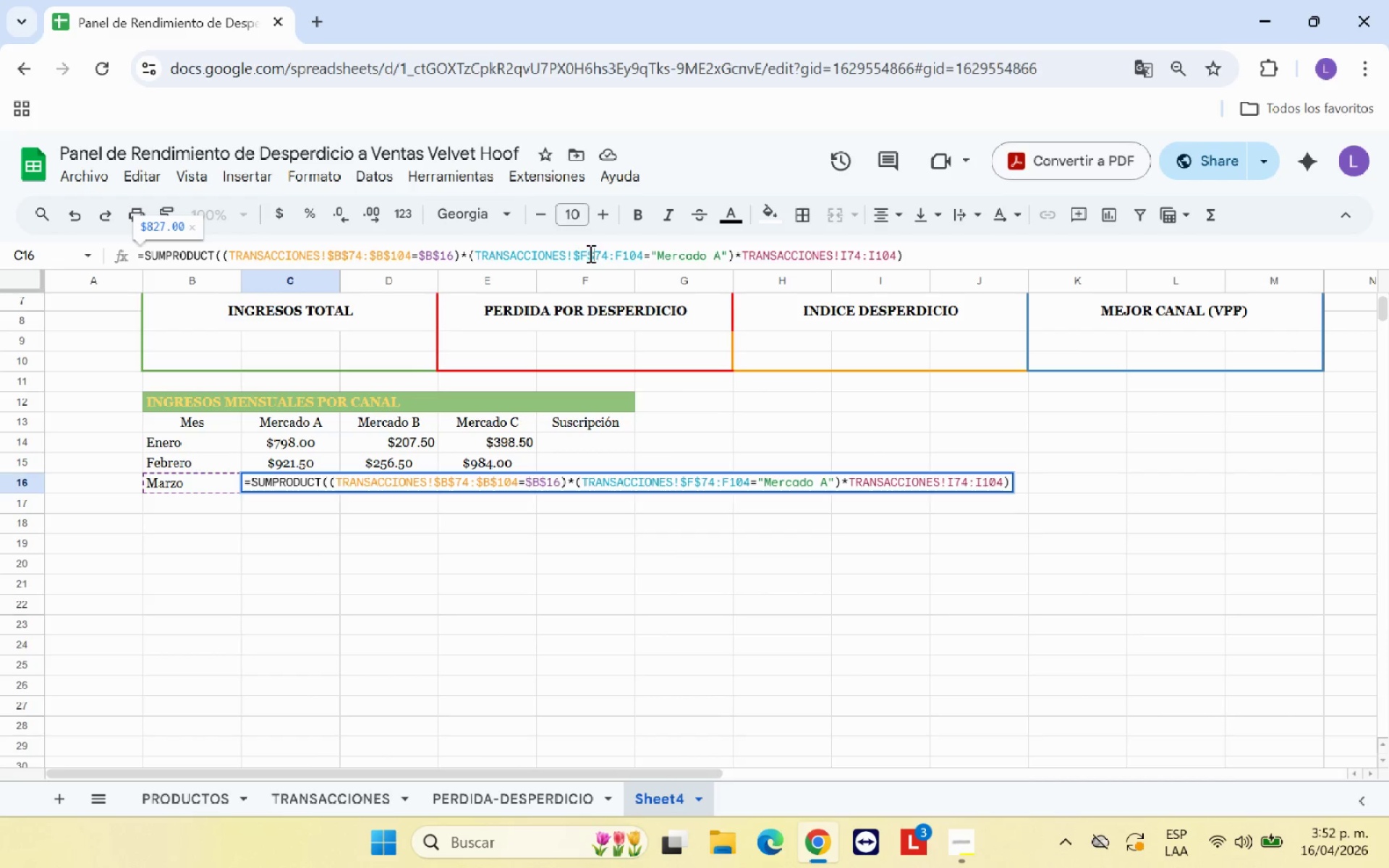 
key(ArrowRight)
 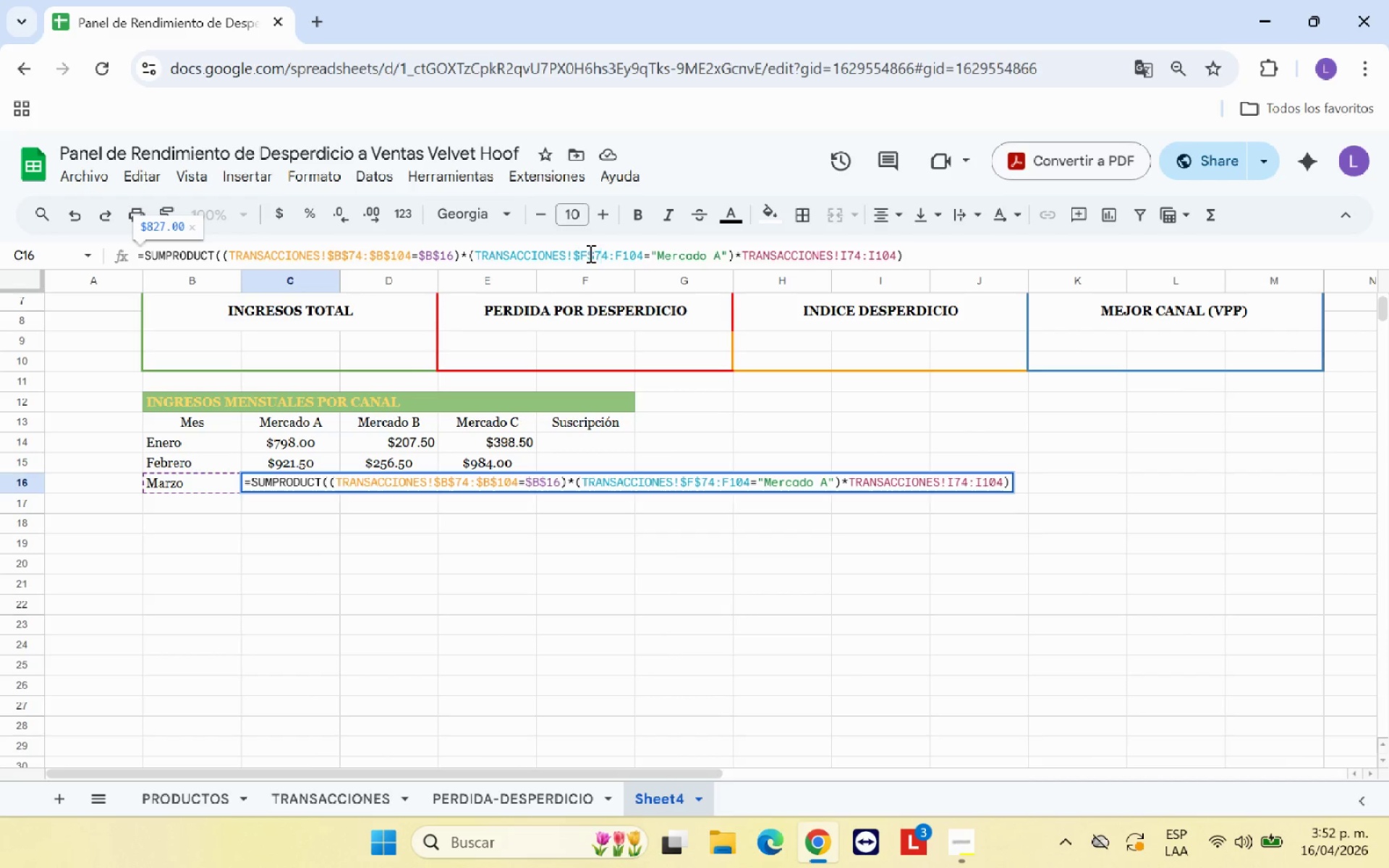 
key(ArrowRight)
 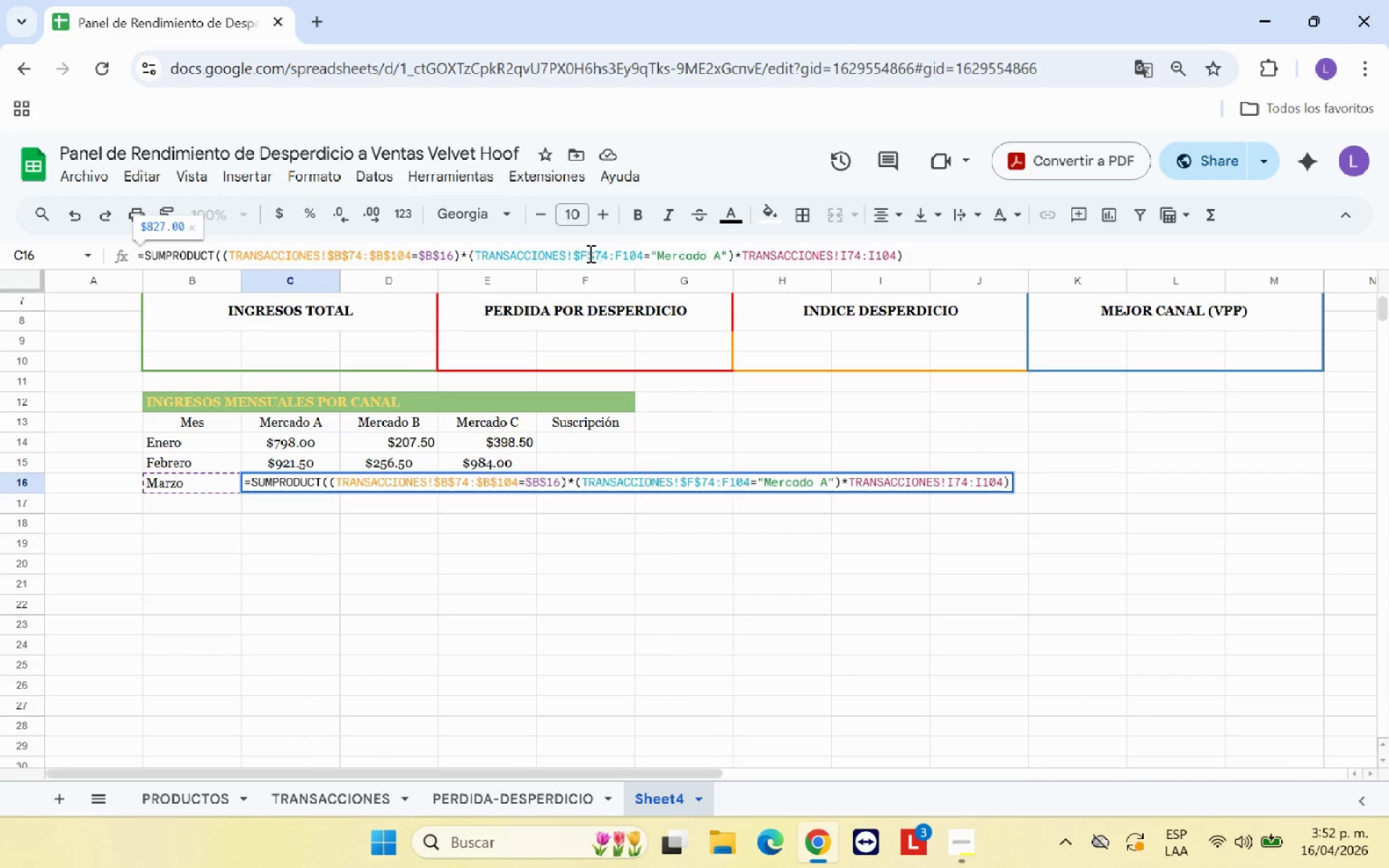 
key(ArrowRight)
 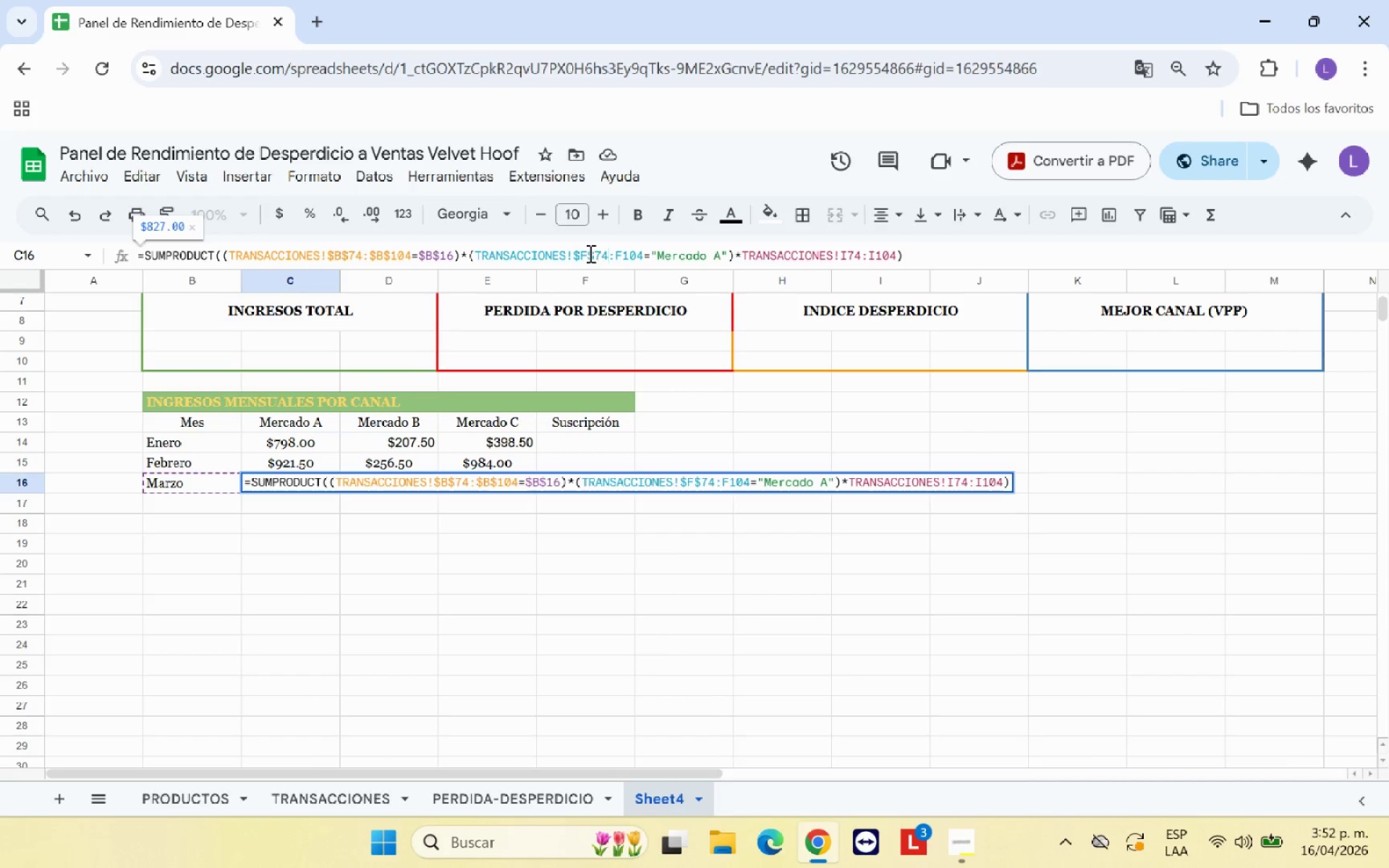 
key(ArrowRight)
 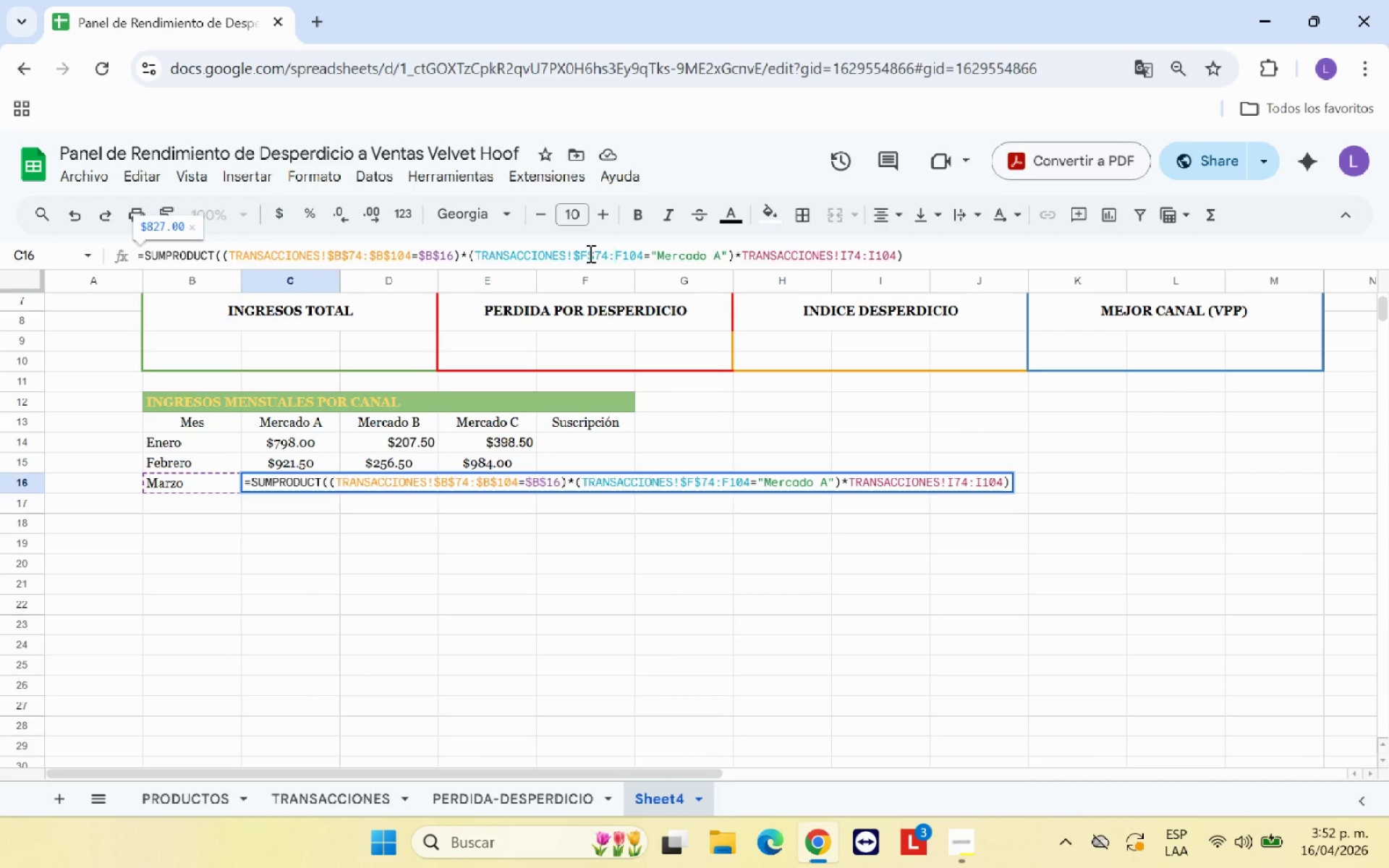 
key(Shift+ShiftRight)
 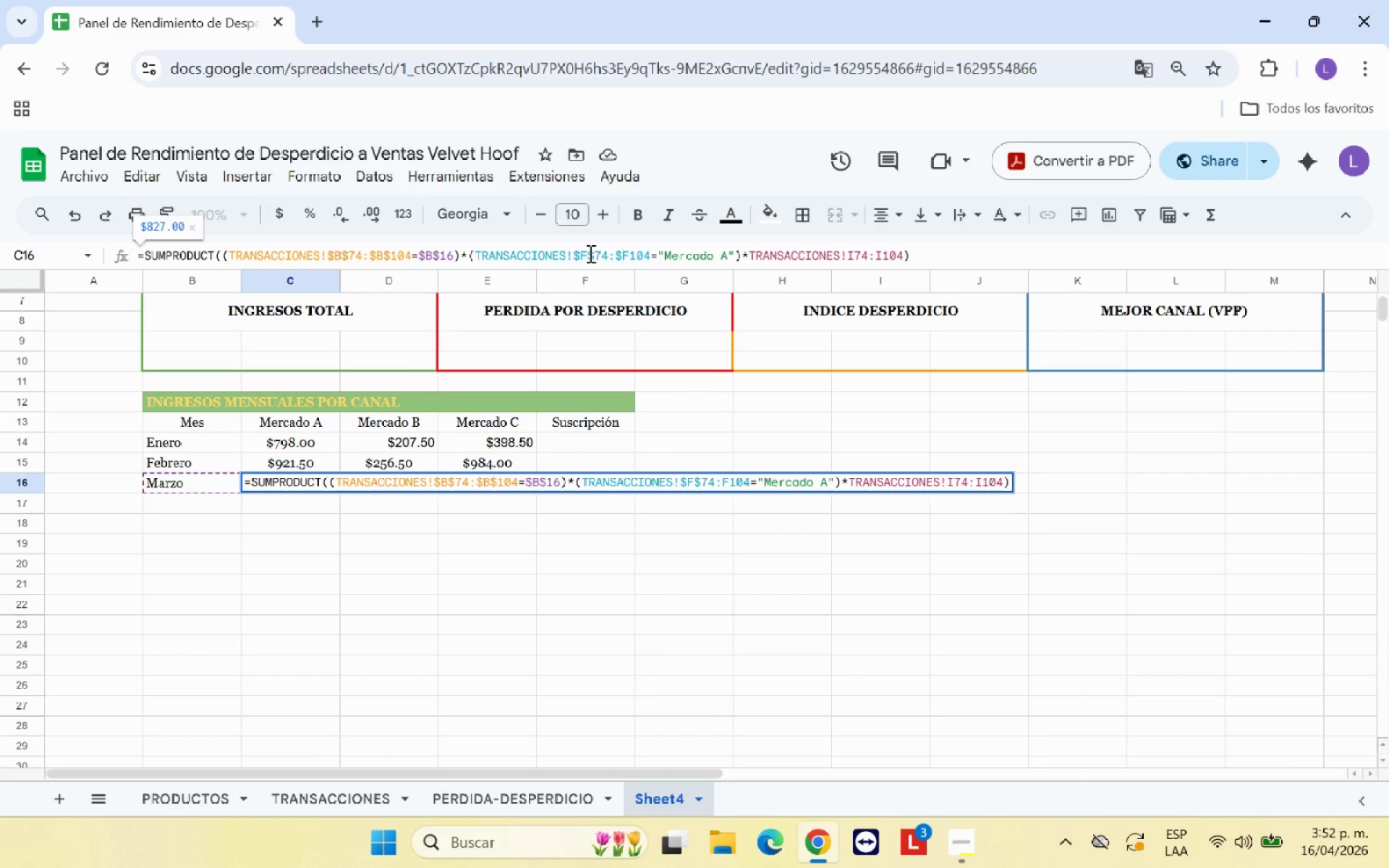 
key(Shift+4)
 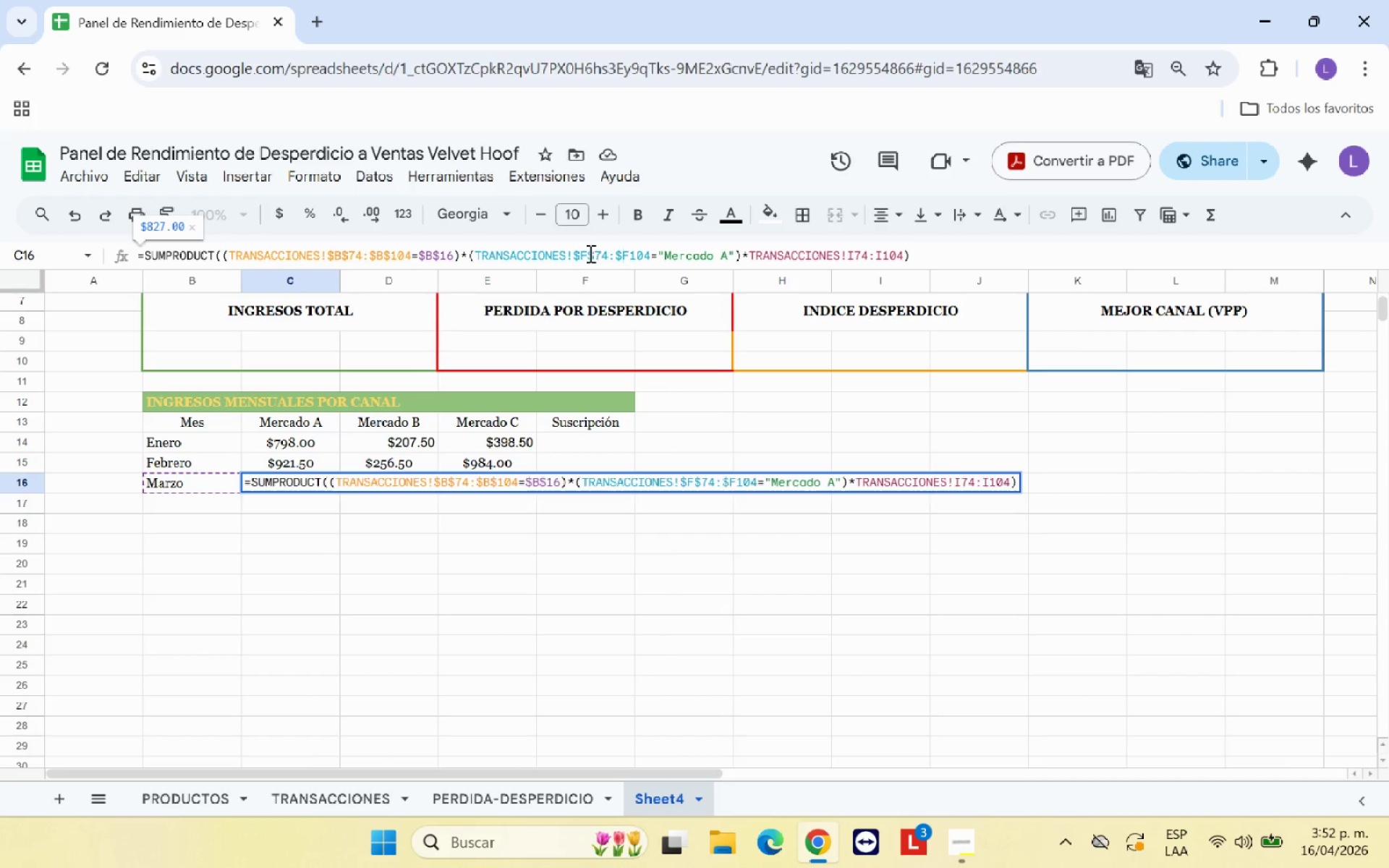 
key(ArrowRight)
 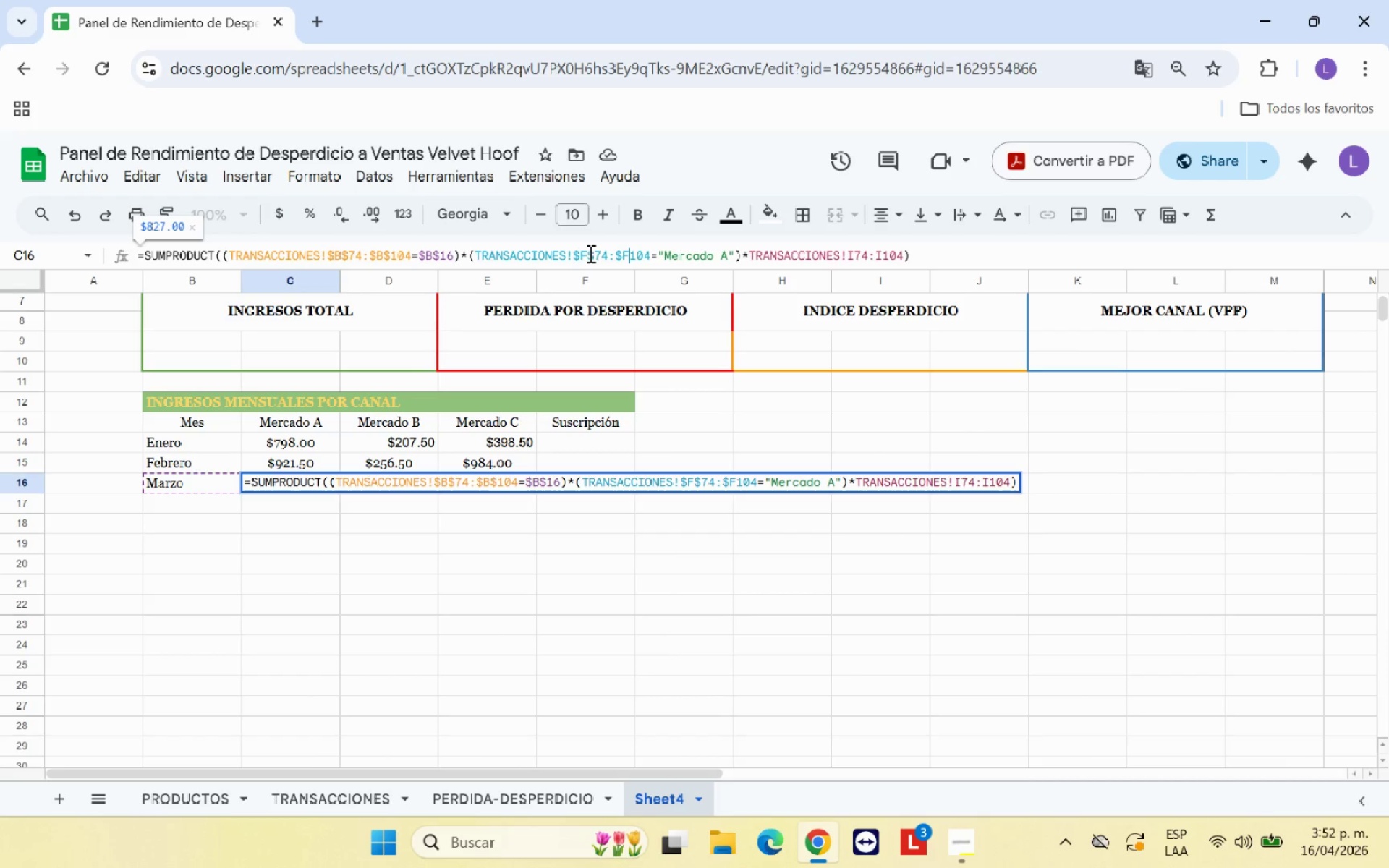 
key(Shift+ShiftRight)
 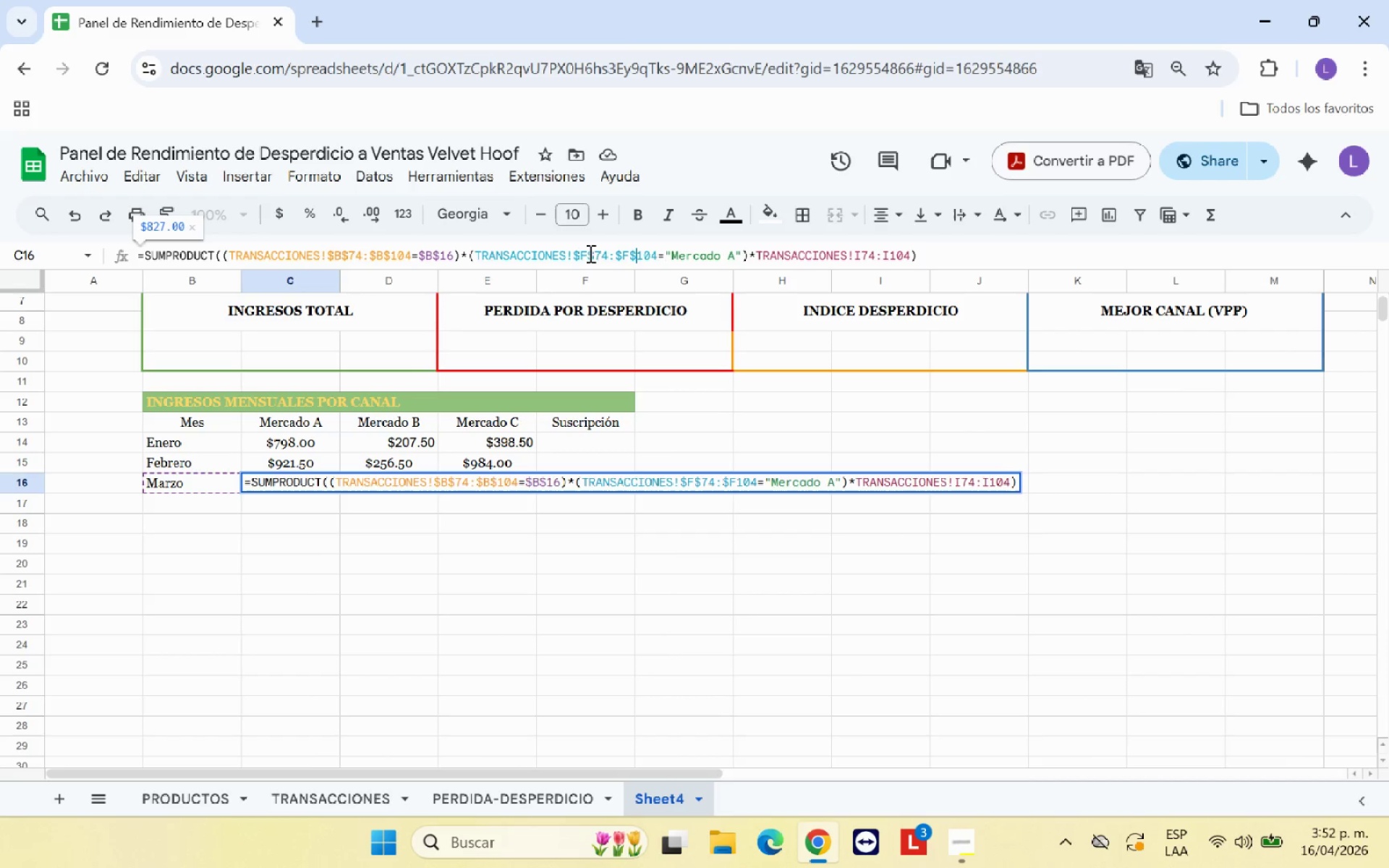 
key(Shift+4)
 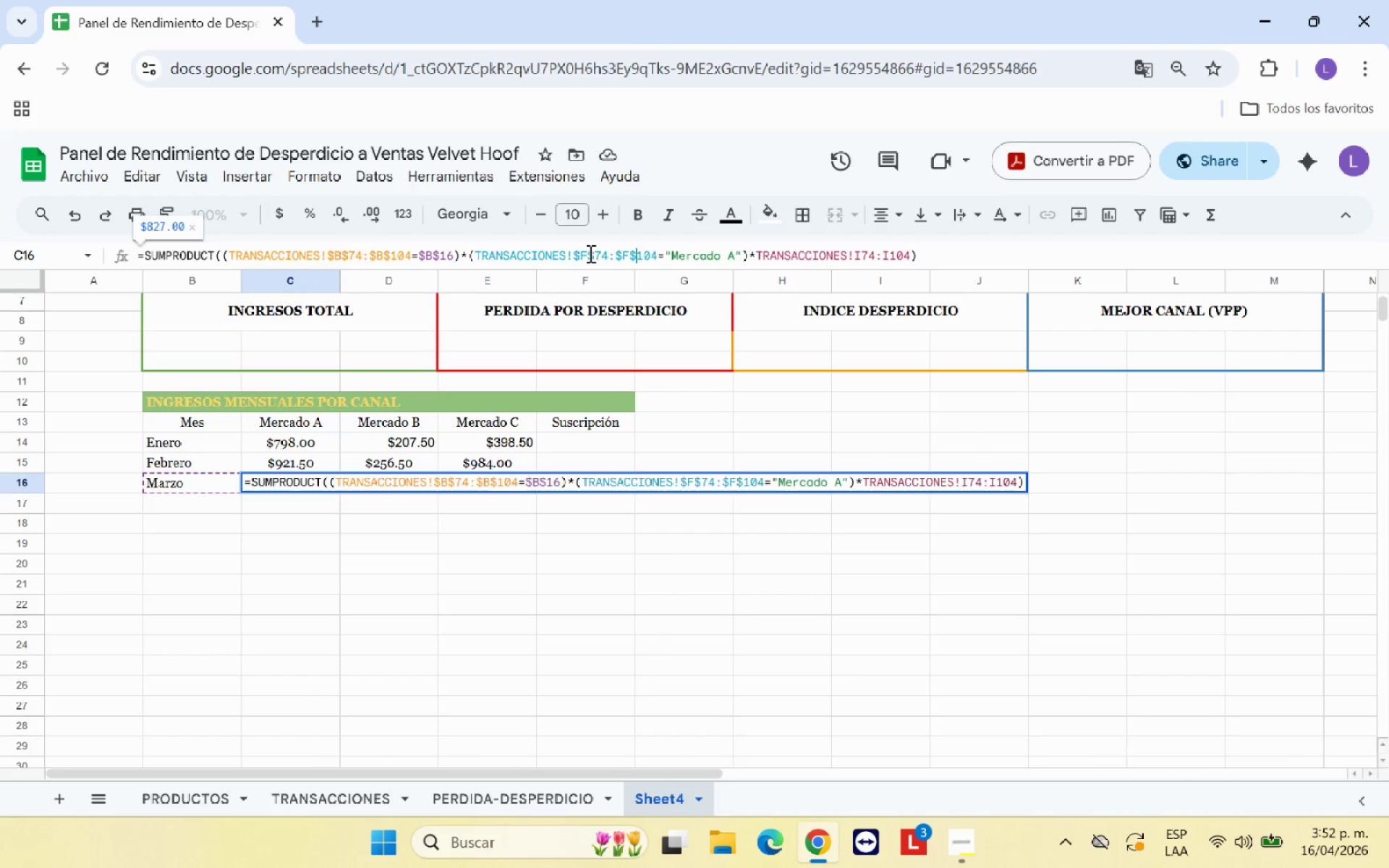 
key(ArrowRight)
 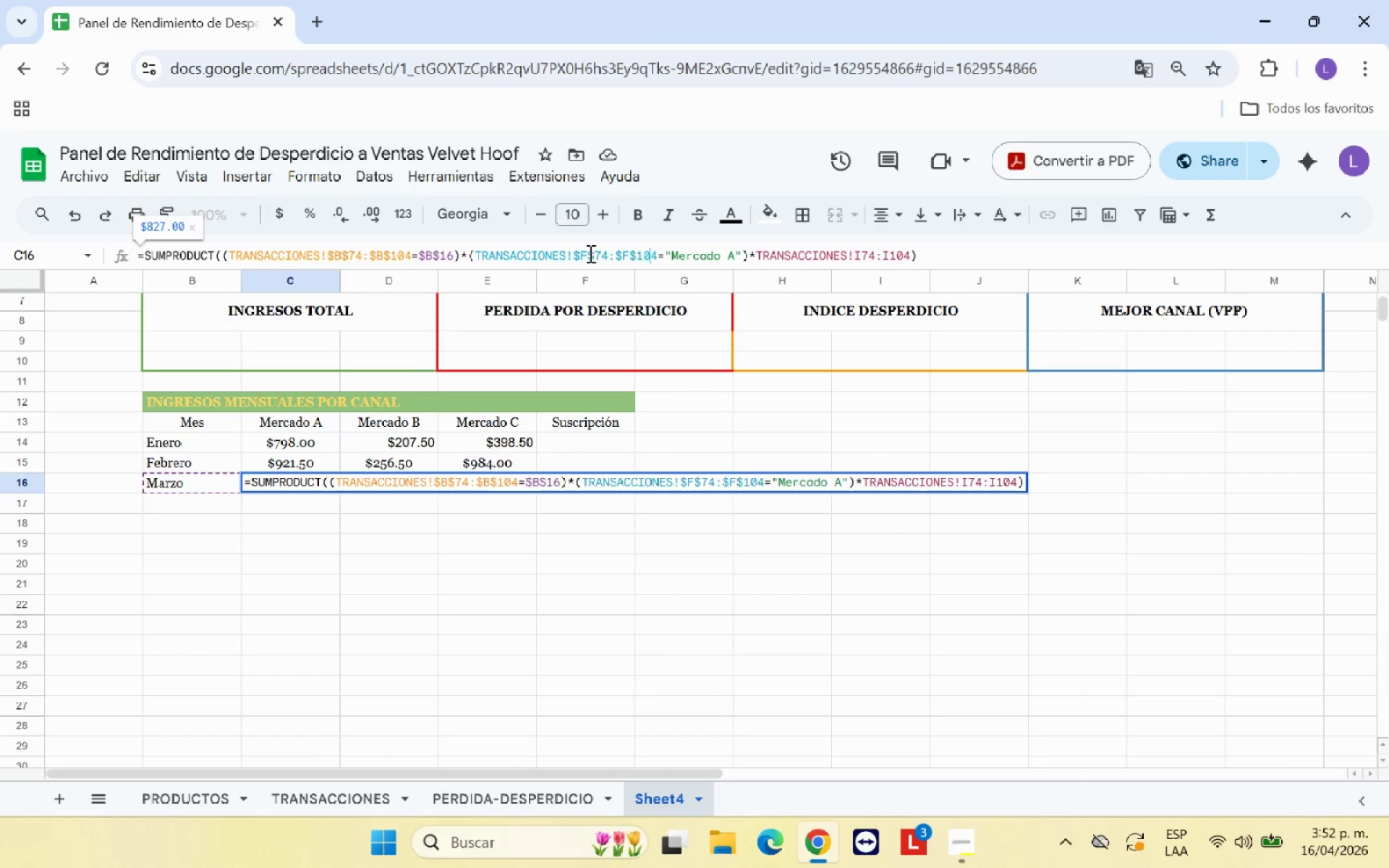 
hold_key(key=ArrowRight, duration=0.92)
 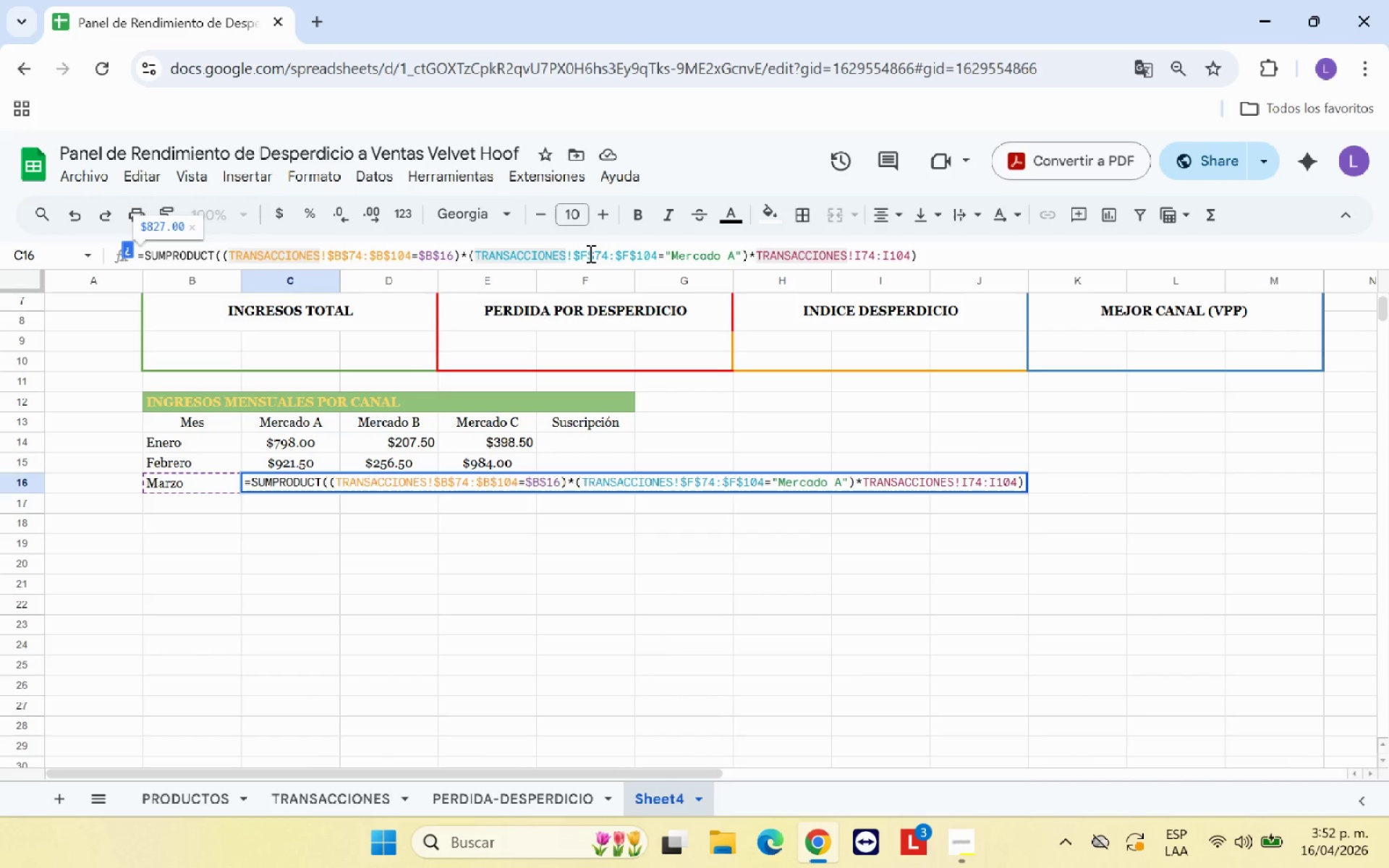 
hold_key(key=ArrowRight, duration=1.5)
 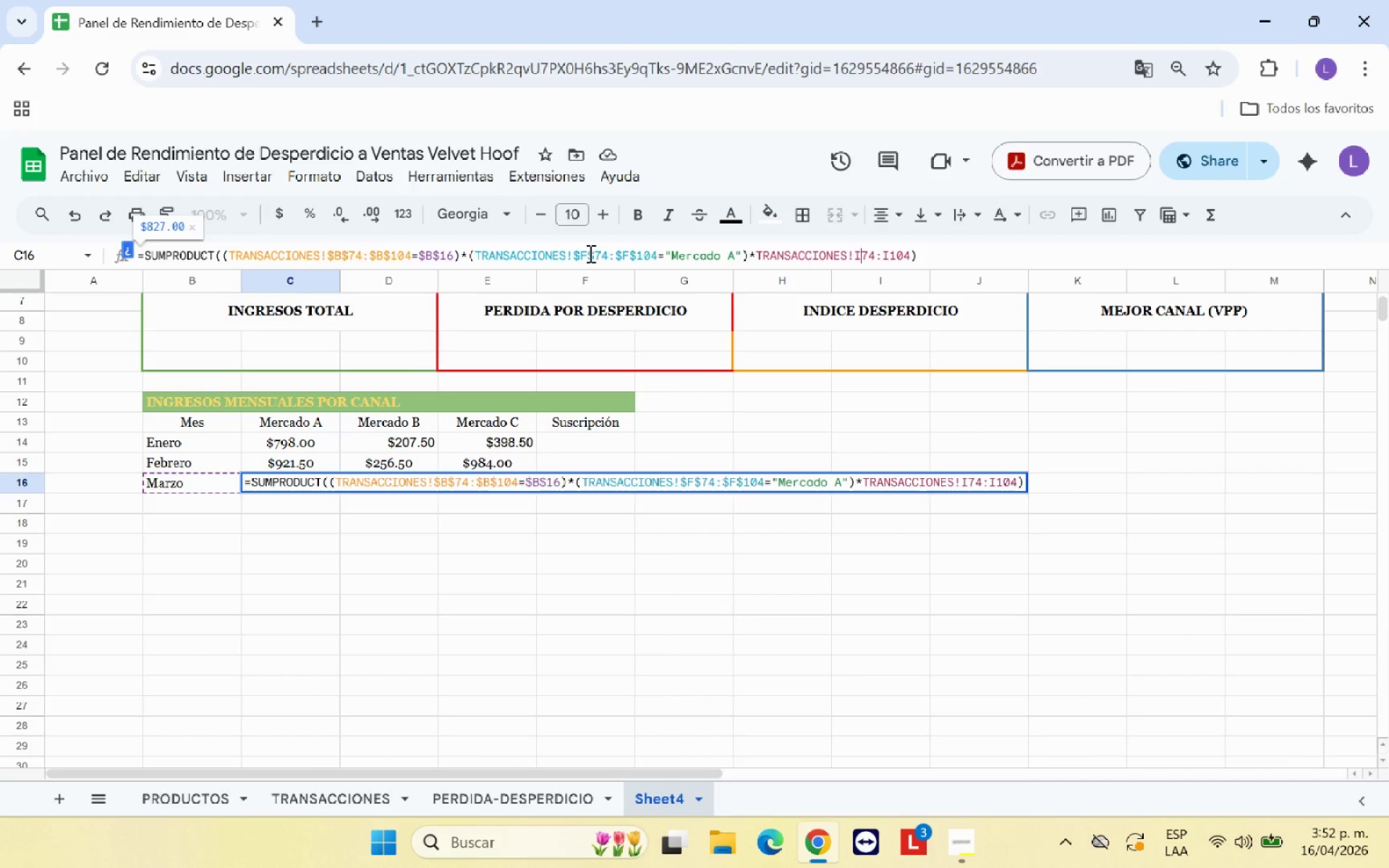 
key(ArrowRight)
 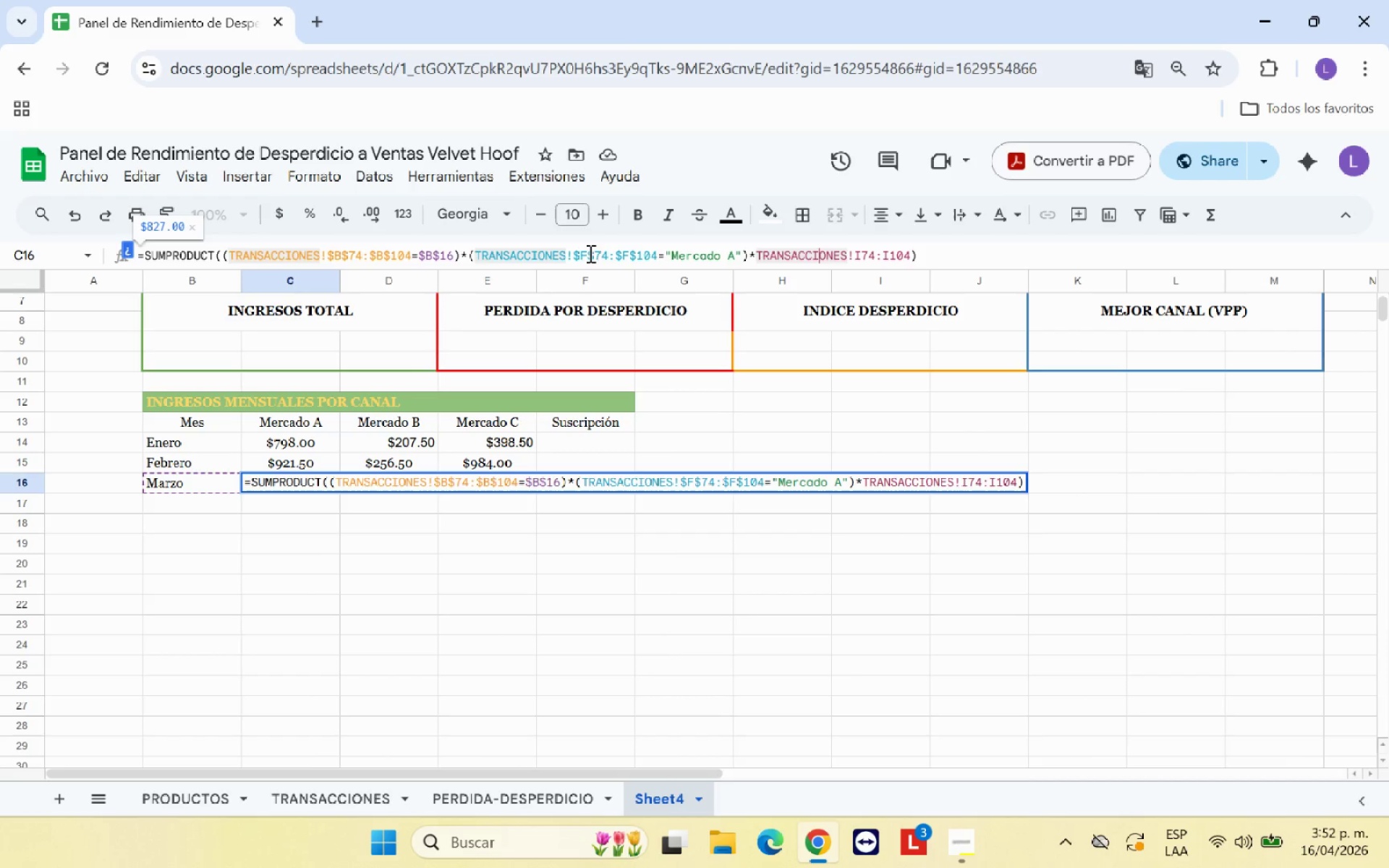 
key(ArrowRight)
 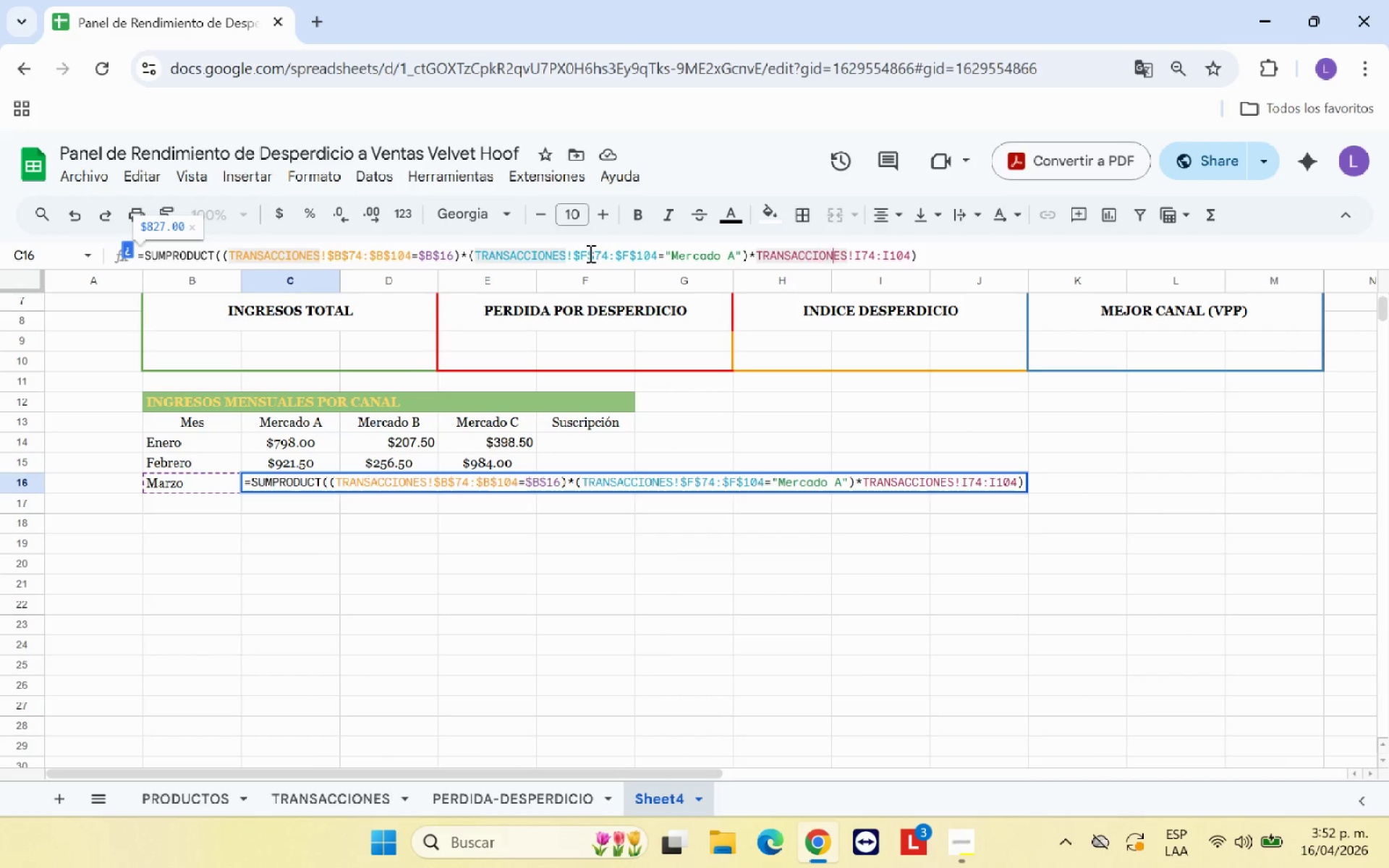 
key(ArrowRight)
 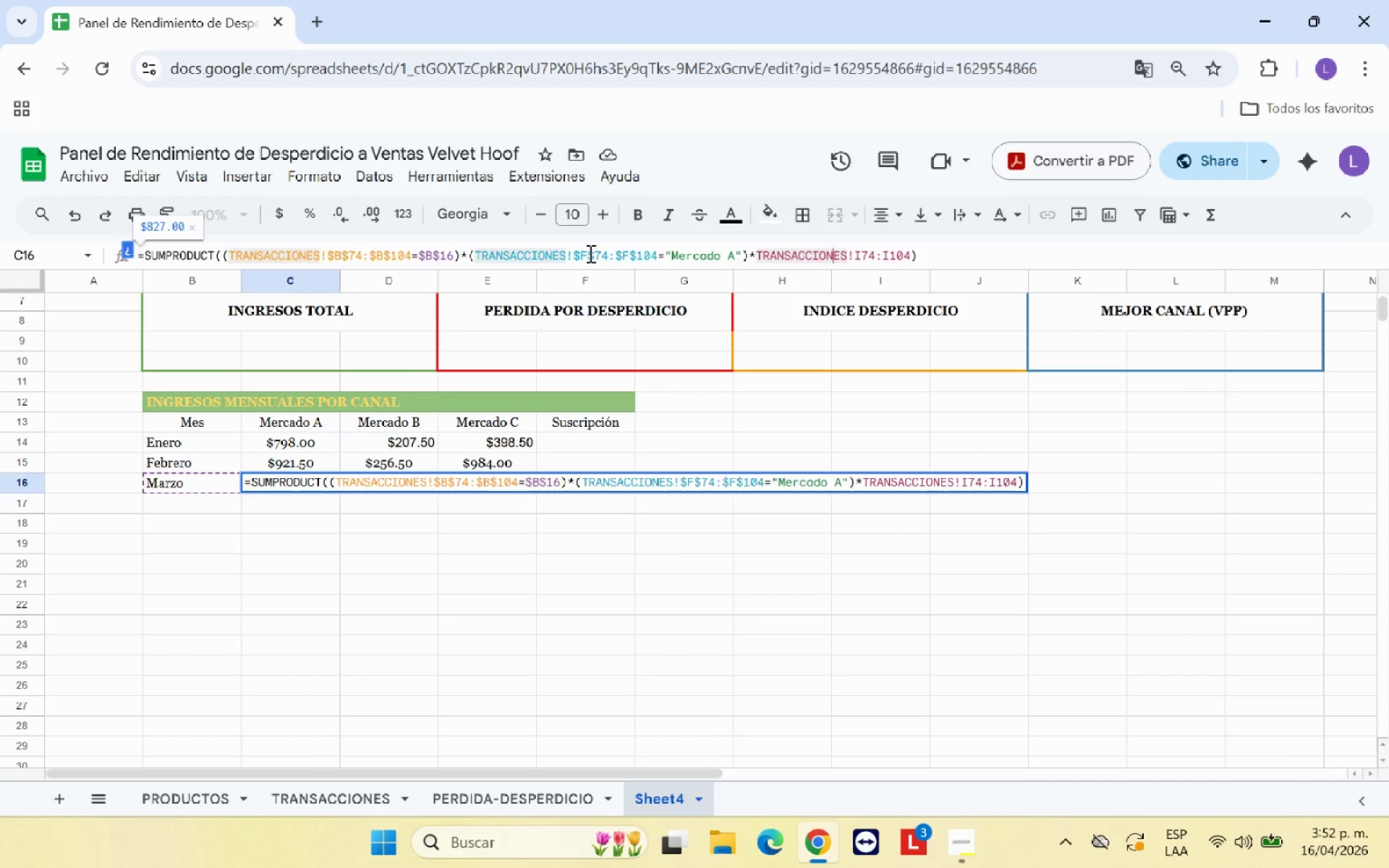 
key(ArrowRight)
 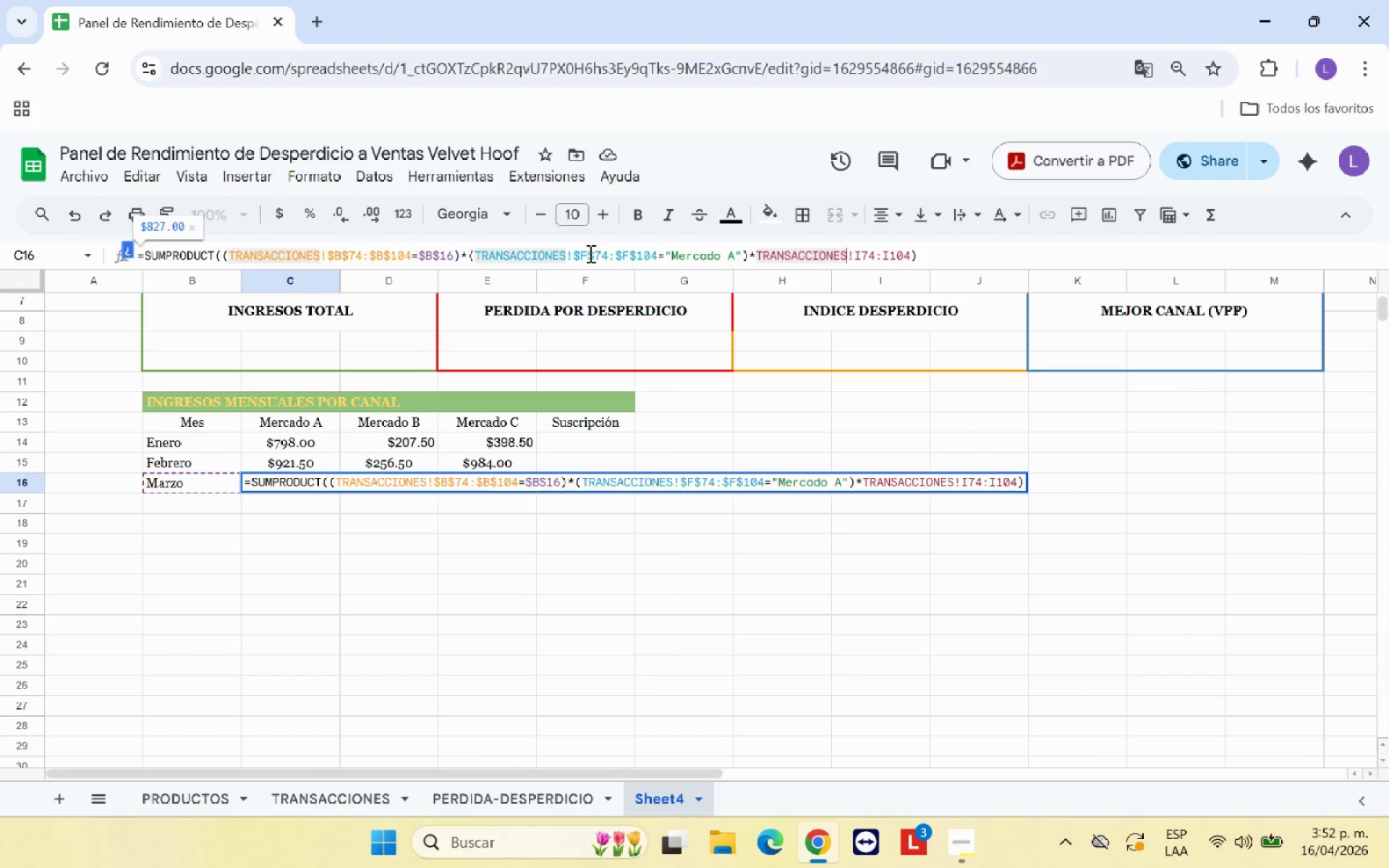 
key(ArrowRight)
 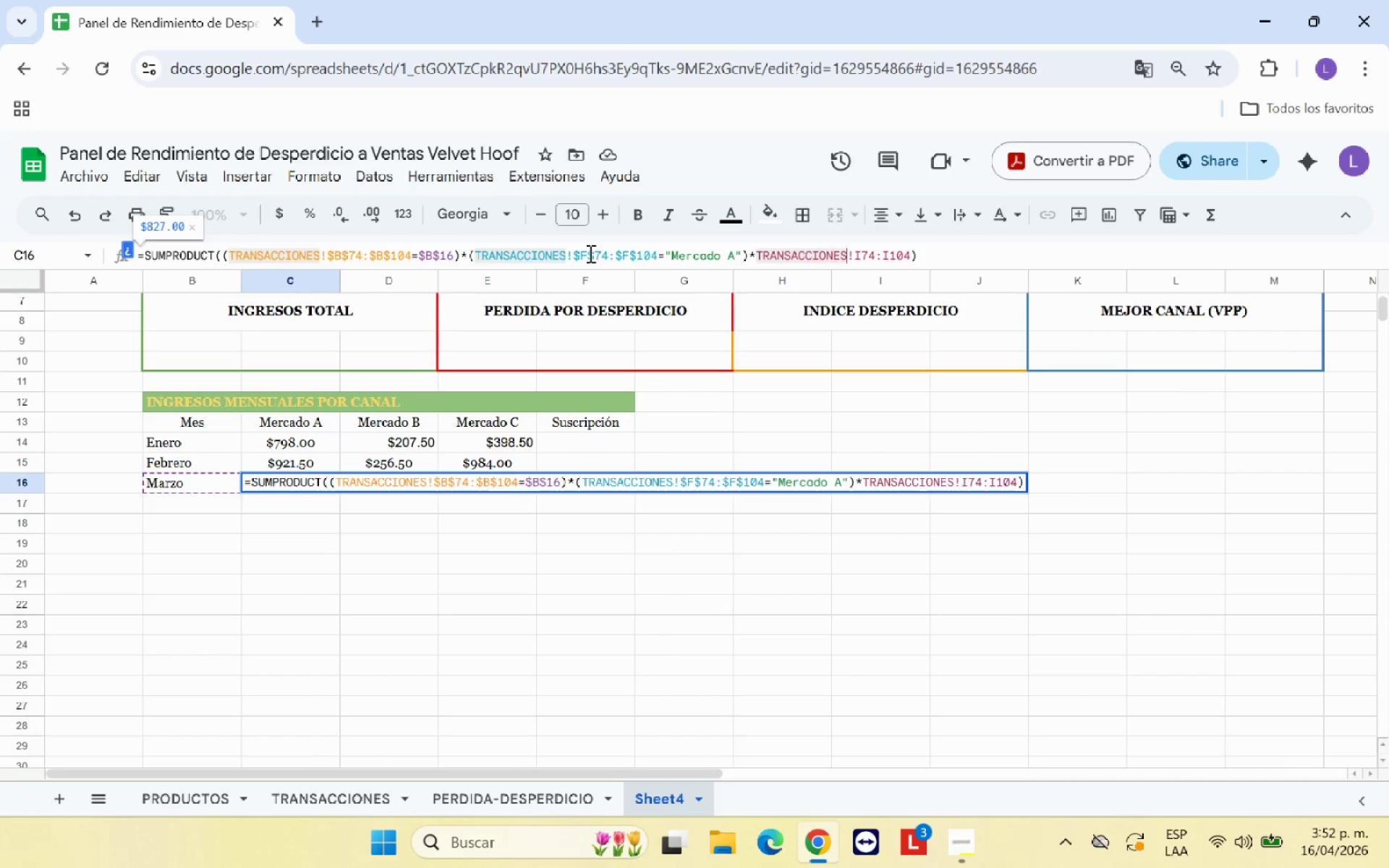 
key(ArrowRight)
 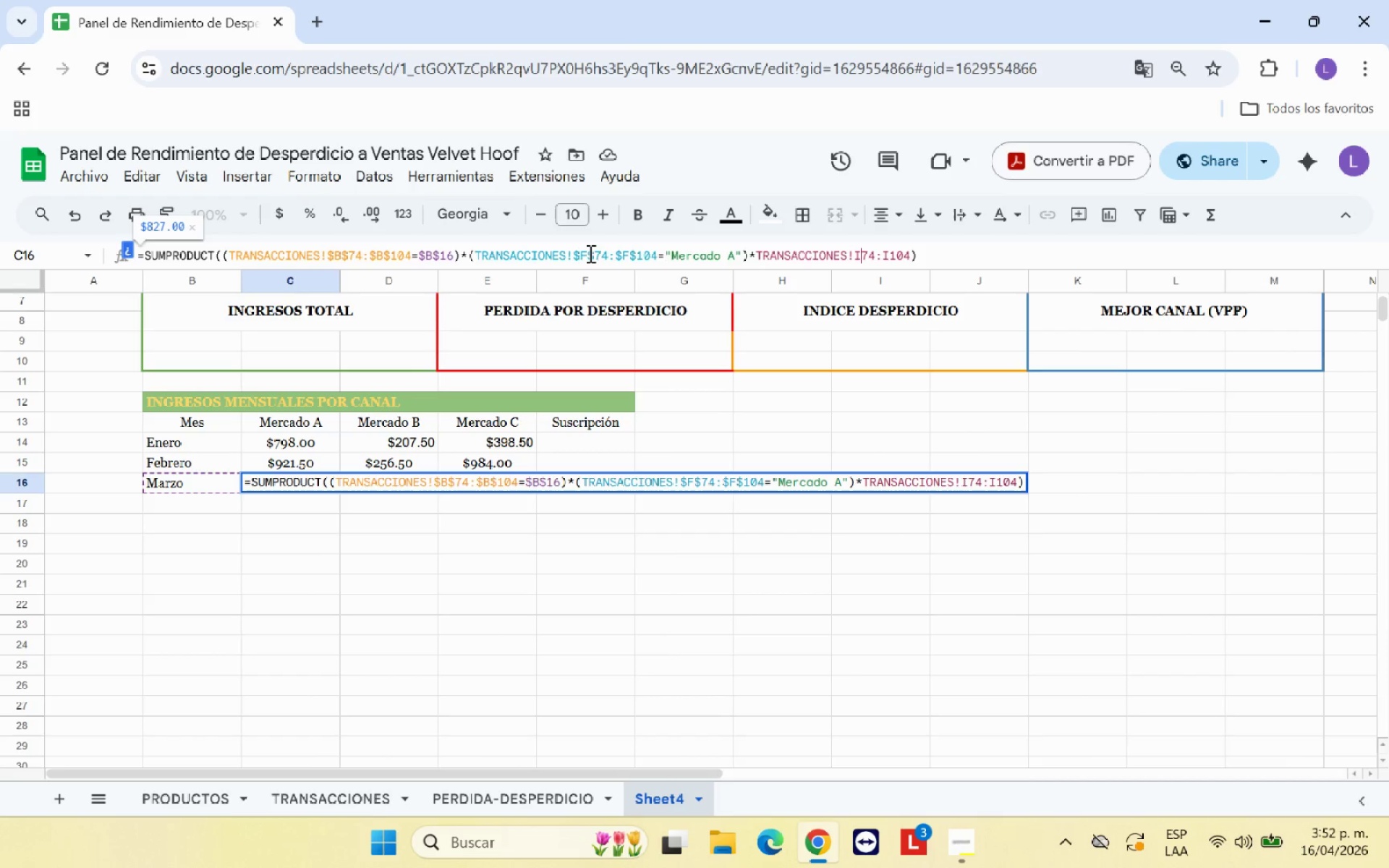 
key(ArrowRight)
 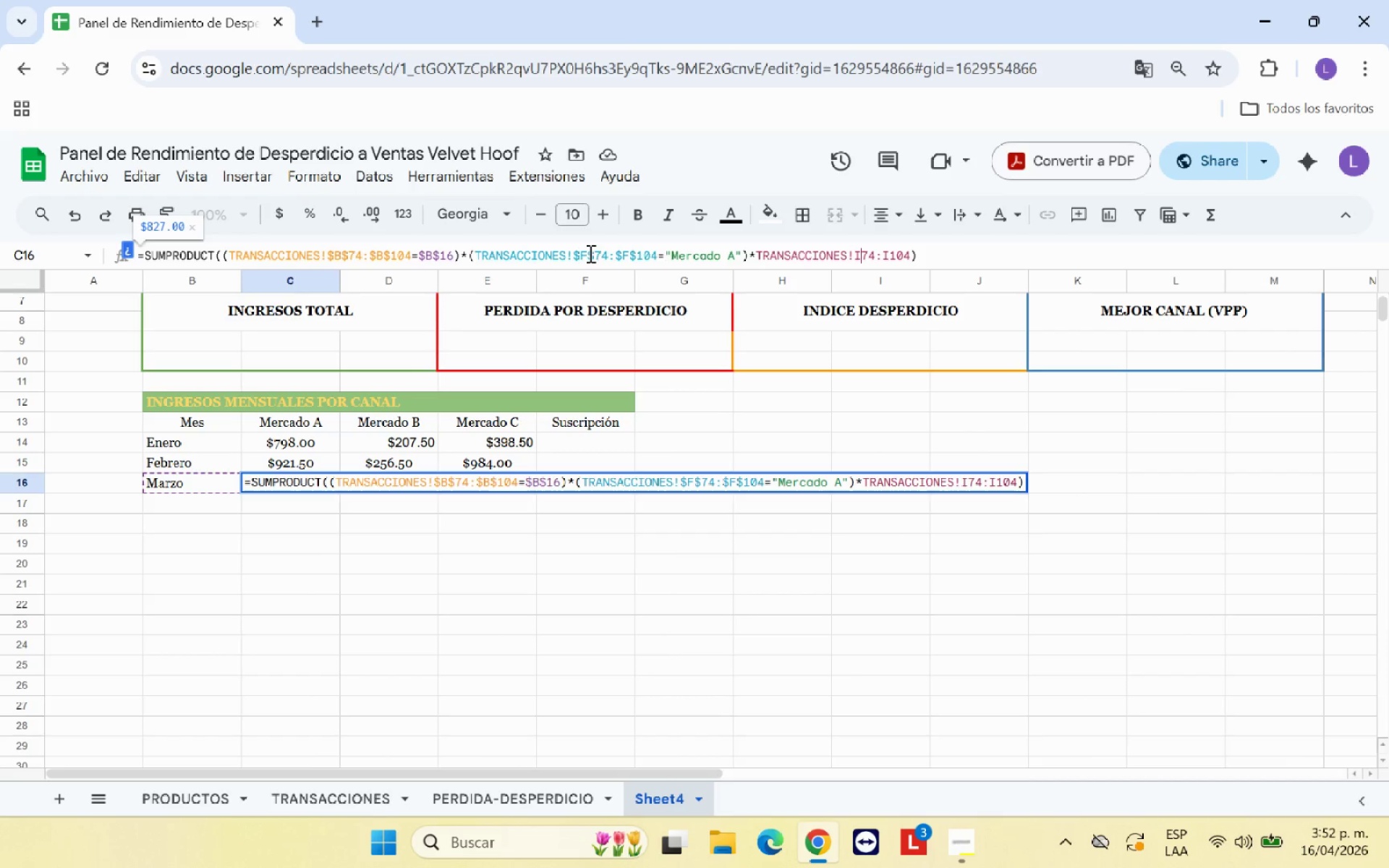 
hold_key(key=ArrowRight, duration=3.14)
 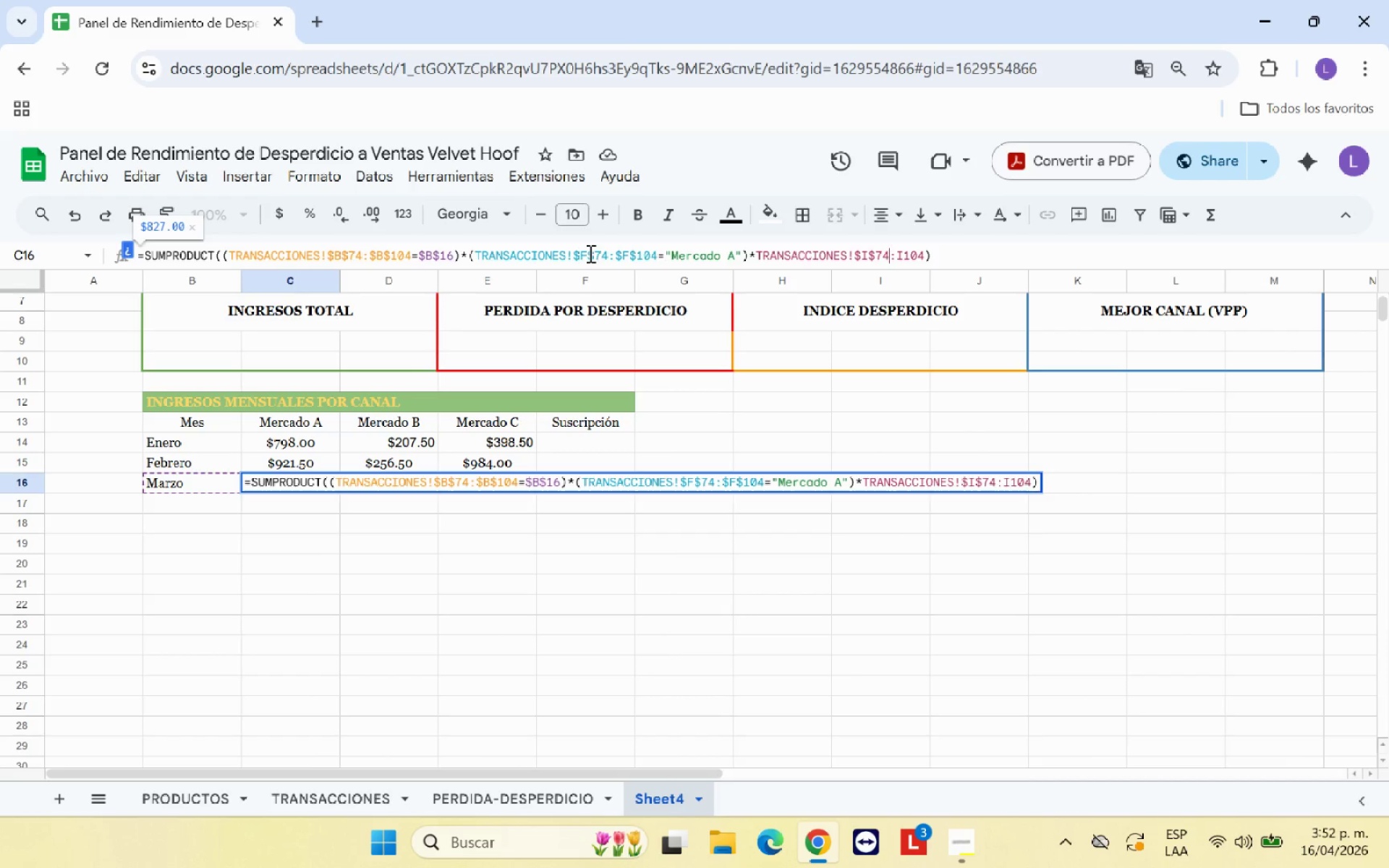 
key(Shift+4)
 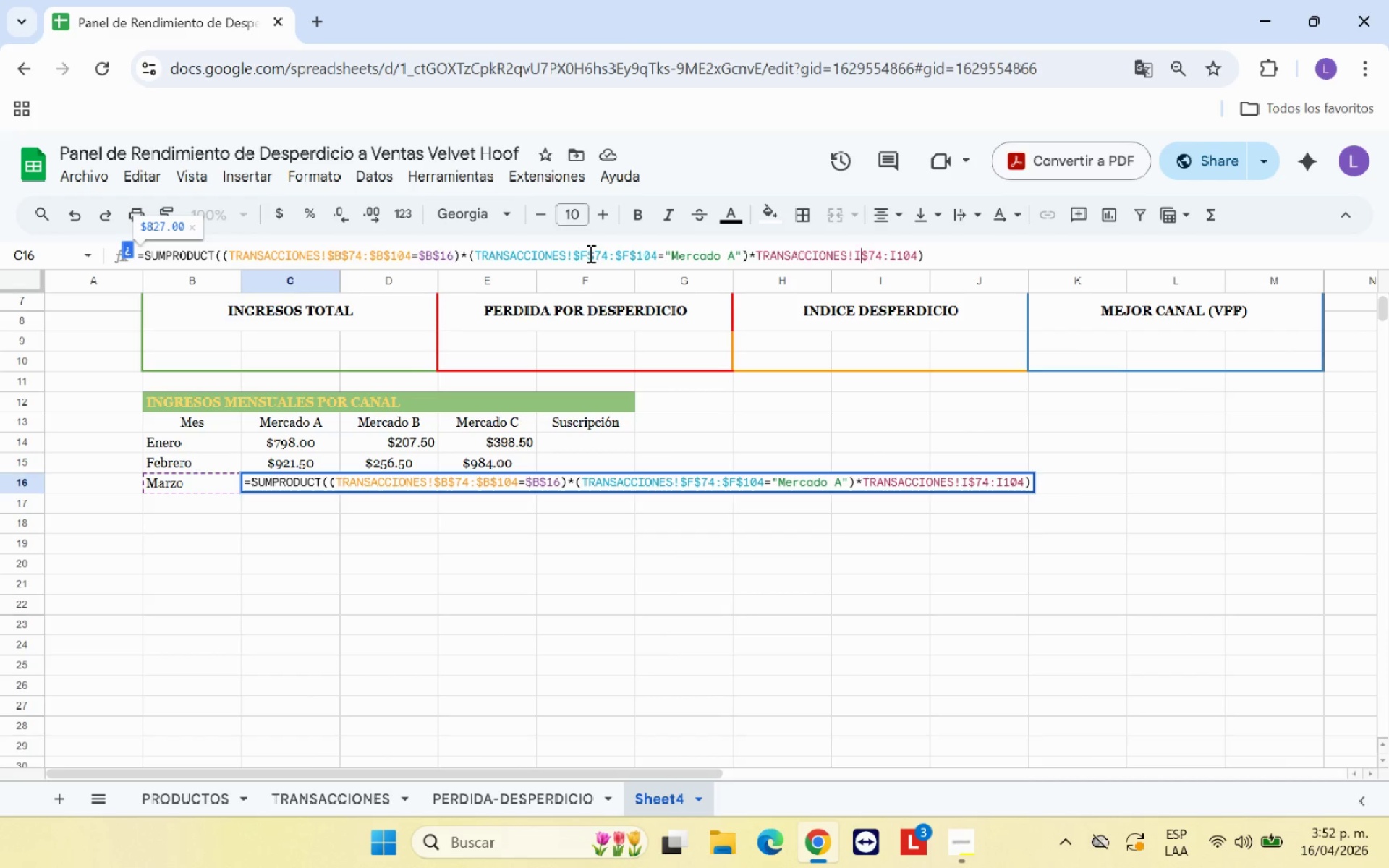 
key(ArrowLeft)
 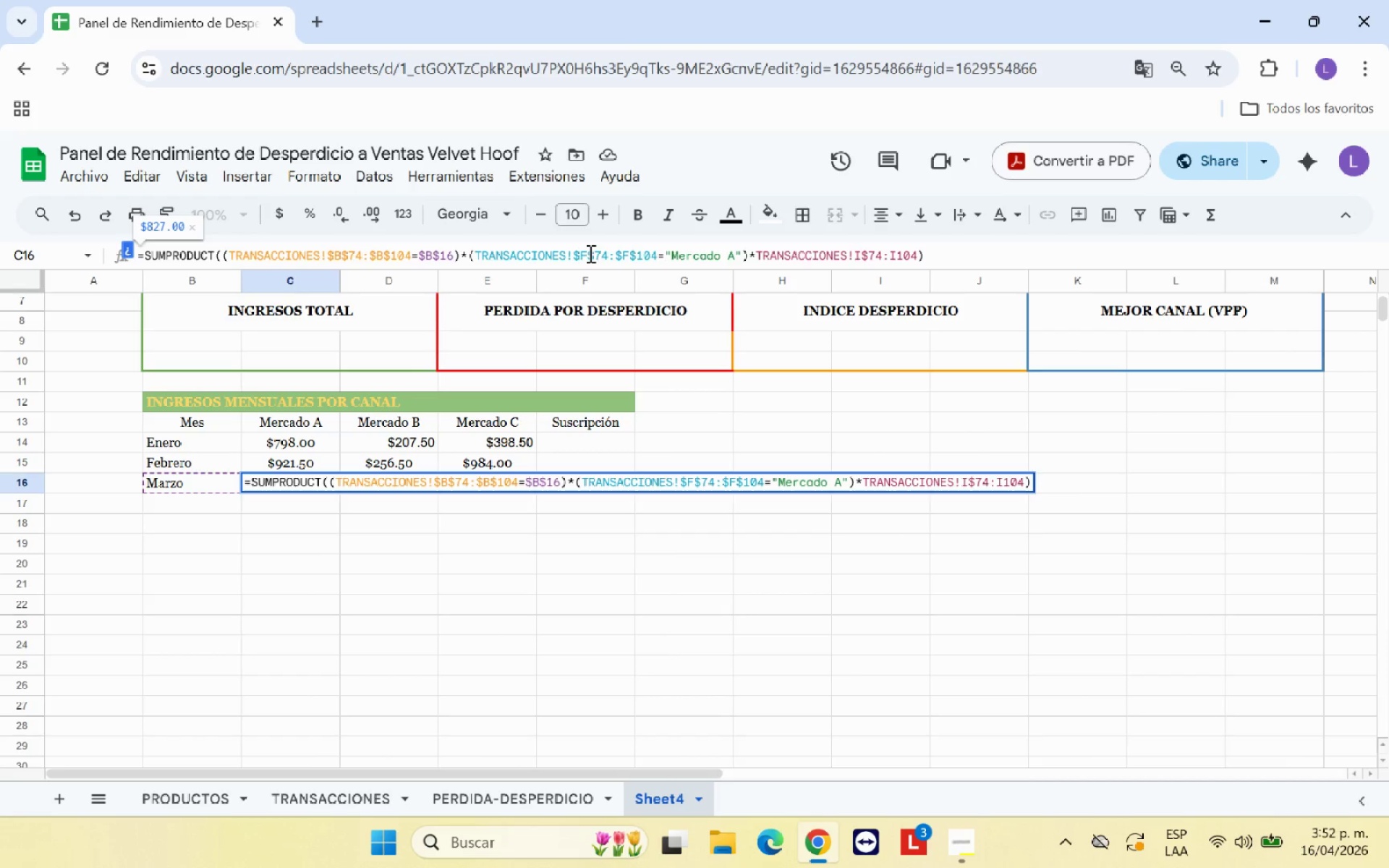 
key(ArrowLeft)
 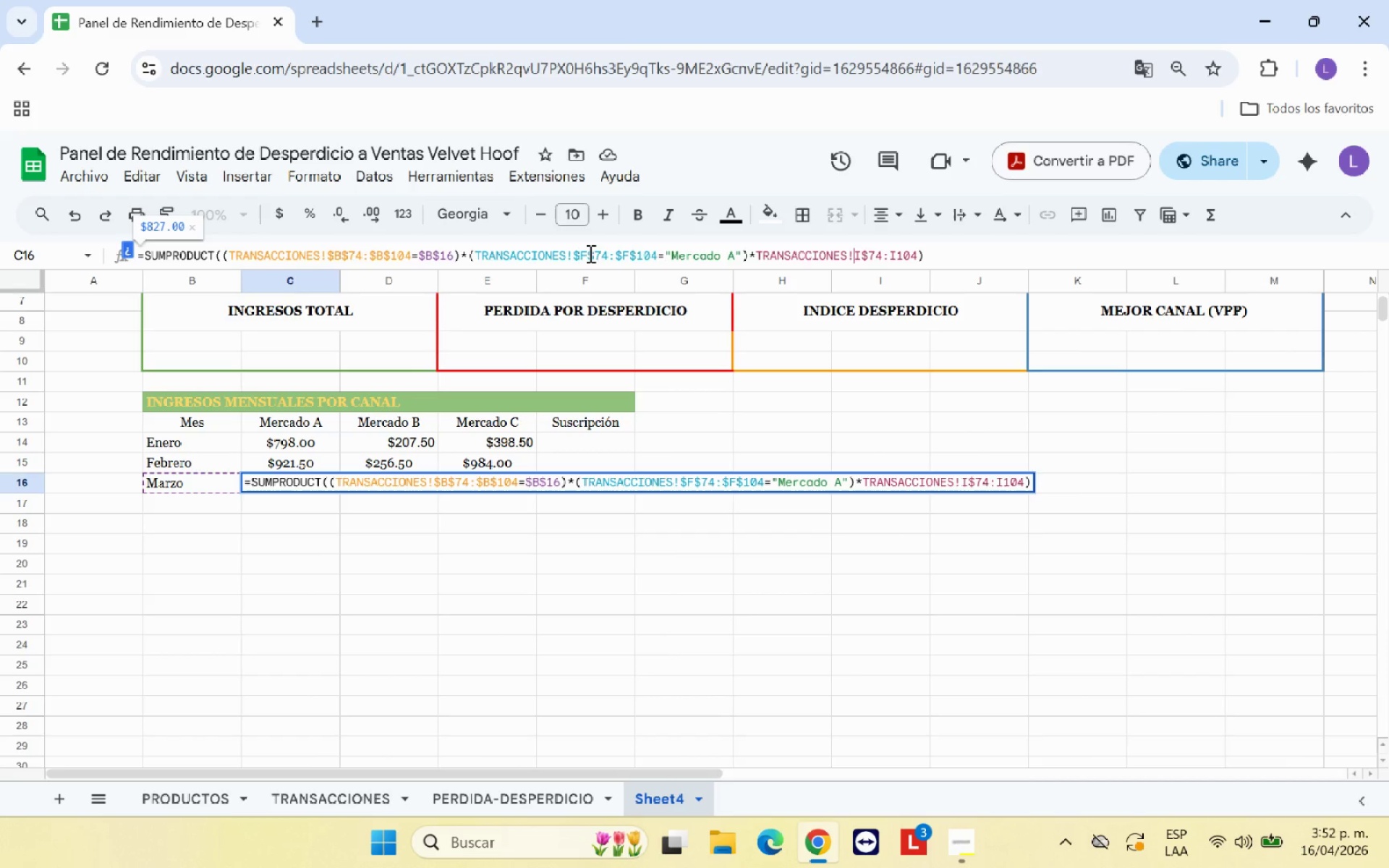 
key(Shift+ShiftRight)
 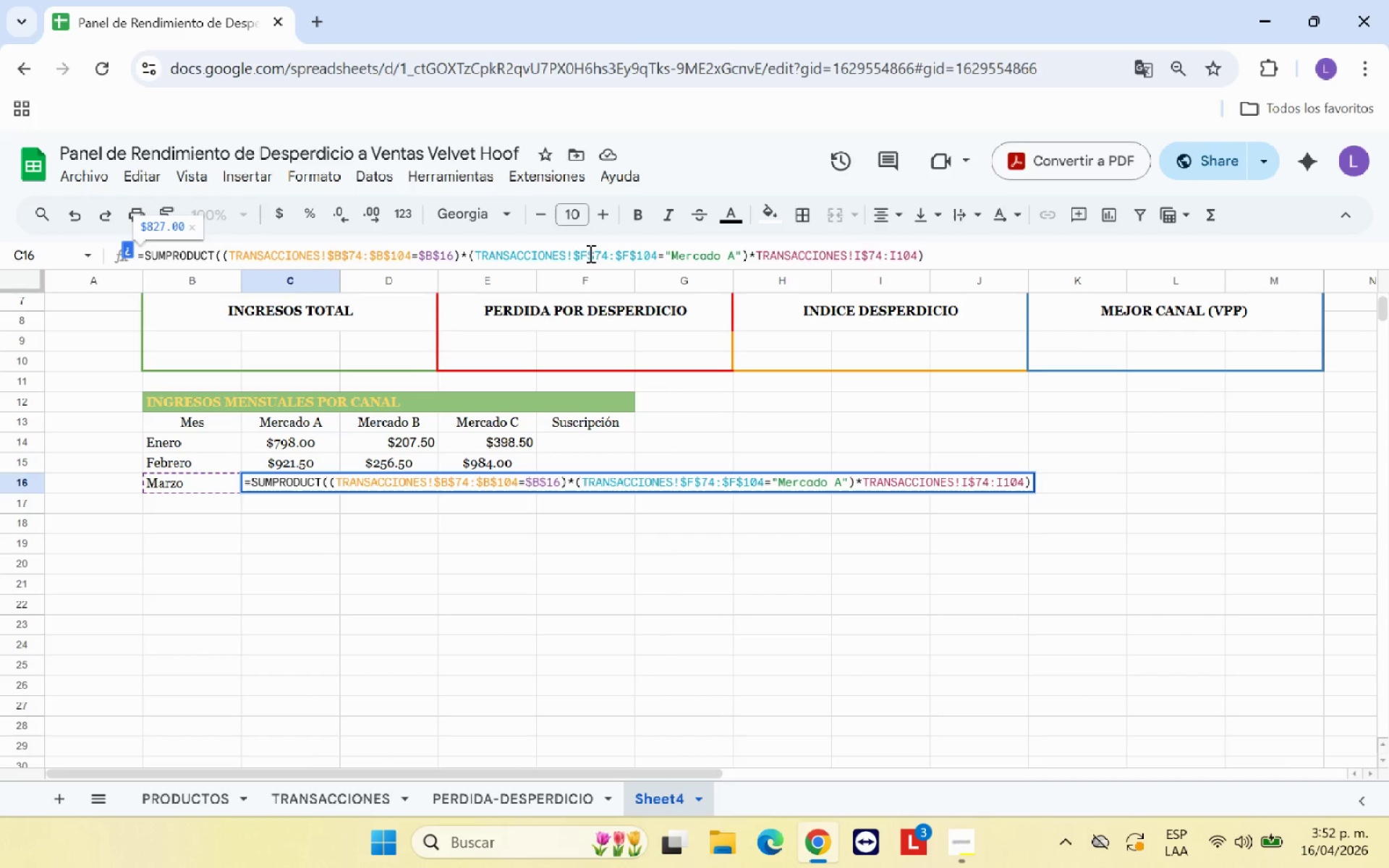 
key(Shift+4)
 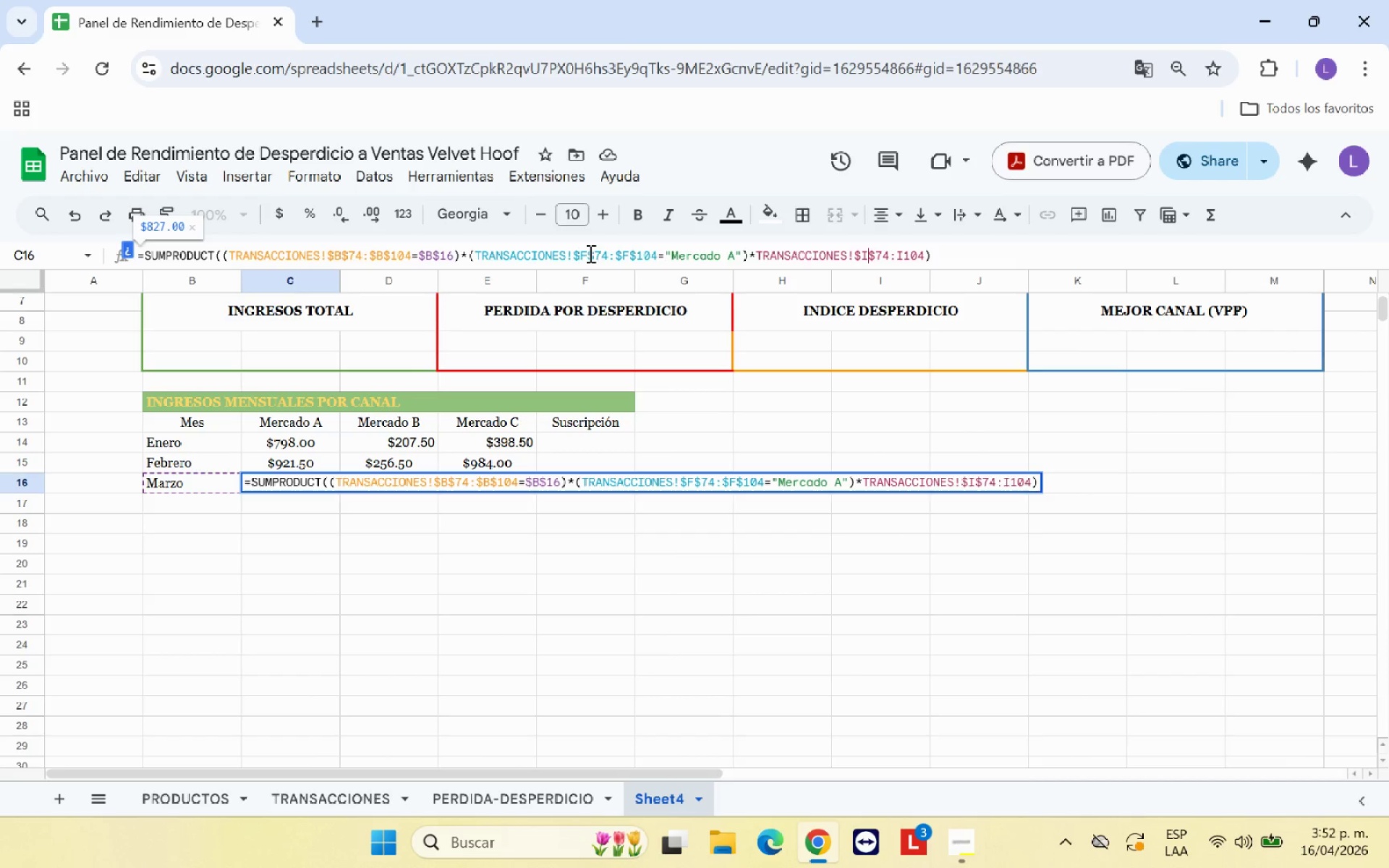 
key(ArrowRight)
 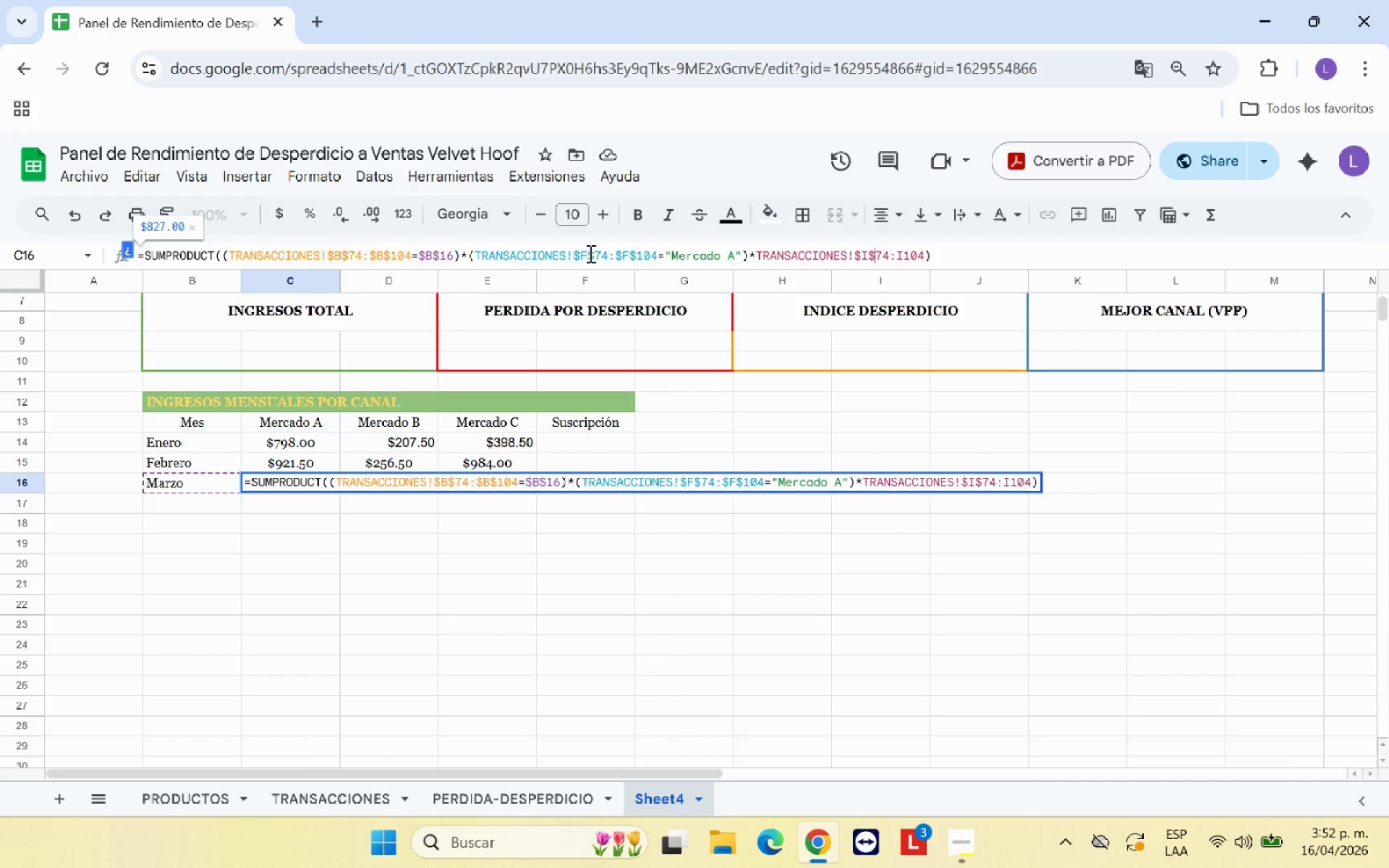 
key(ArrowRight)
 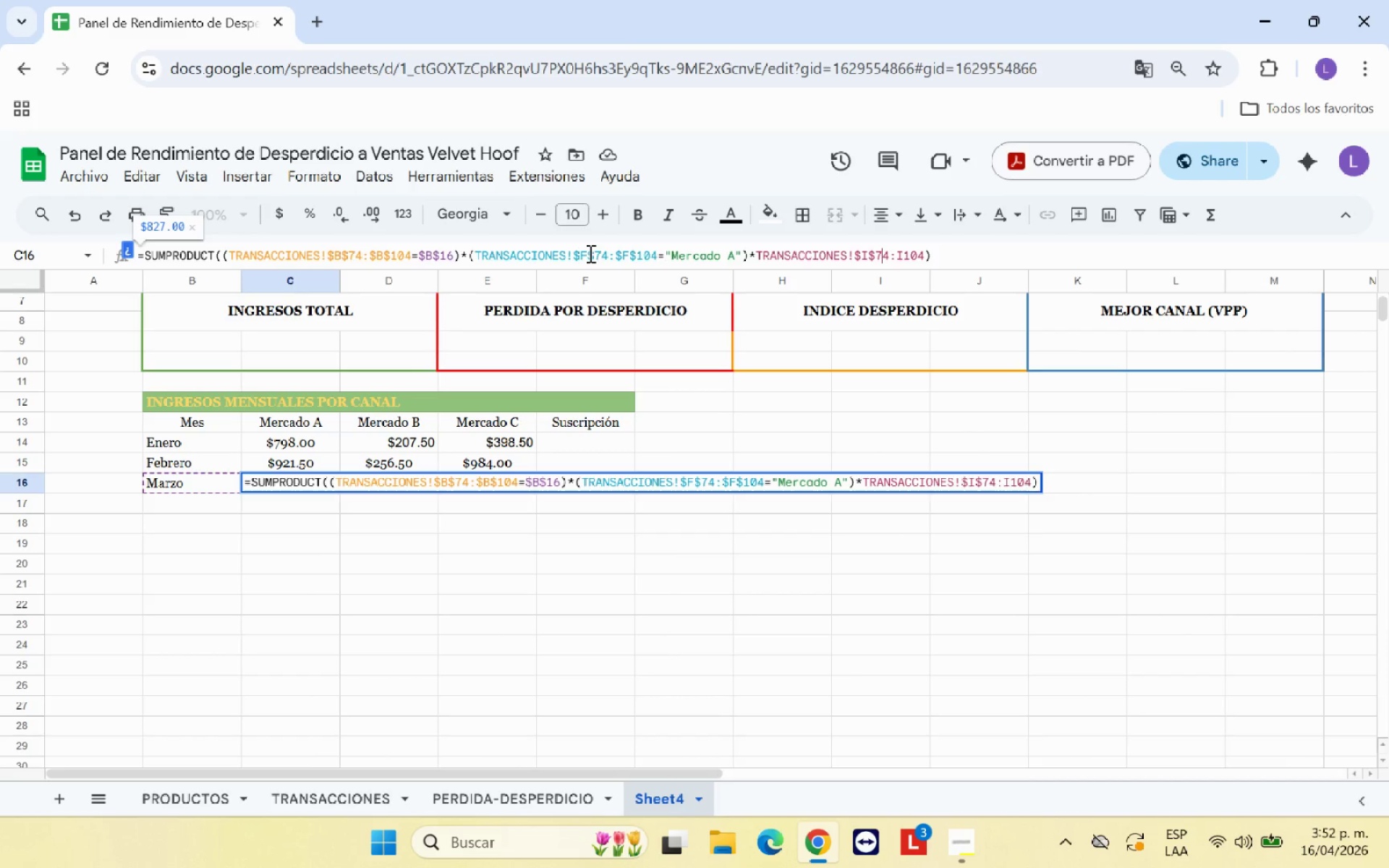 
key(ArrowRight)
 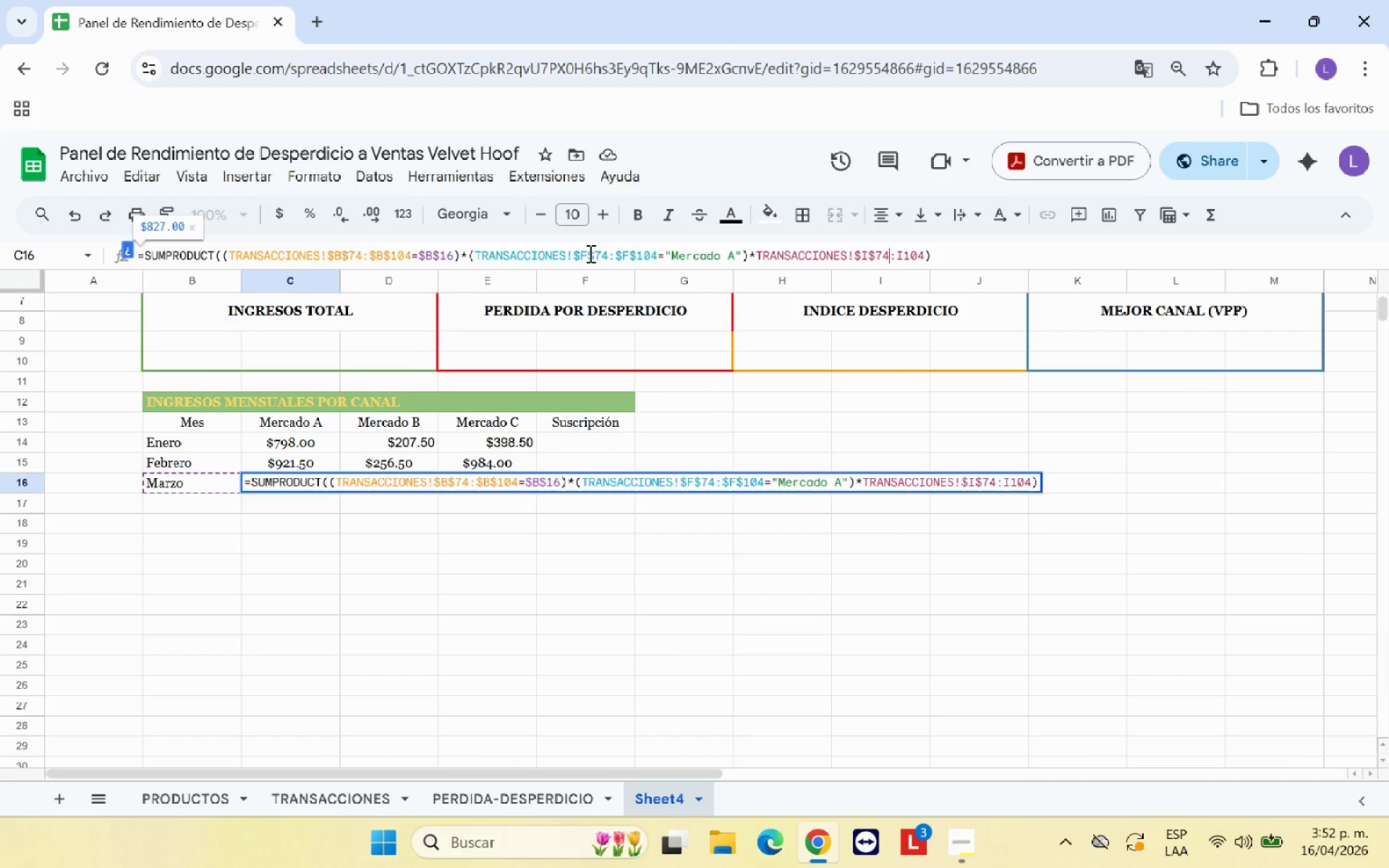 
key(ArrowRight)
 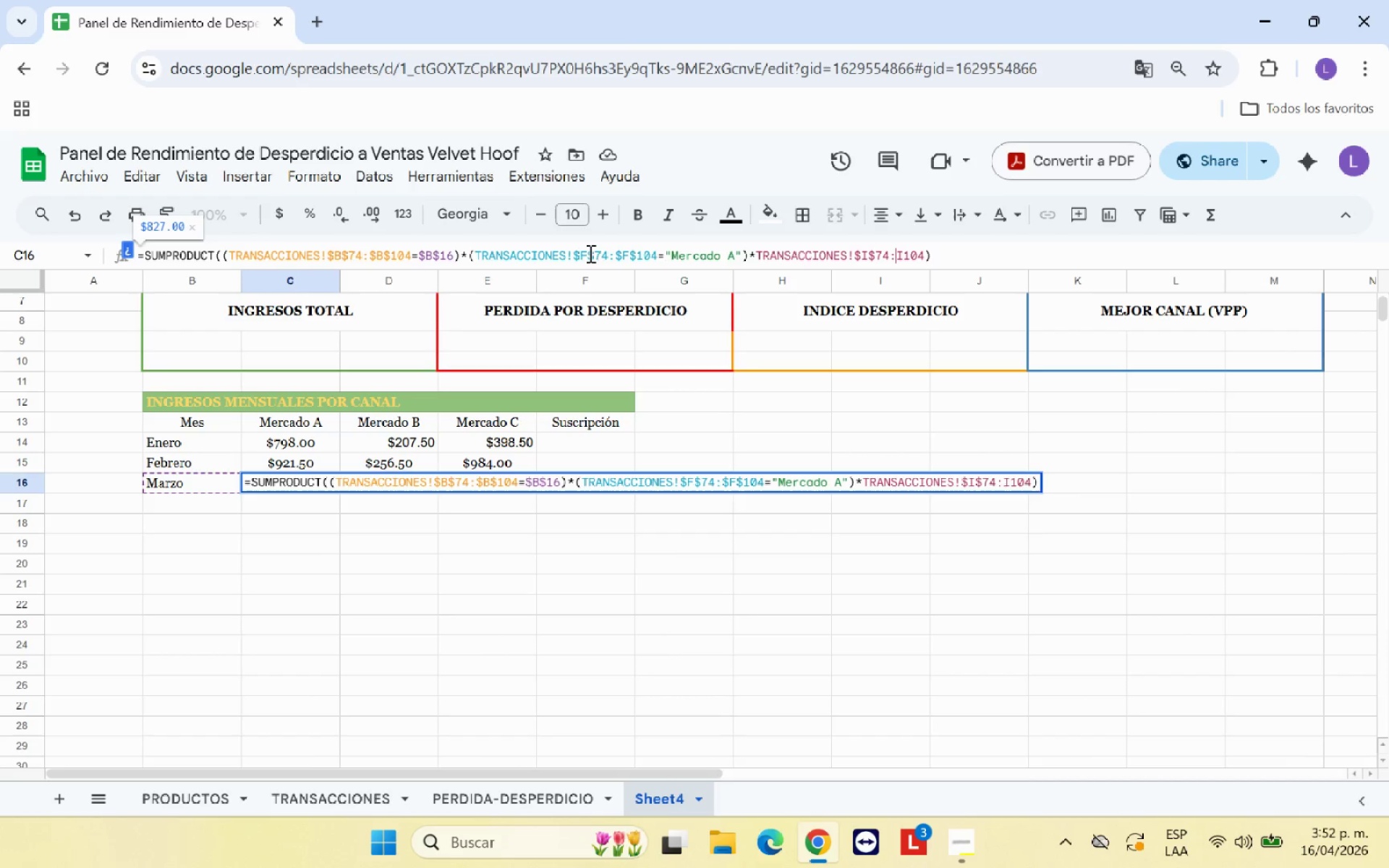 
key(Shift+ShiftRight)
 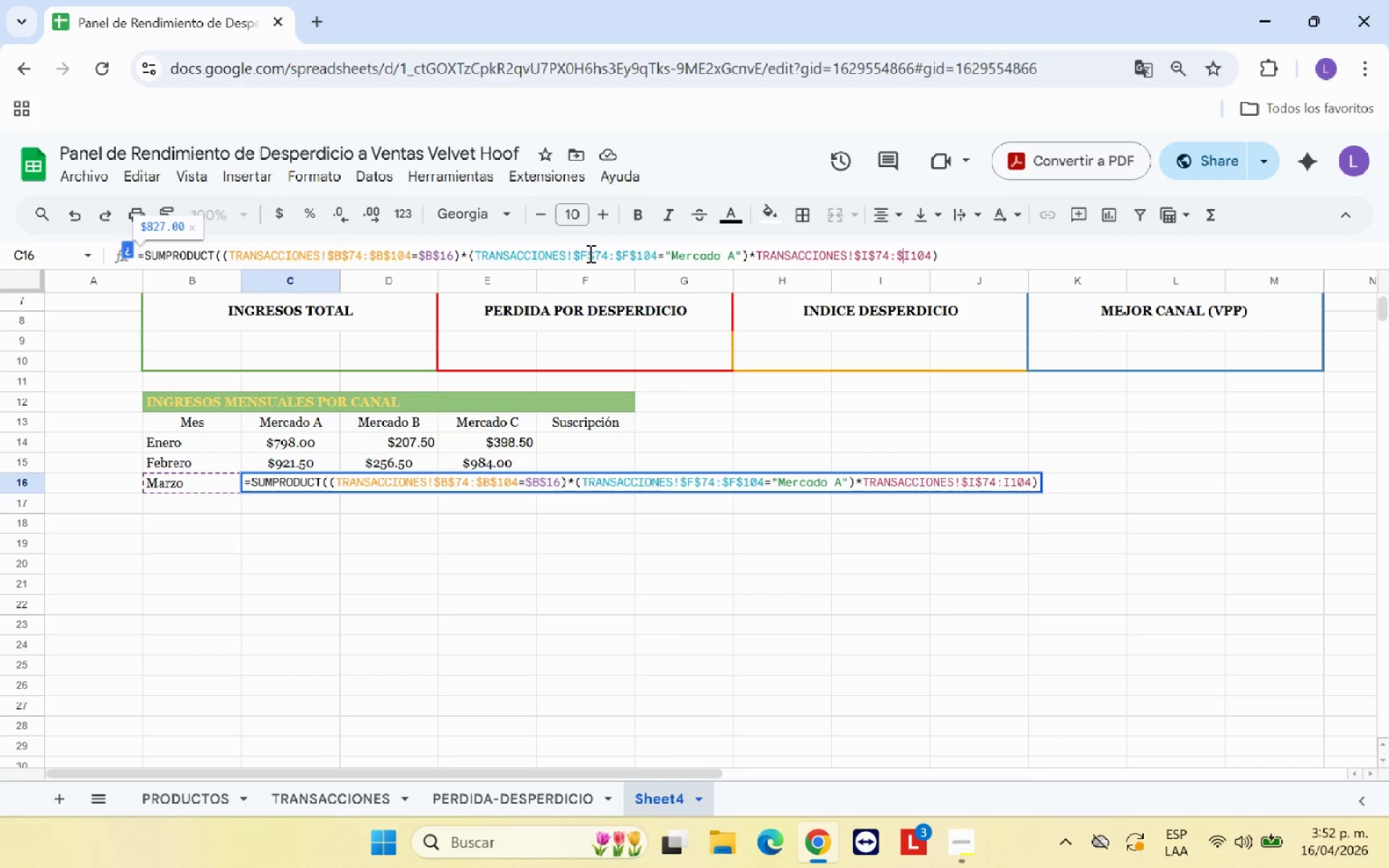 
key(Shift+4)
 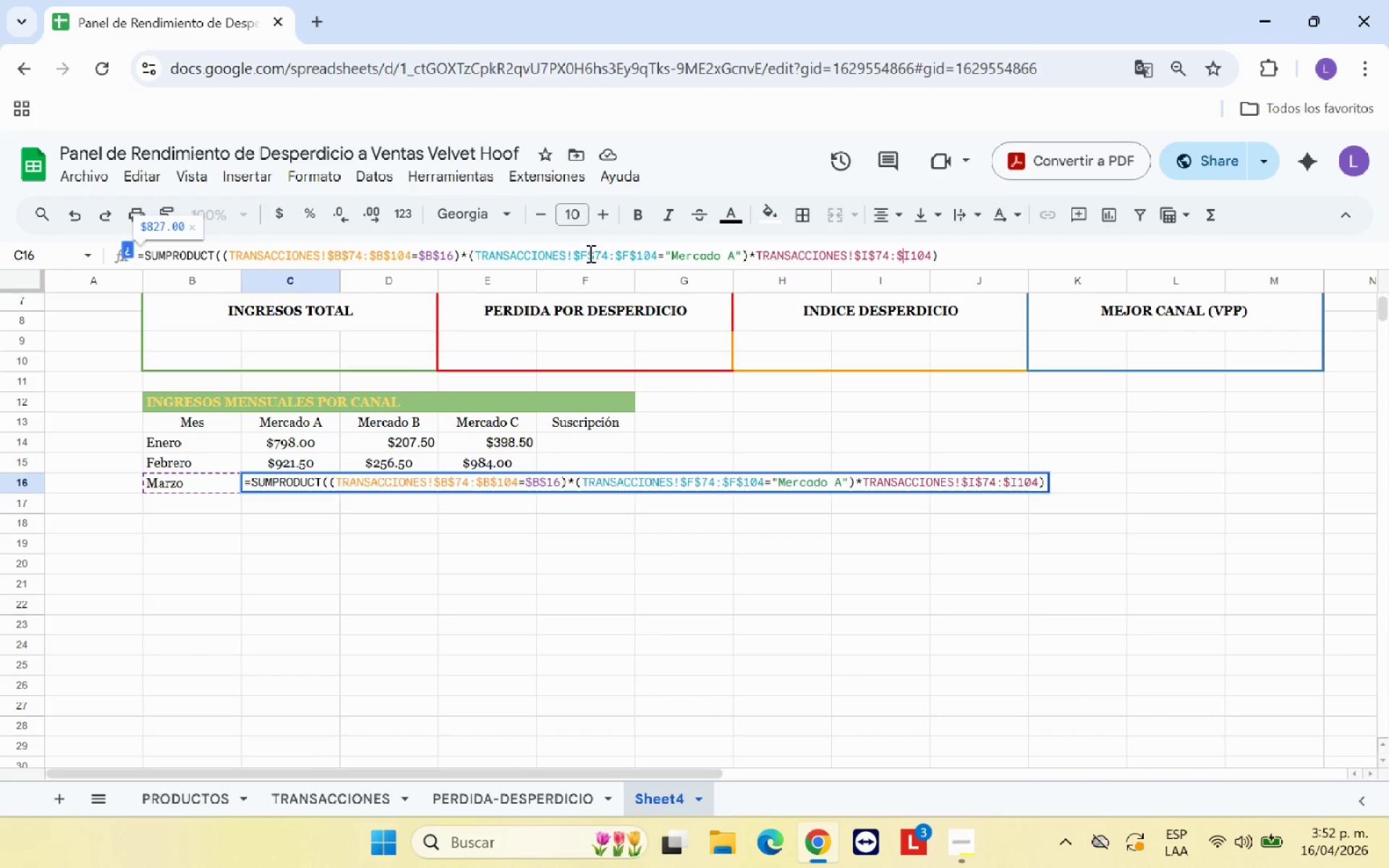 
key(ArrowRight)
 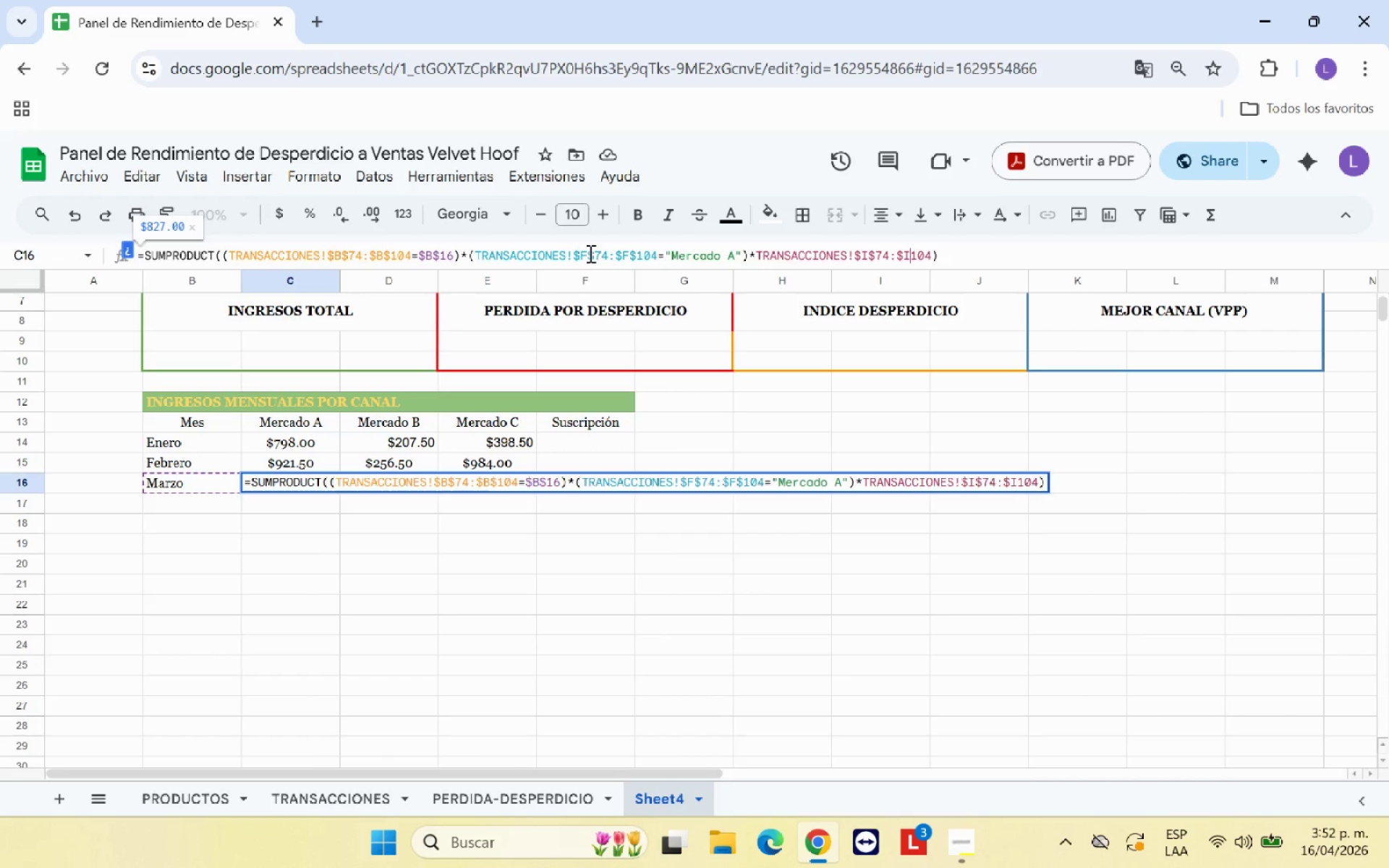 
key(Shift+ShiftRight)
 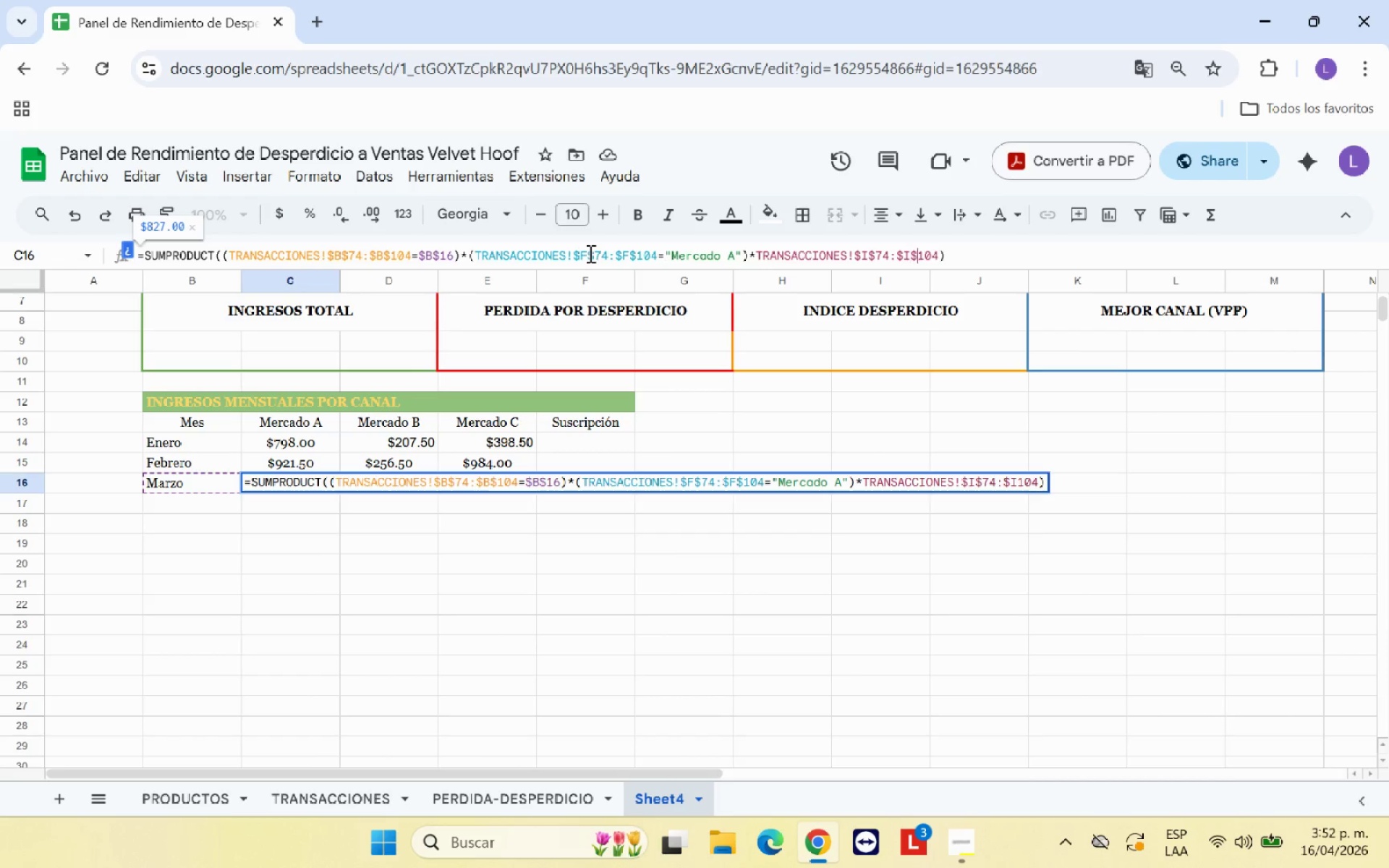 
key(Shift+4)
 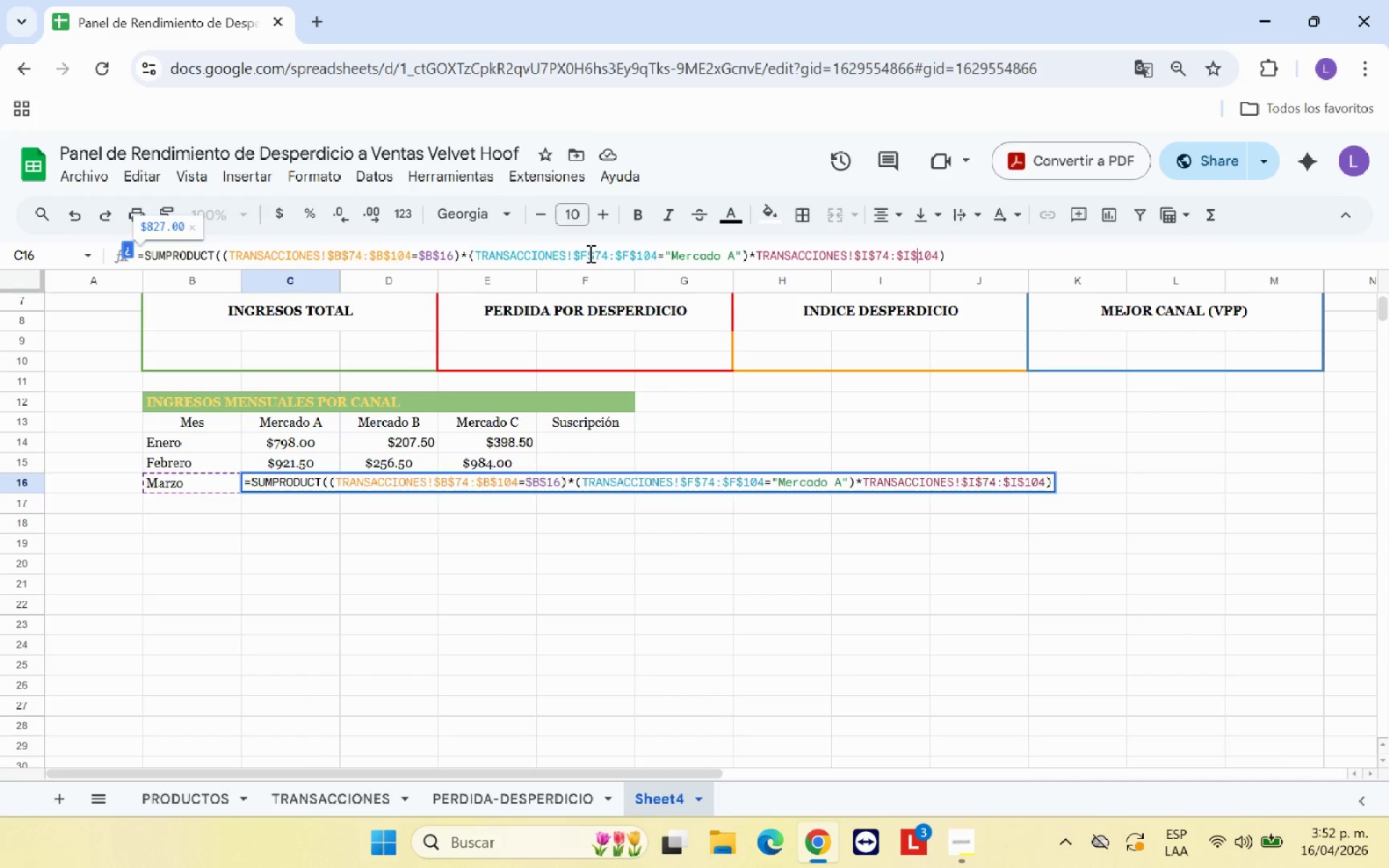 
key(Enter)
 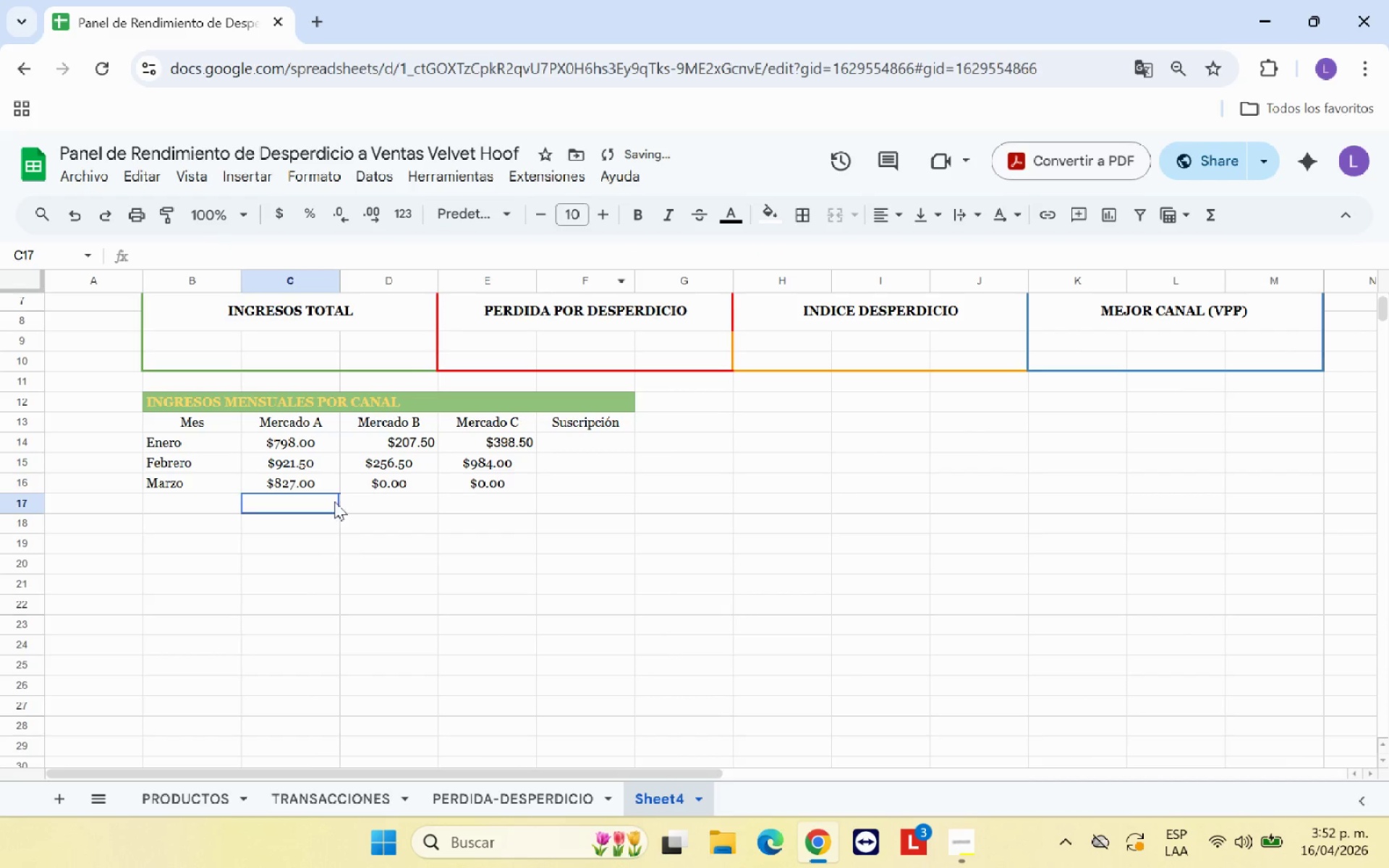 
left_click([320, 480])
 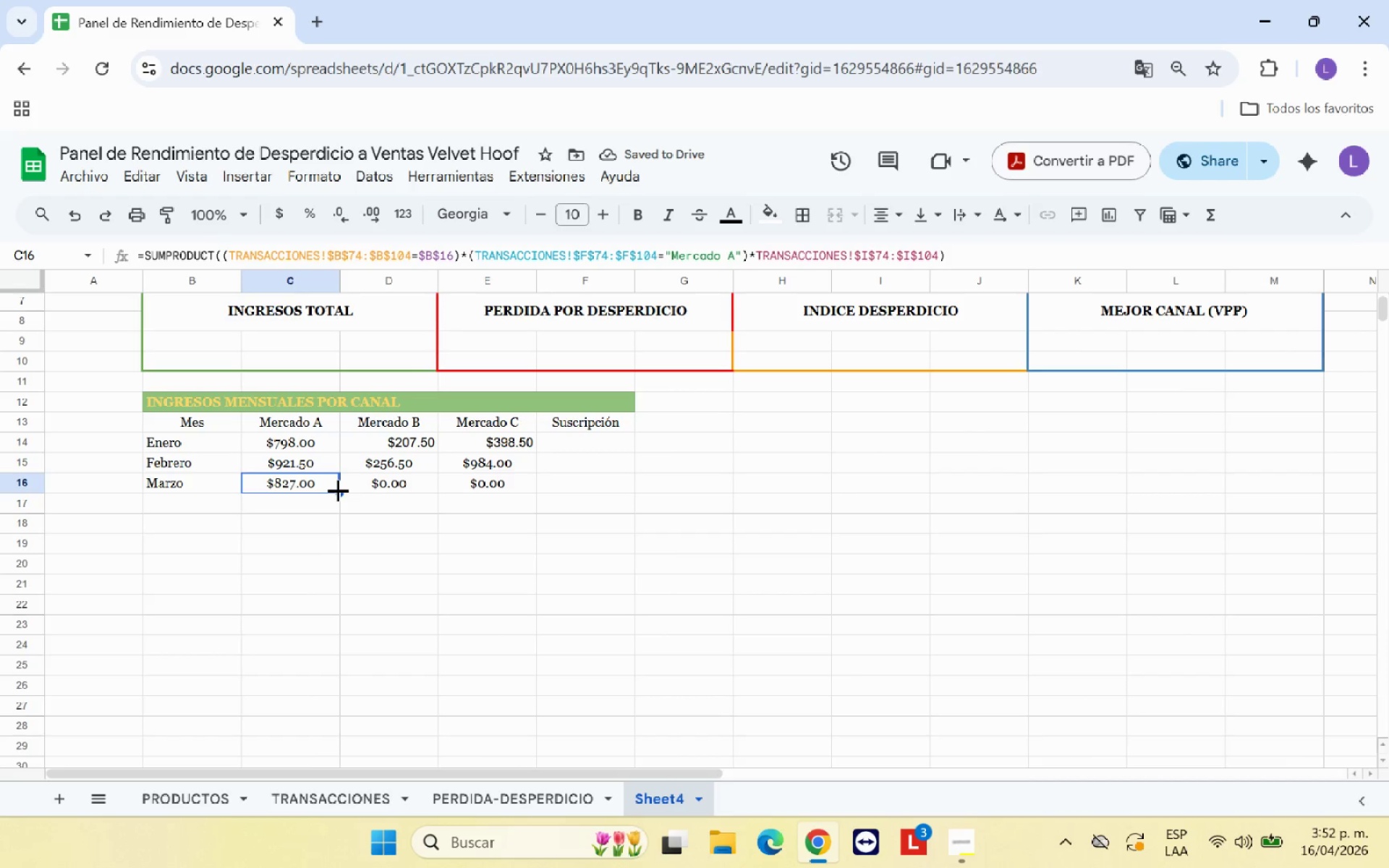 
left_click_drag(start_coordinate=[338, 490], to_coordinate=[519, 490])
 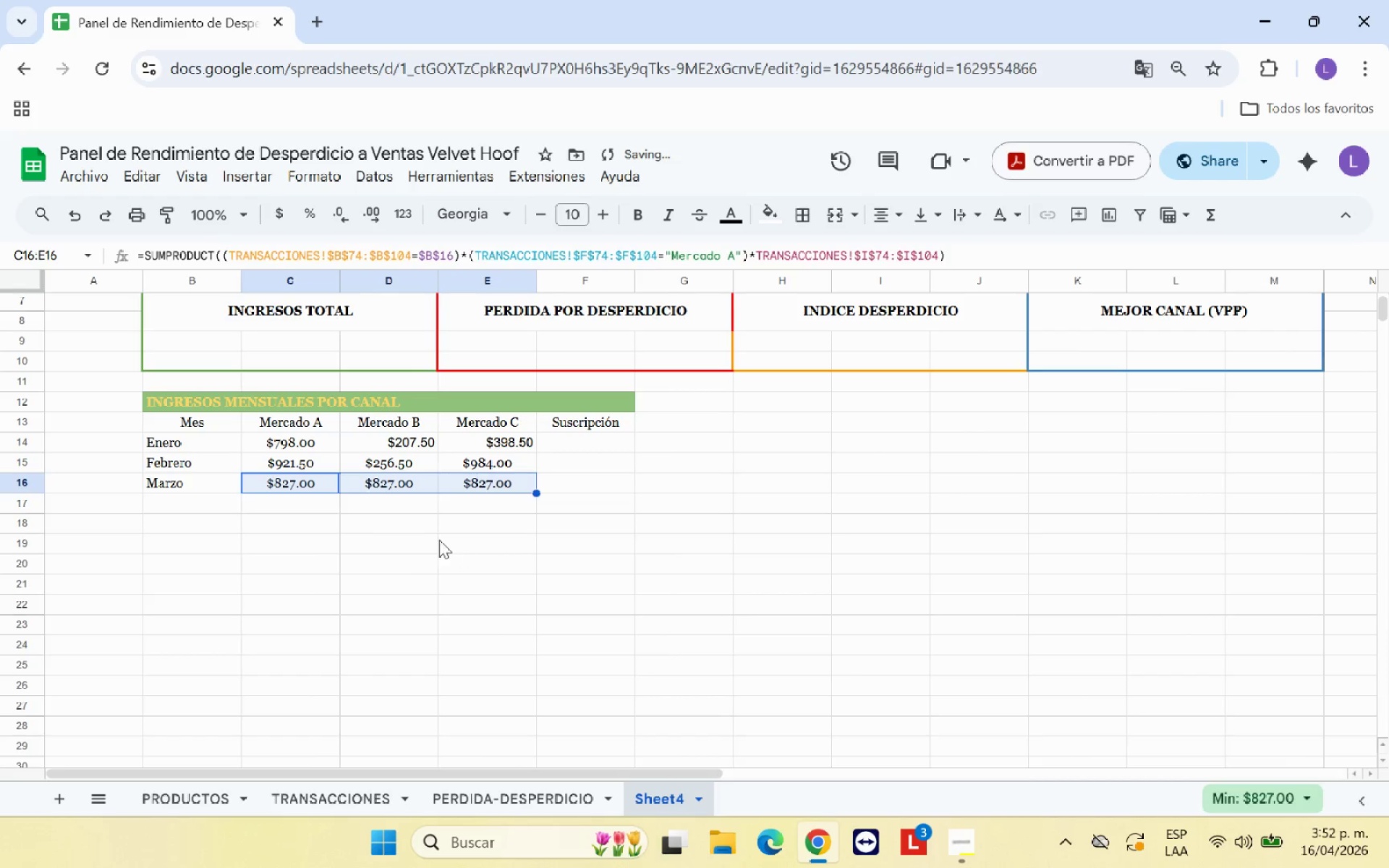 
left_click([434, 537])
 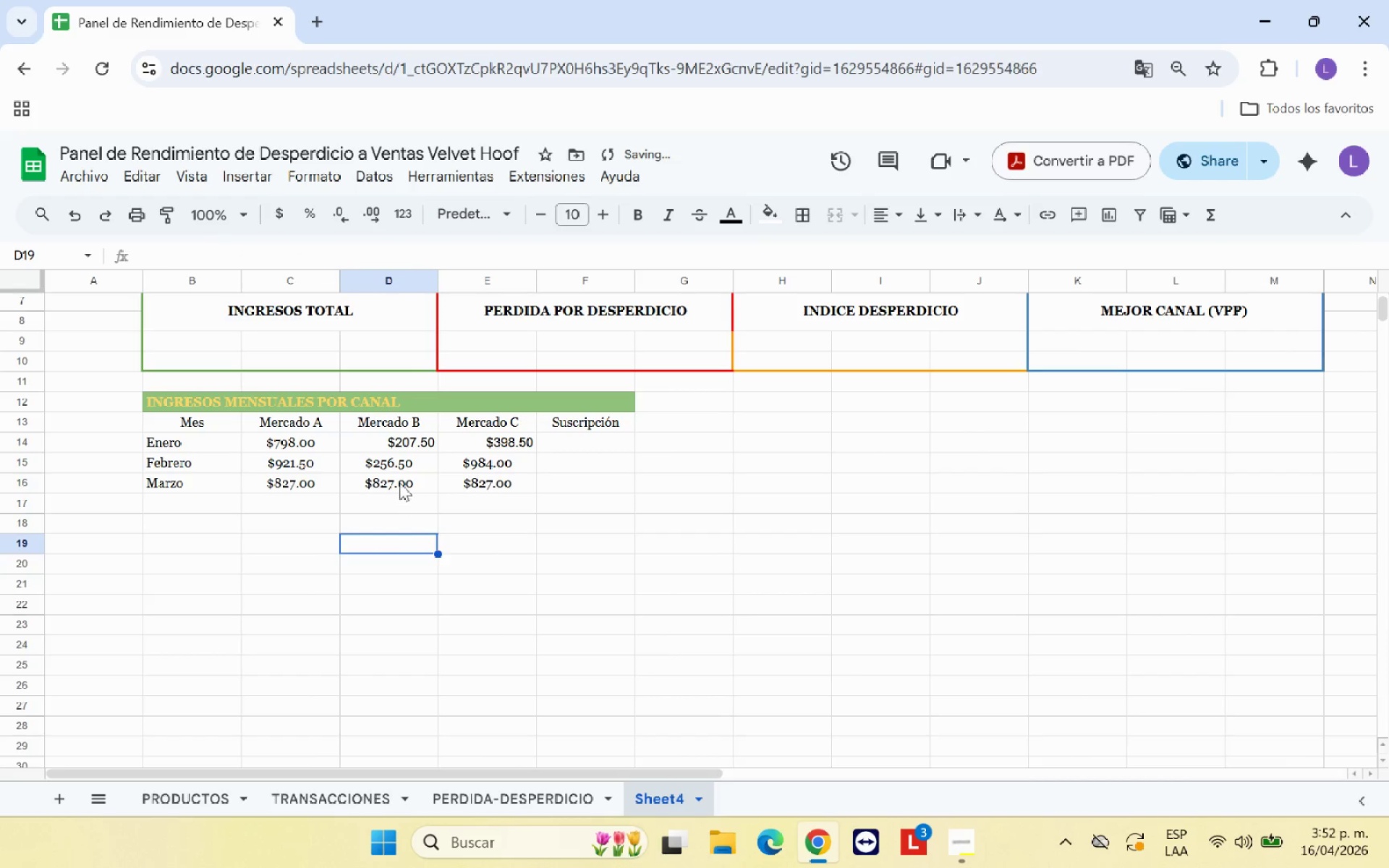 
left_click([397, 477])
 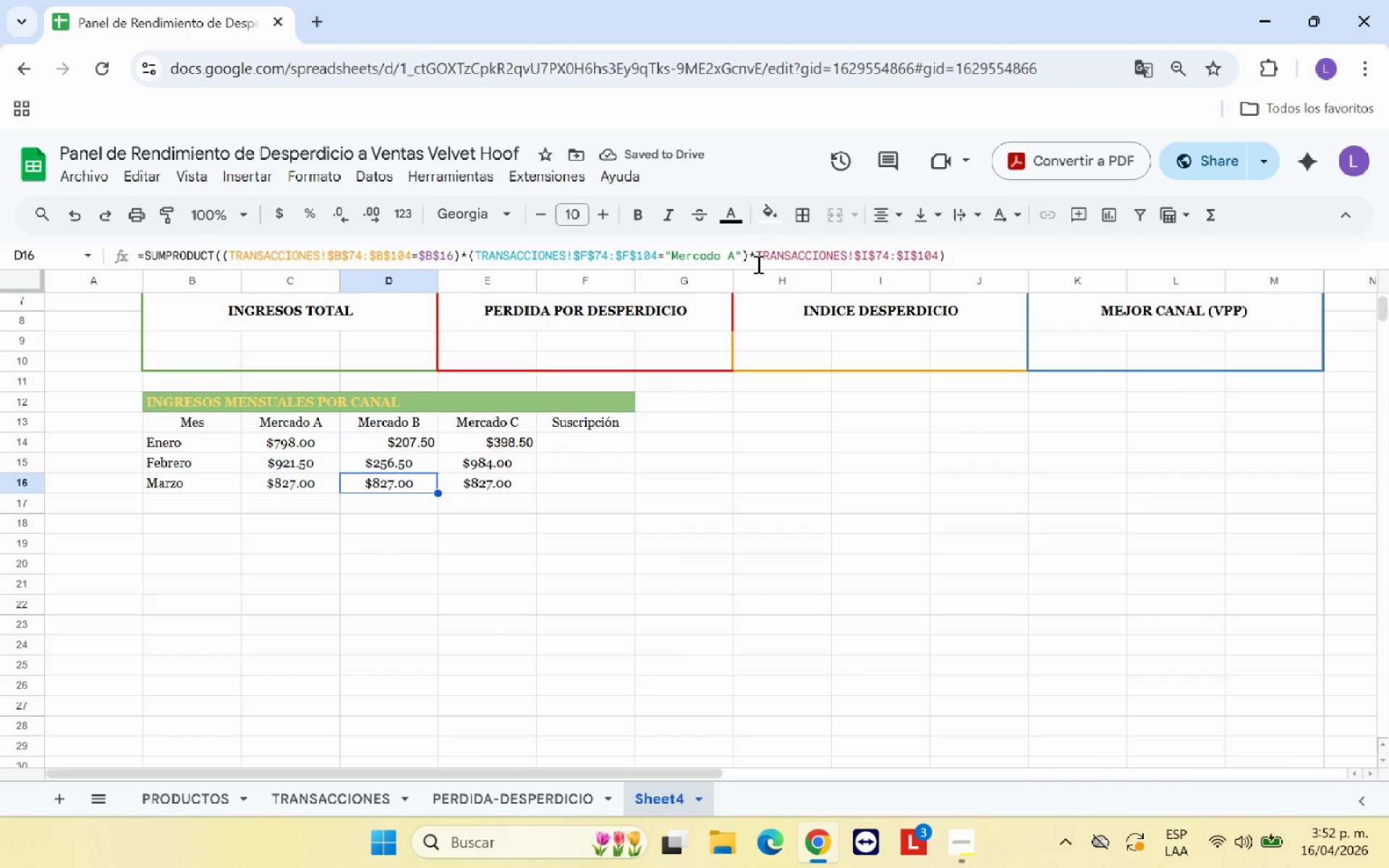 
left_click([735, 252])
 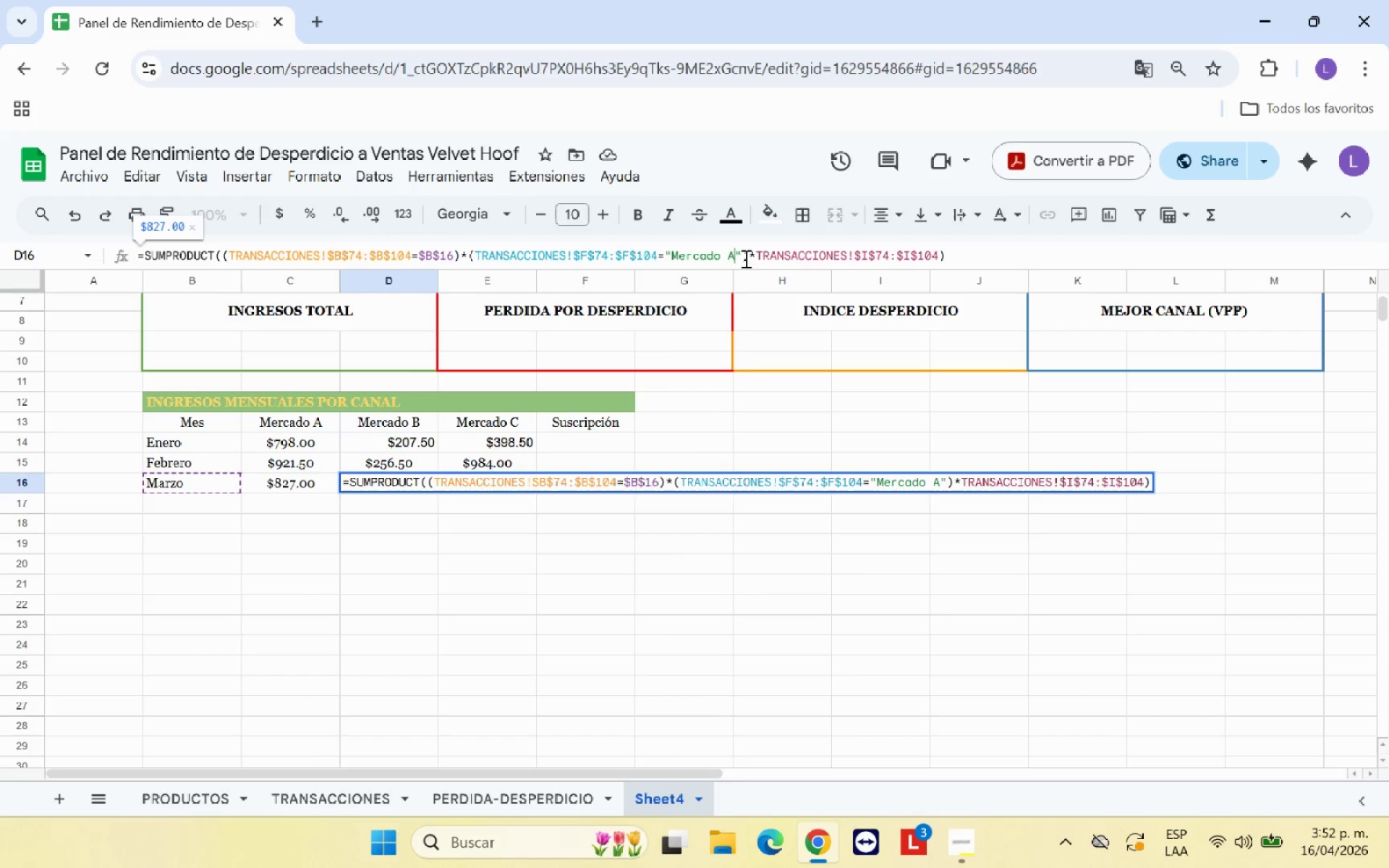 
key(Backspace)
 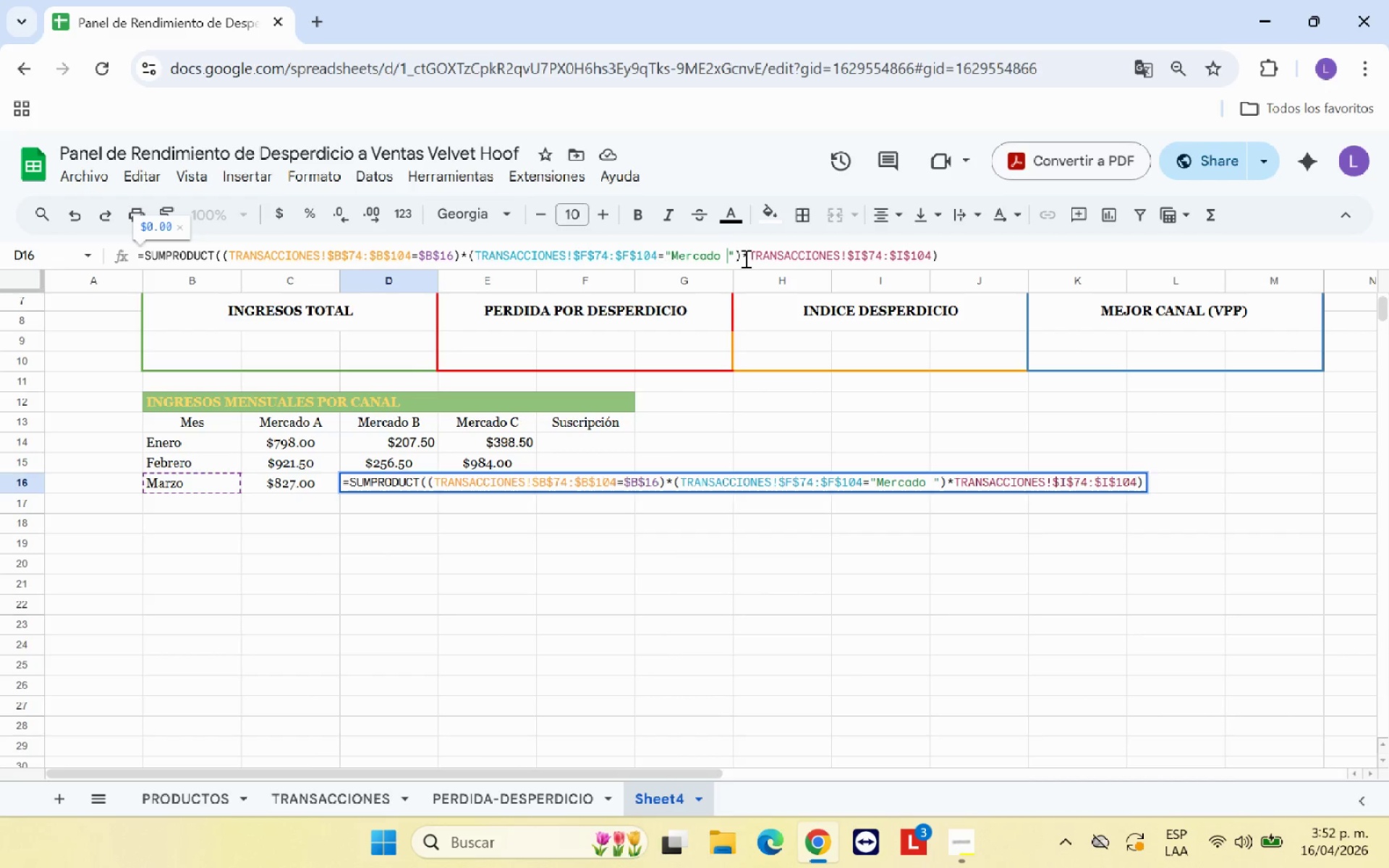 
key(B)
 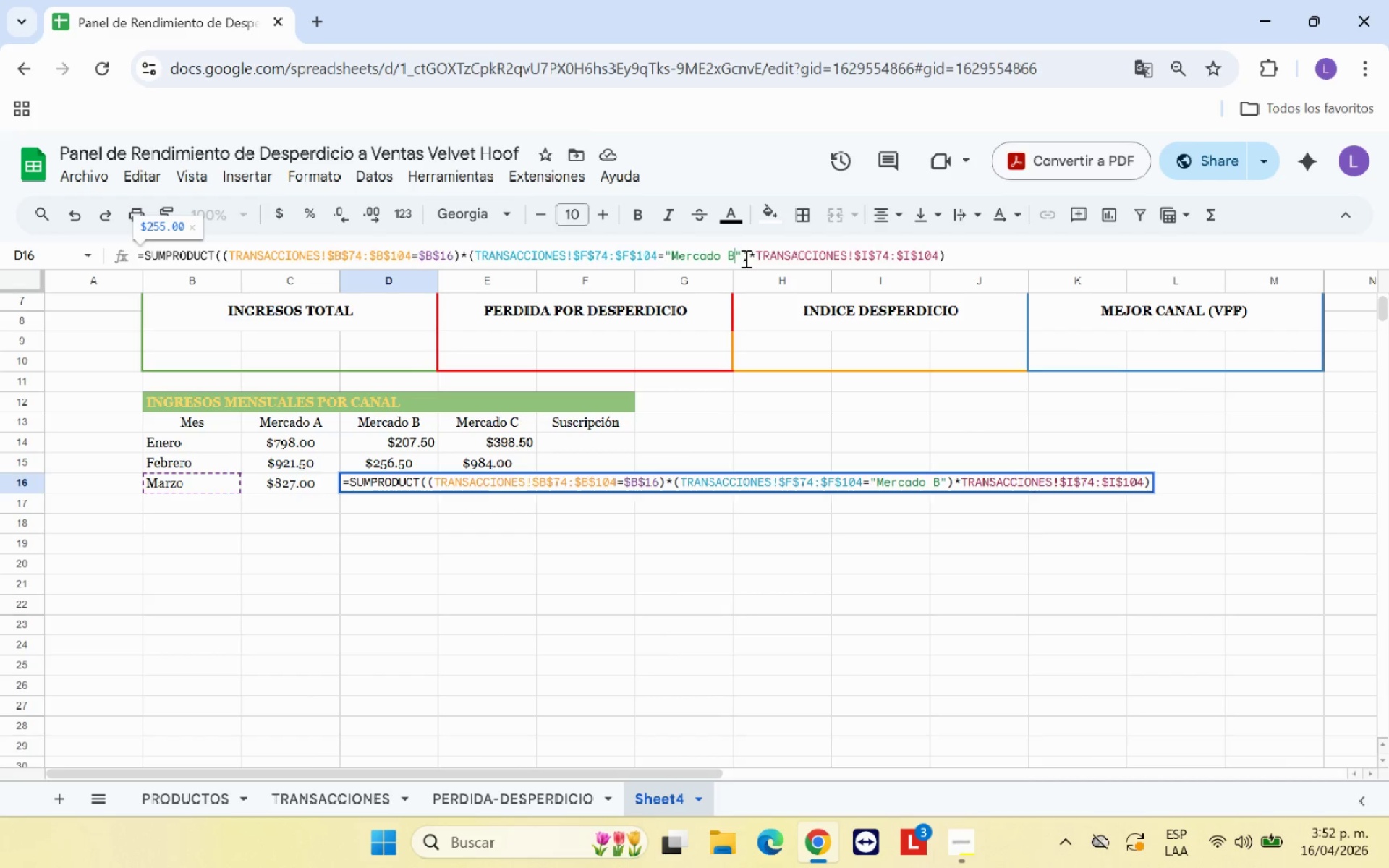 
key(Enter)
 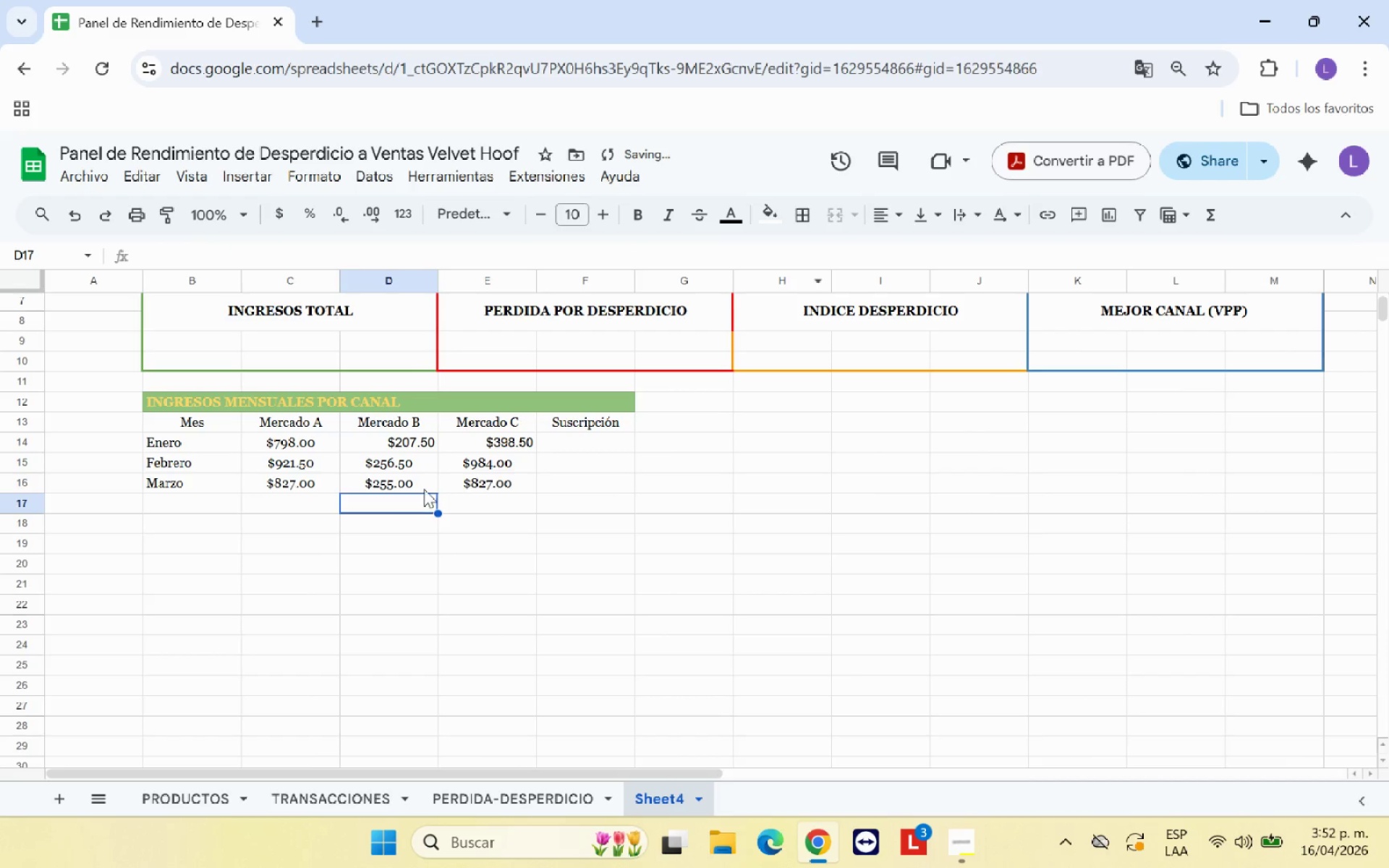 
left_click([466, 479])
 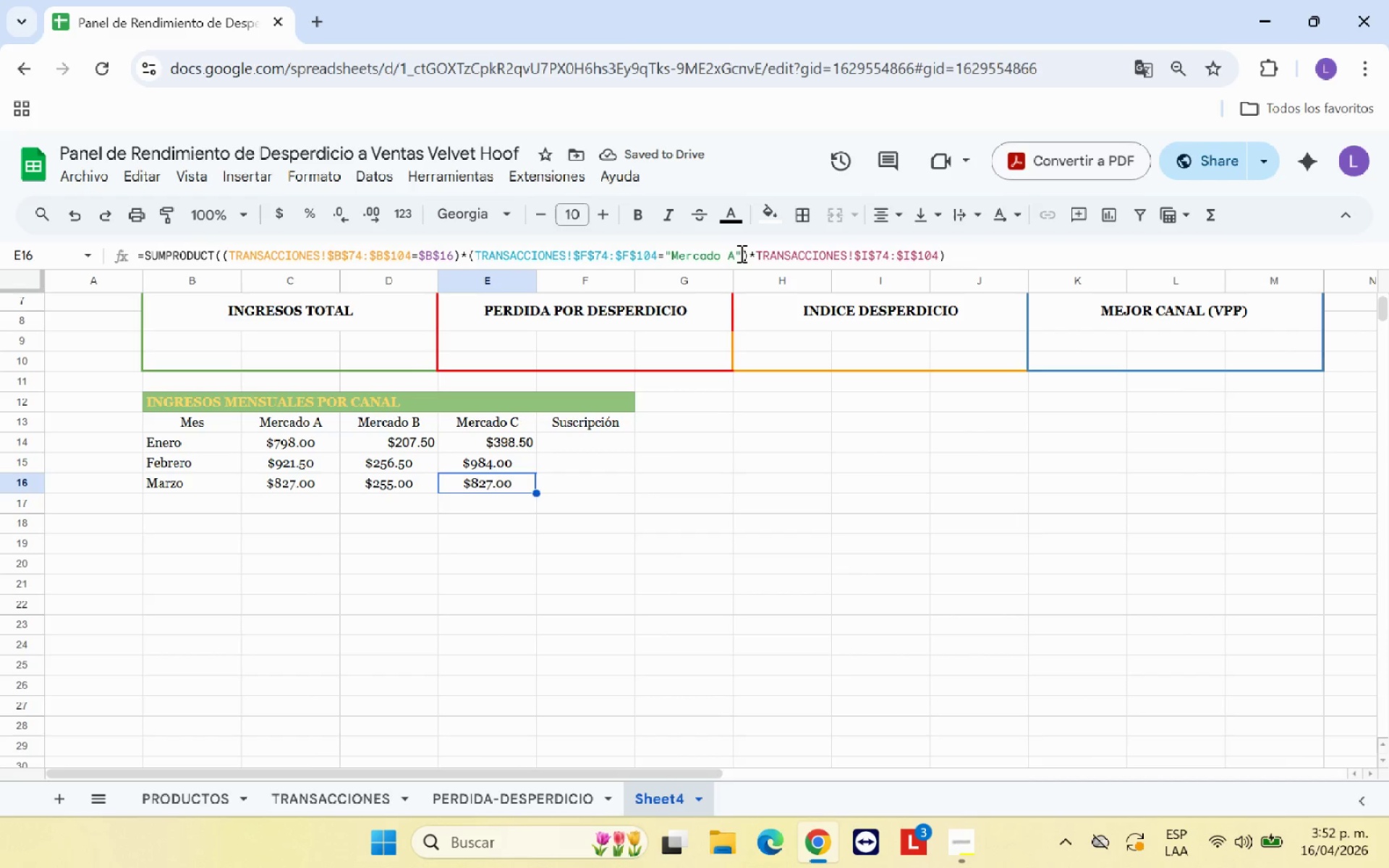 
left_click([733, 252])
 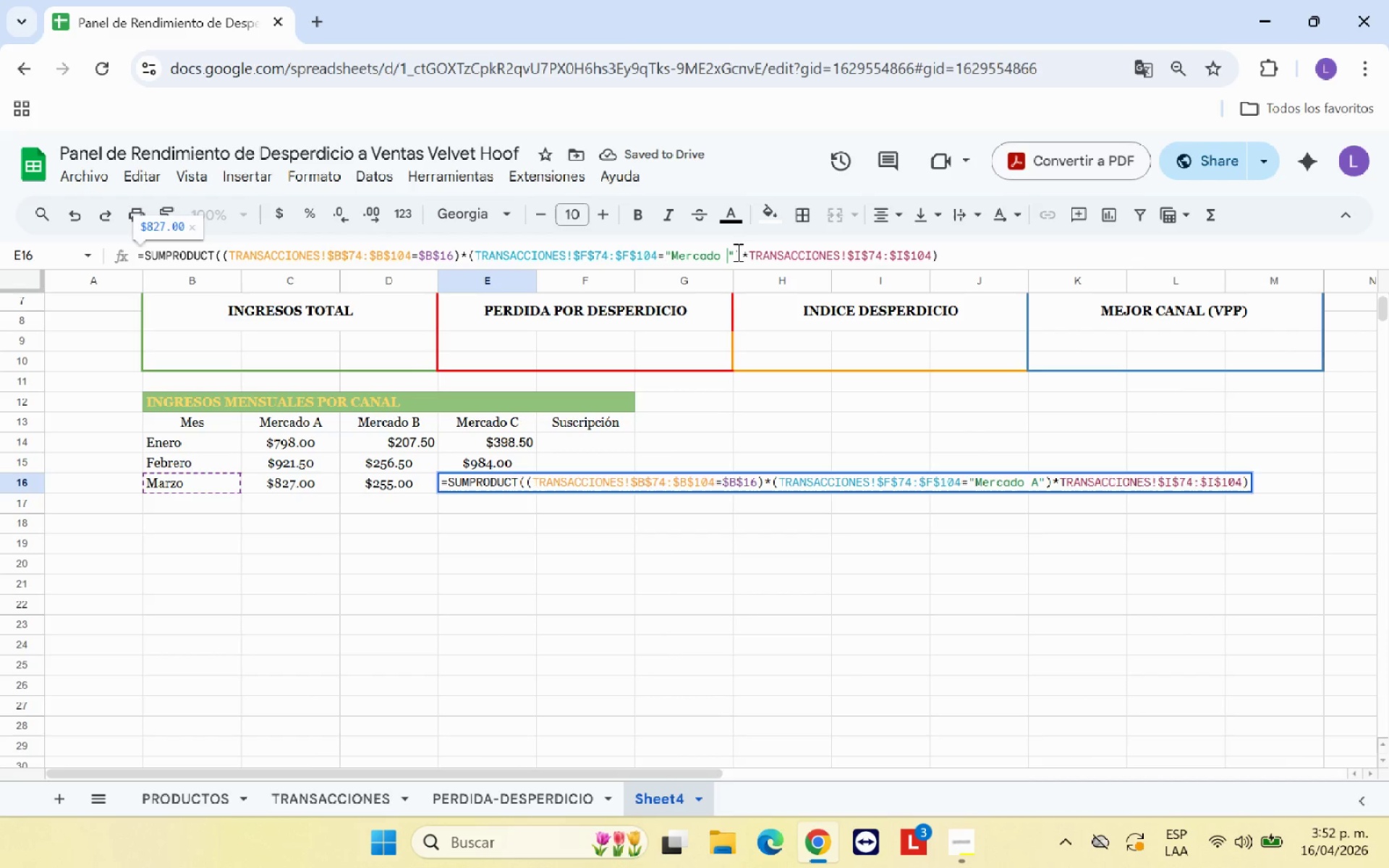 
key(Backspace)
 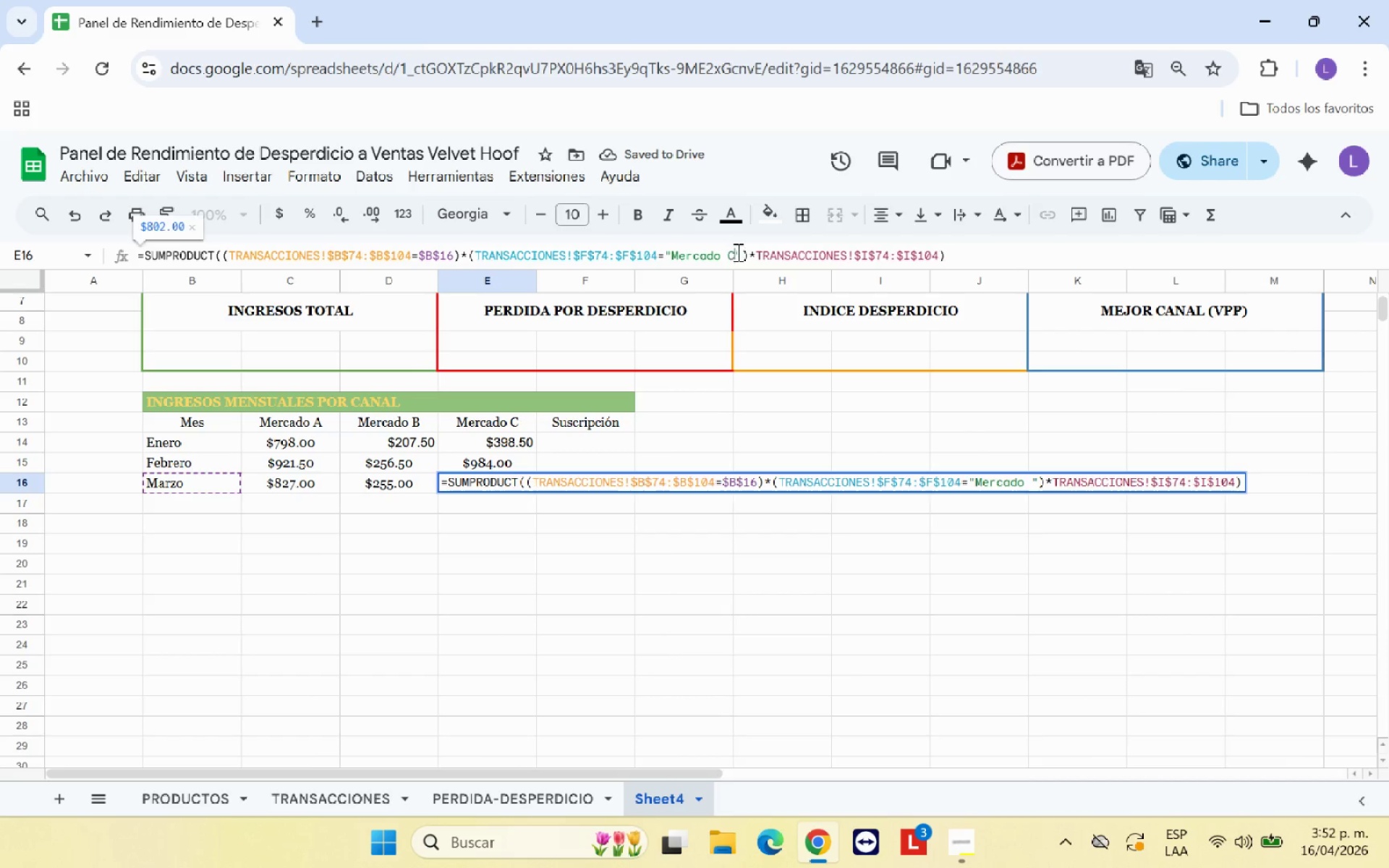 
key(C)
 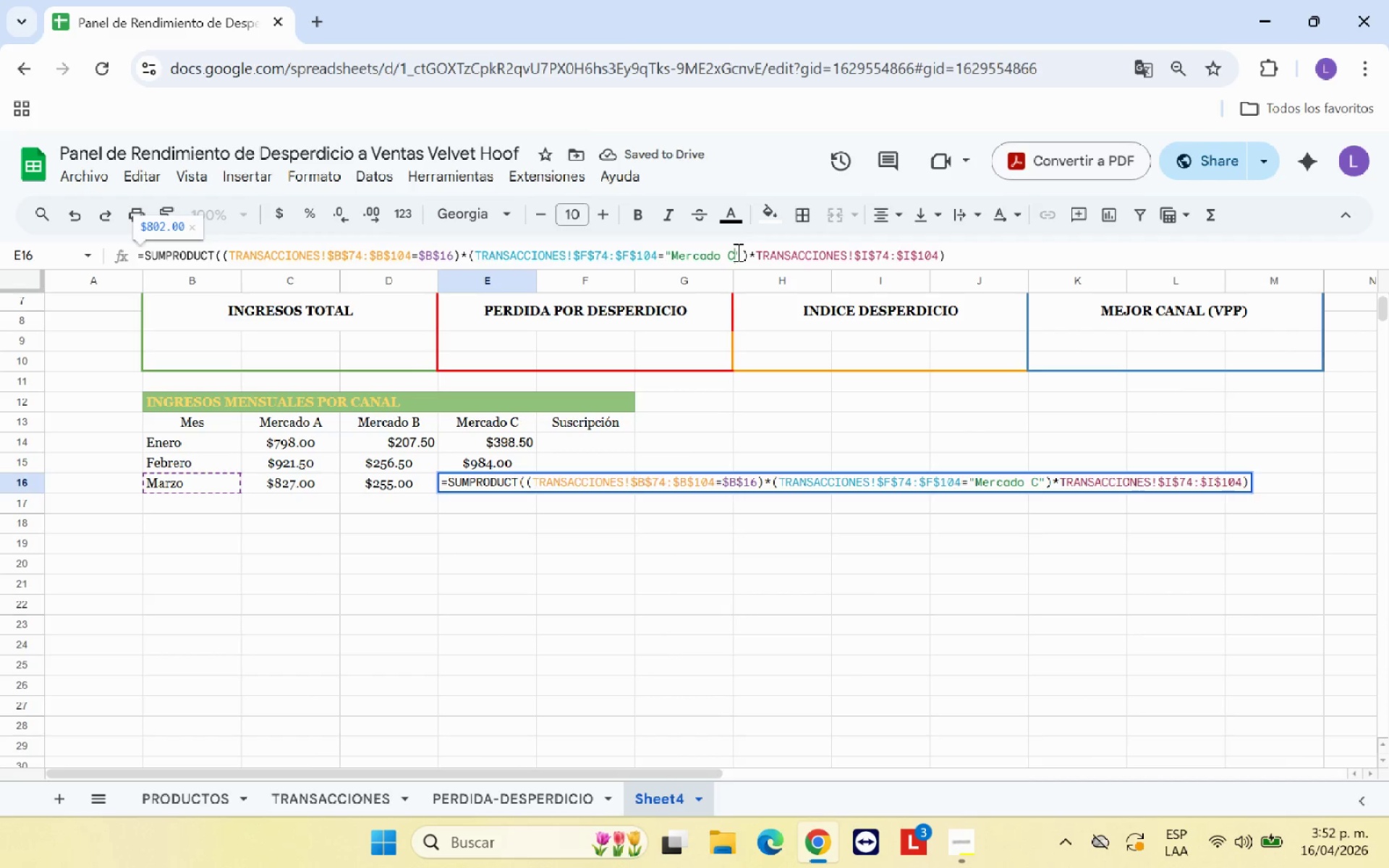 
key(Enter)
 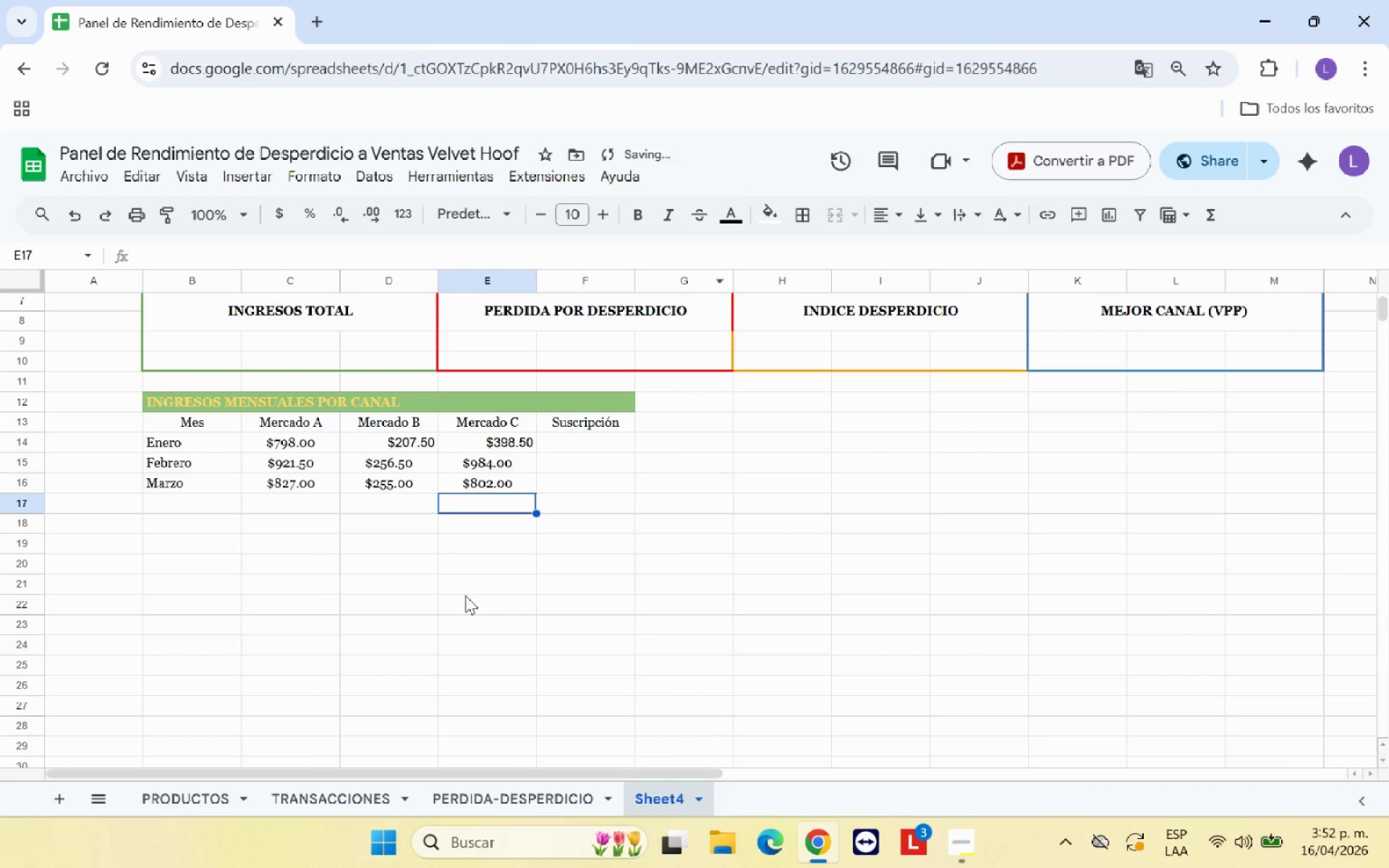 
left_click([462, 576])
 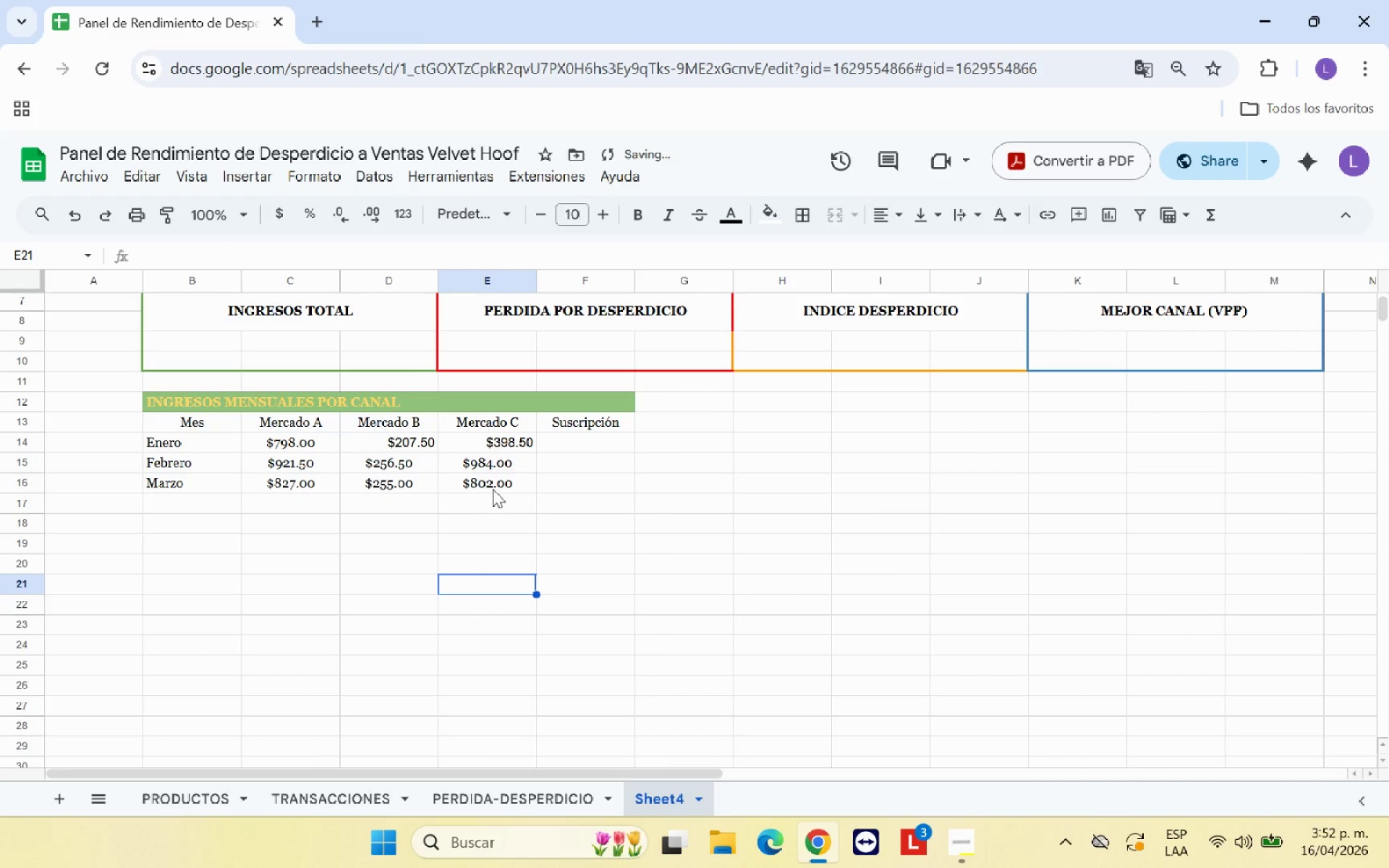 
left_click([493, 489])
 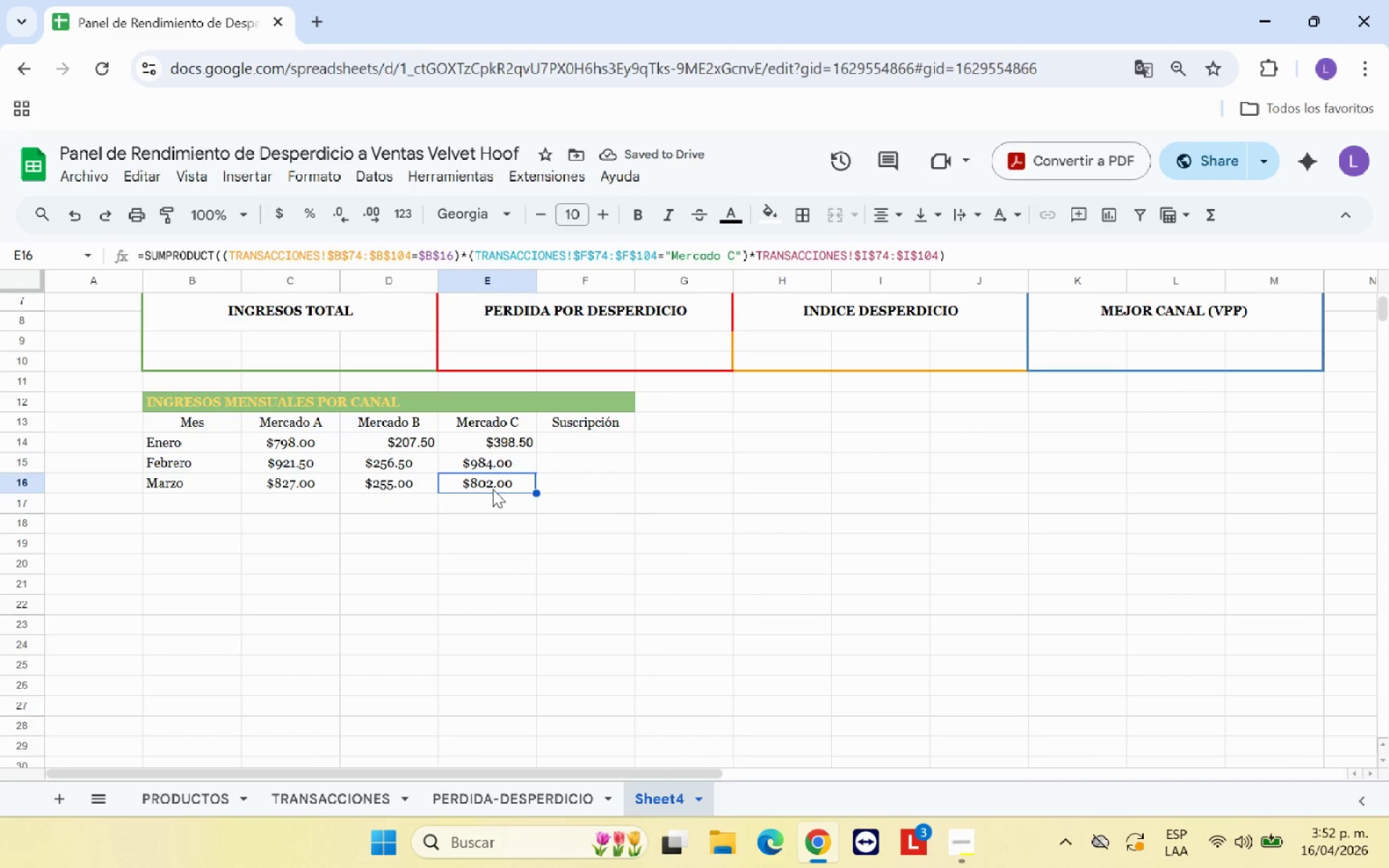 
key(ArrowUp)
 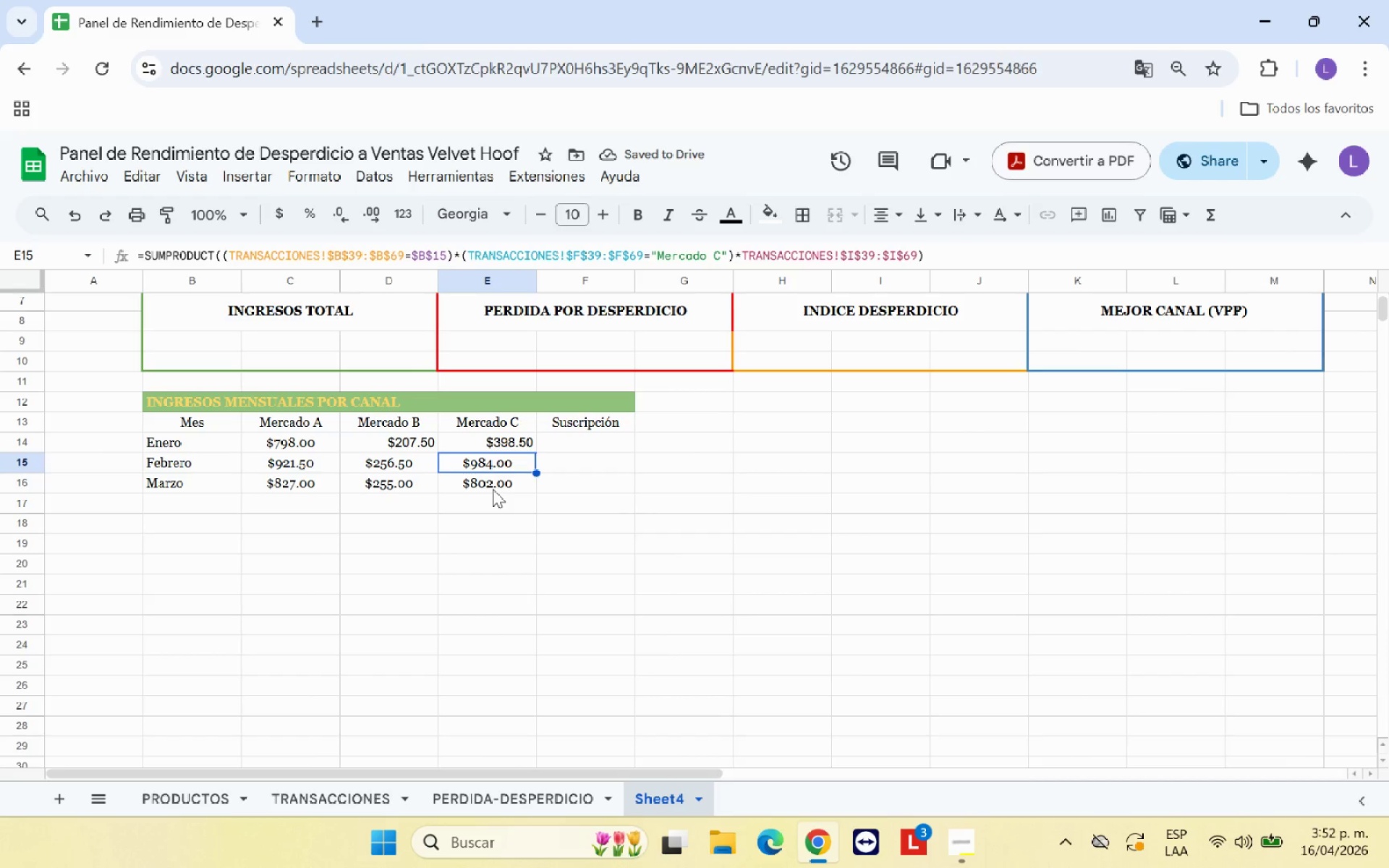 
key(ArrowDown)
 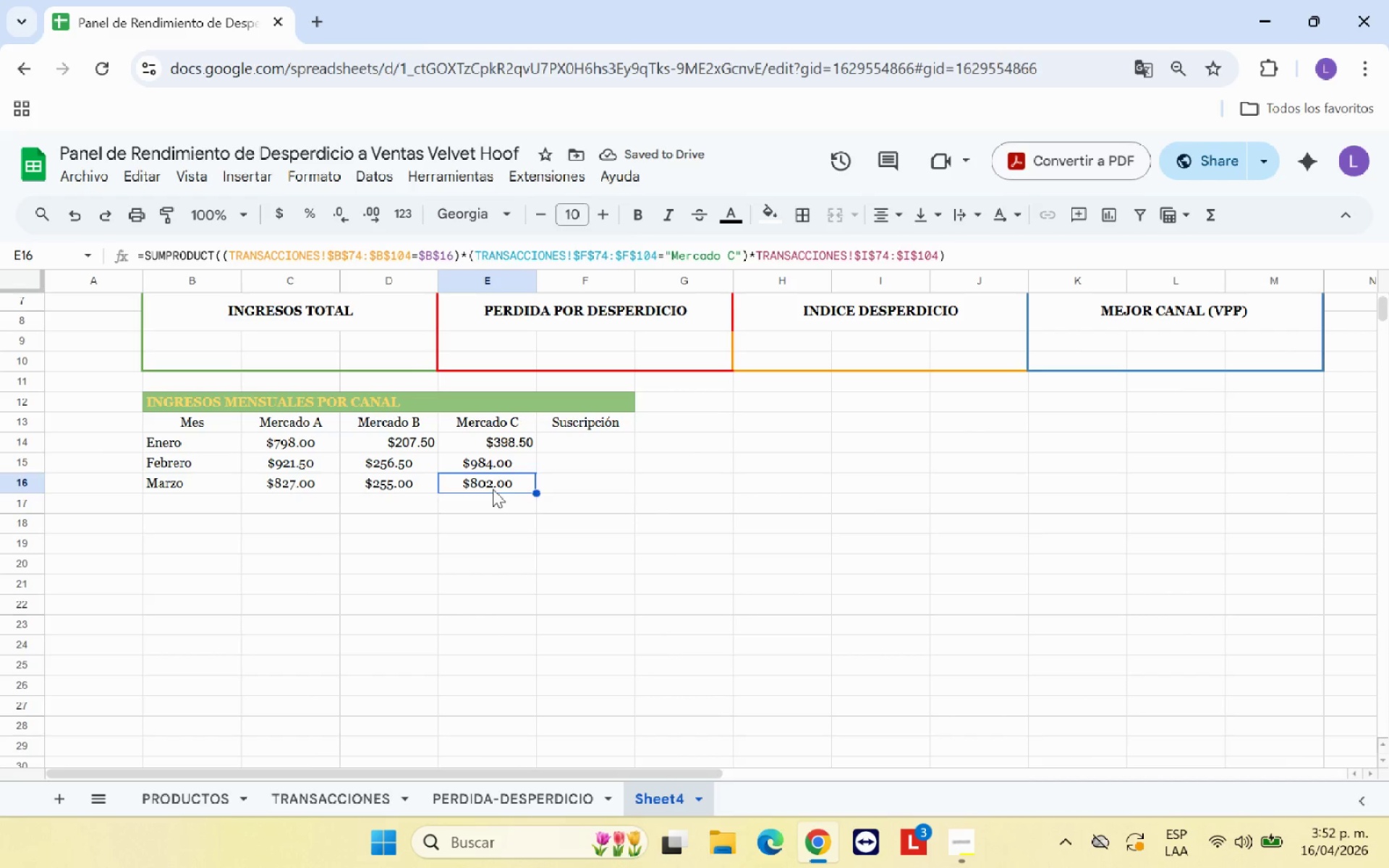 
key(ArrowUp)
 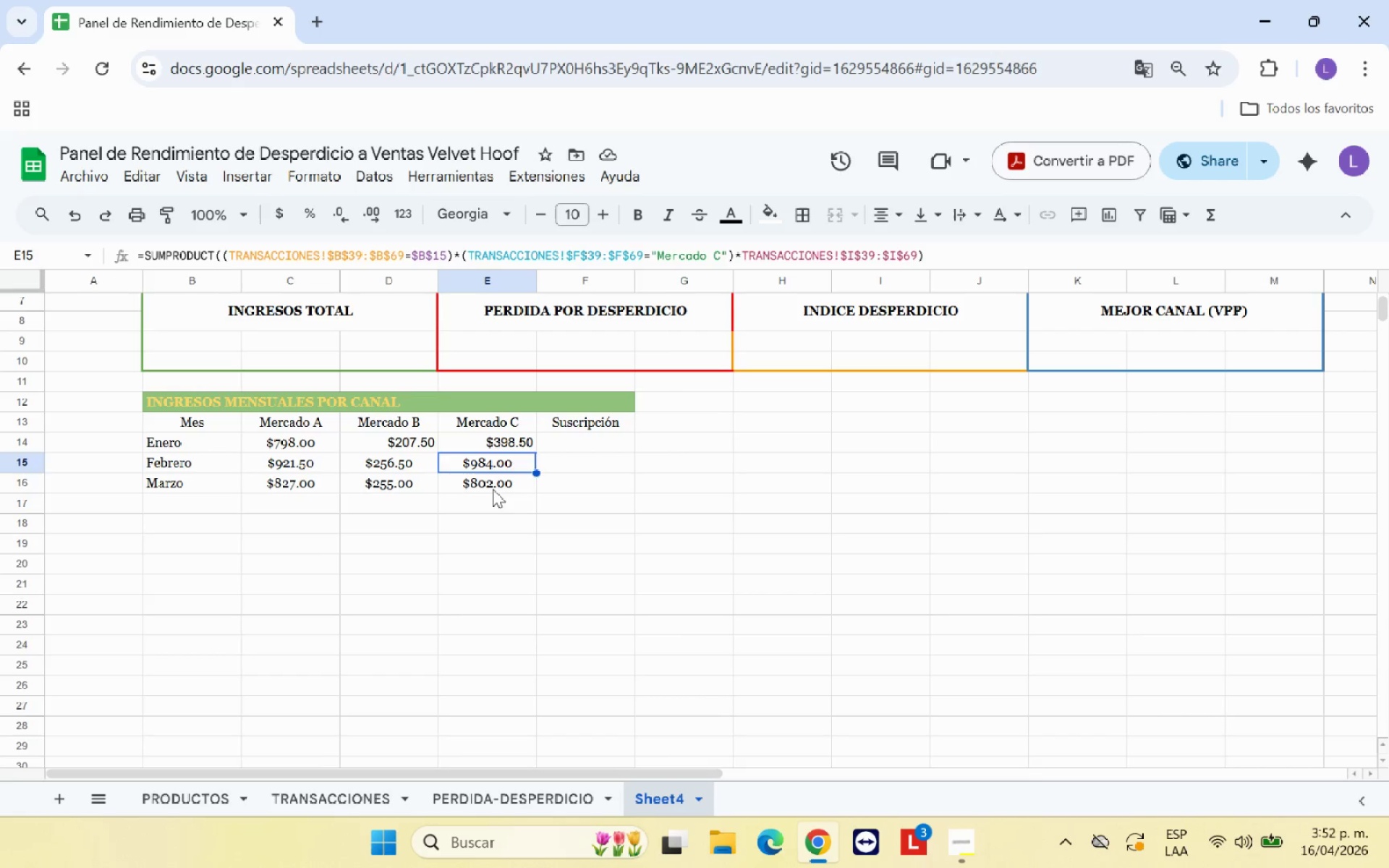 
key(ArrowDown)
 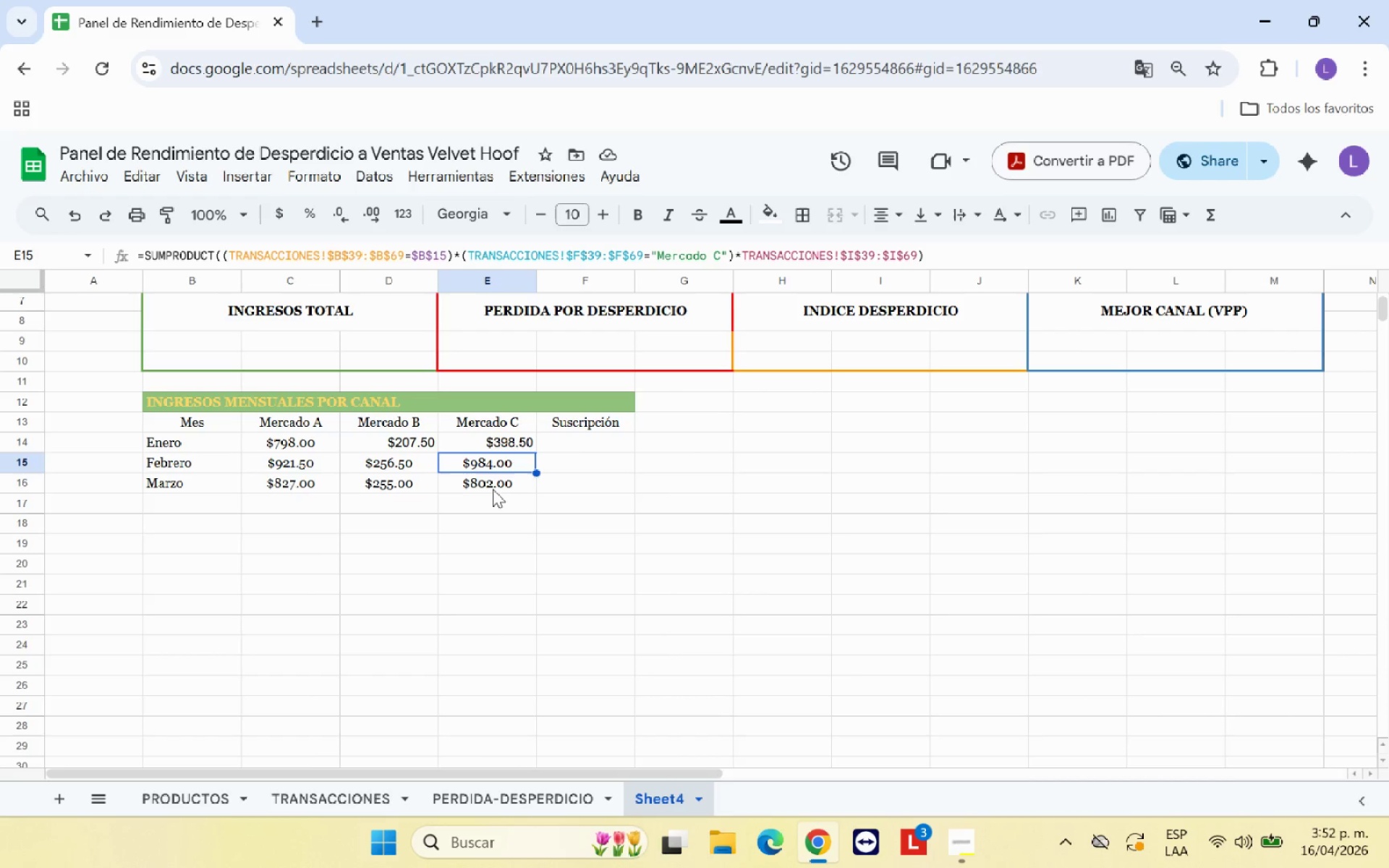 
key(ArrowUp)
 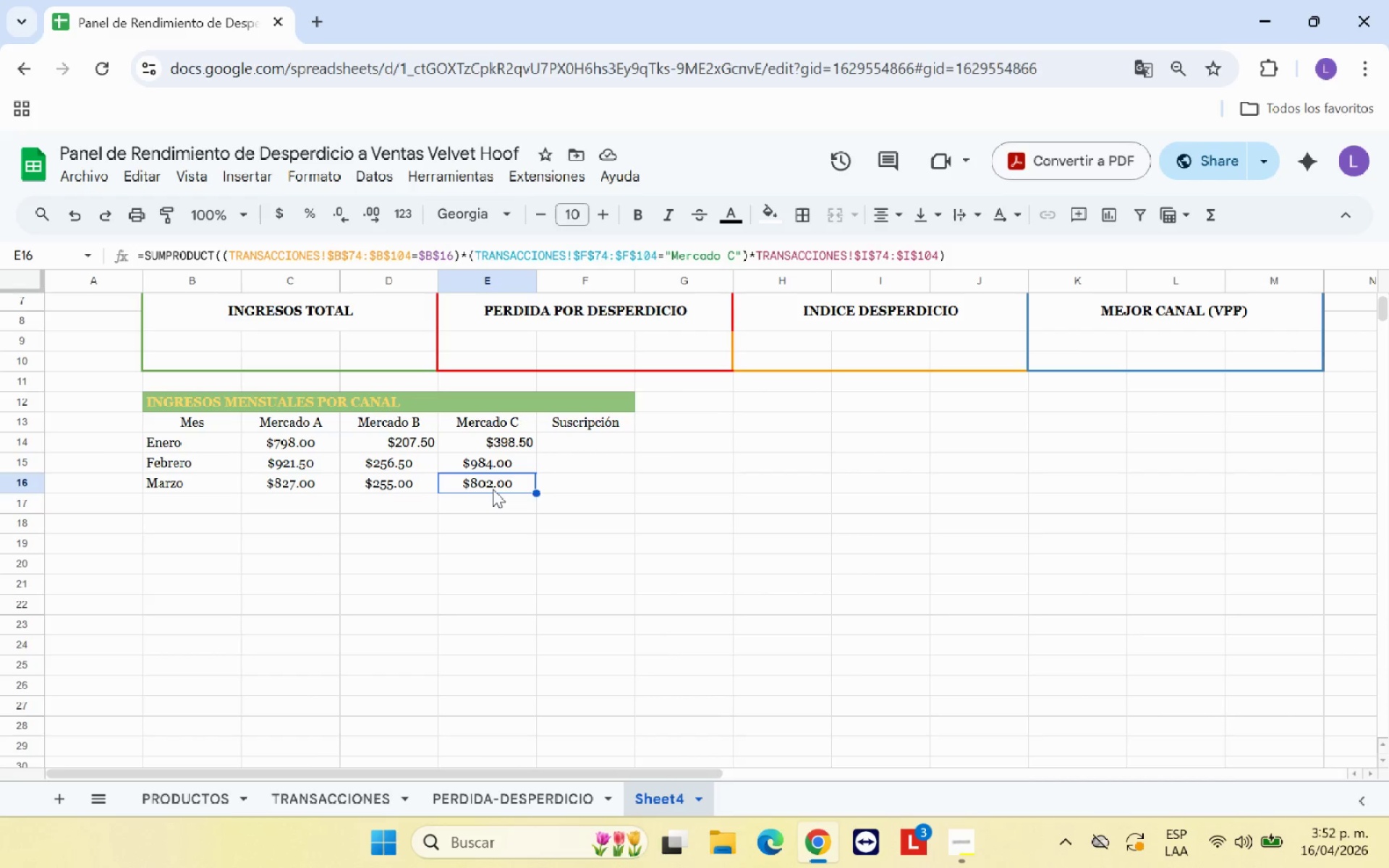 
key(ArrowDown)
 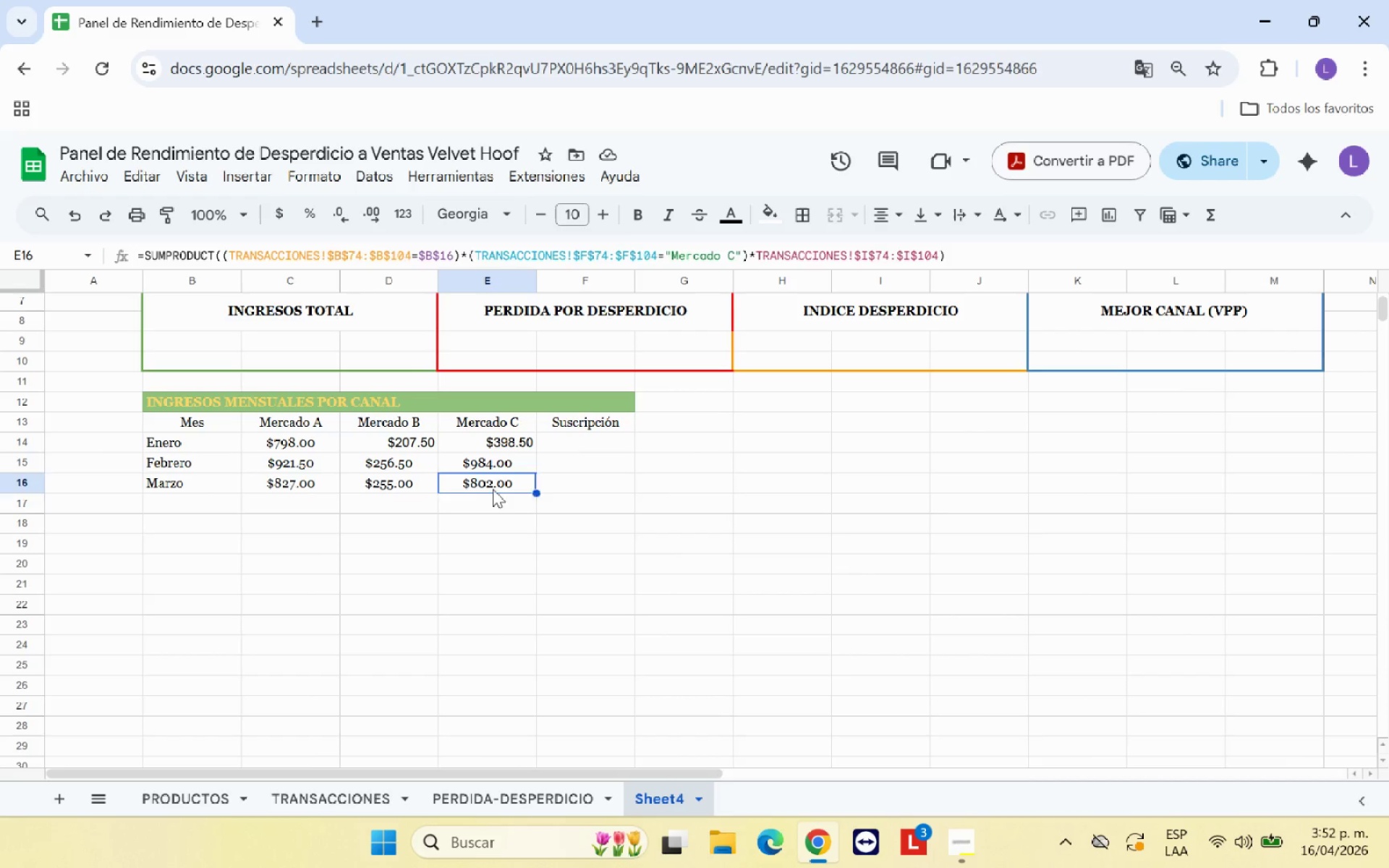 
key(ArrowUp)
 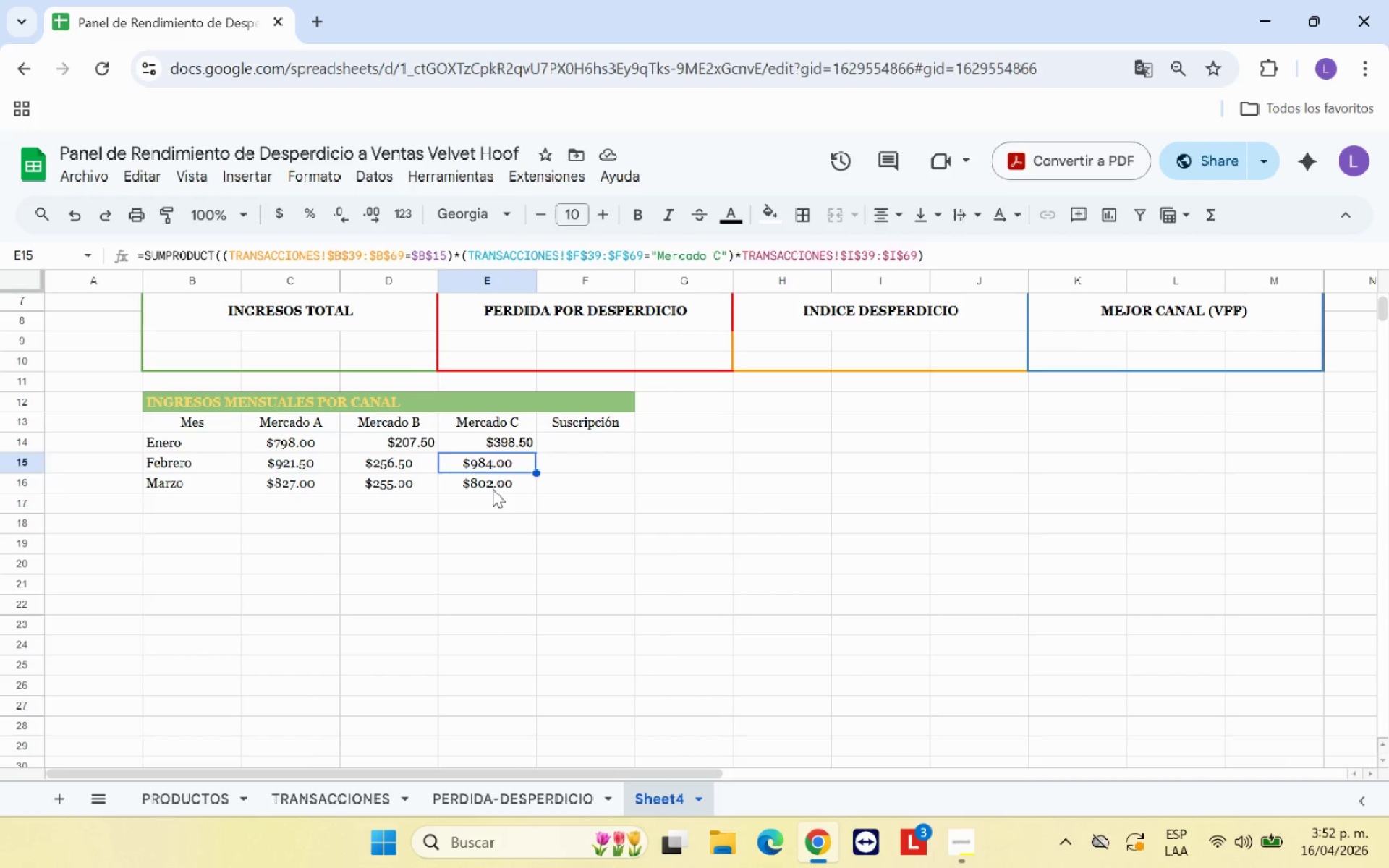 
key(ArrowDown)
 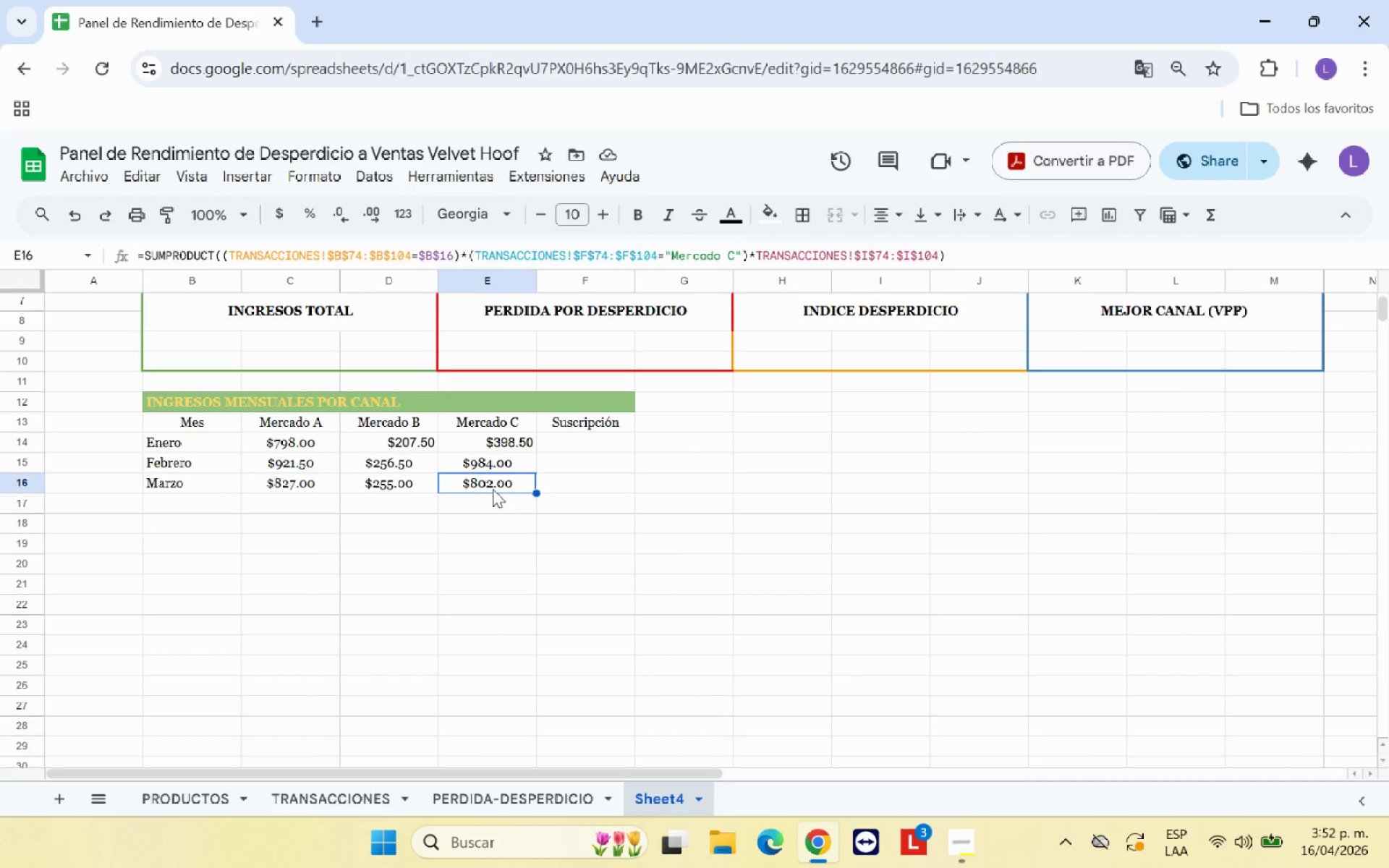 
key(ArrowUp)
 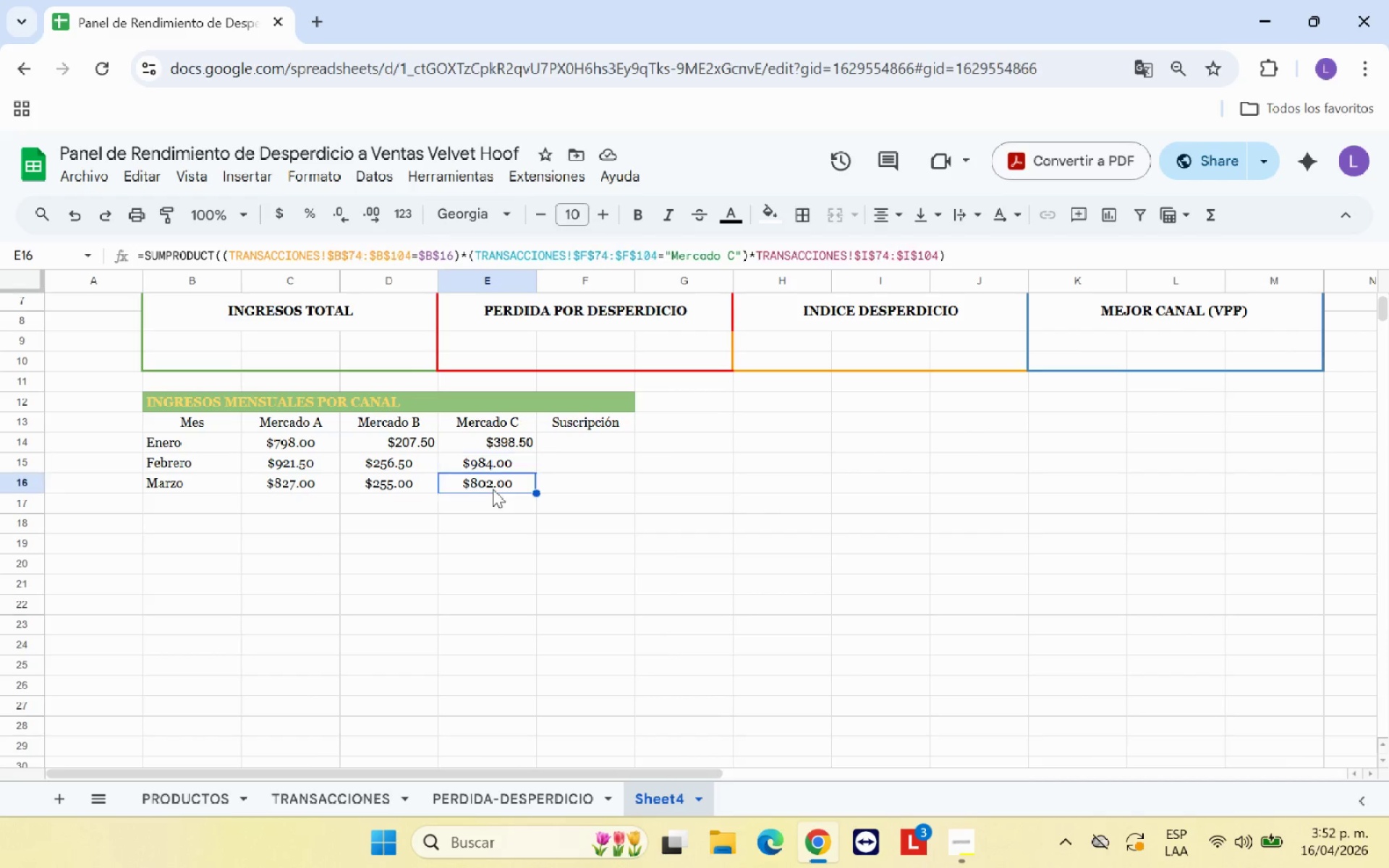 
key(ArrowDown)
 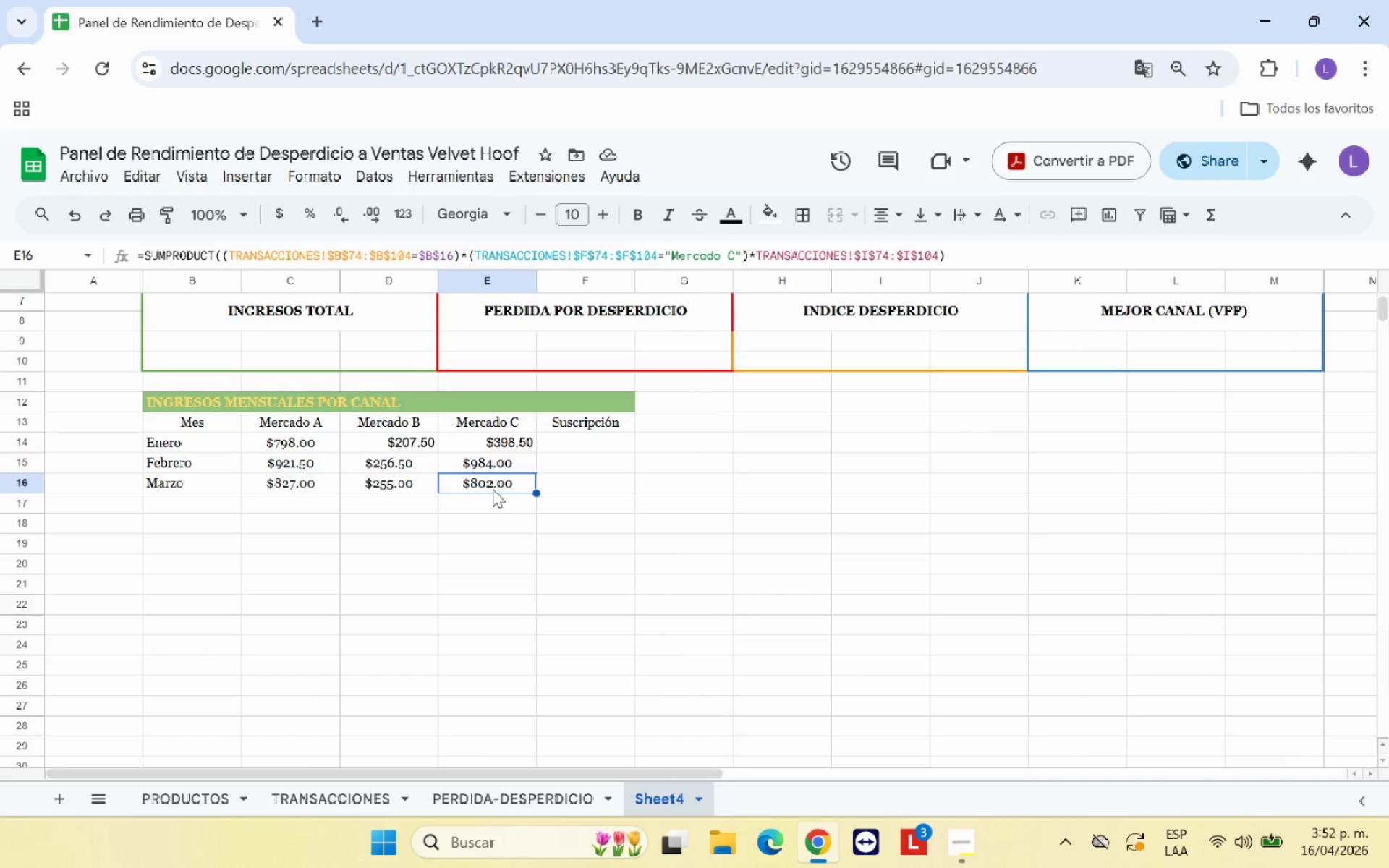 
key(ArrowUp)
 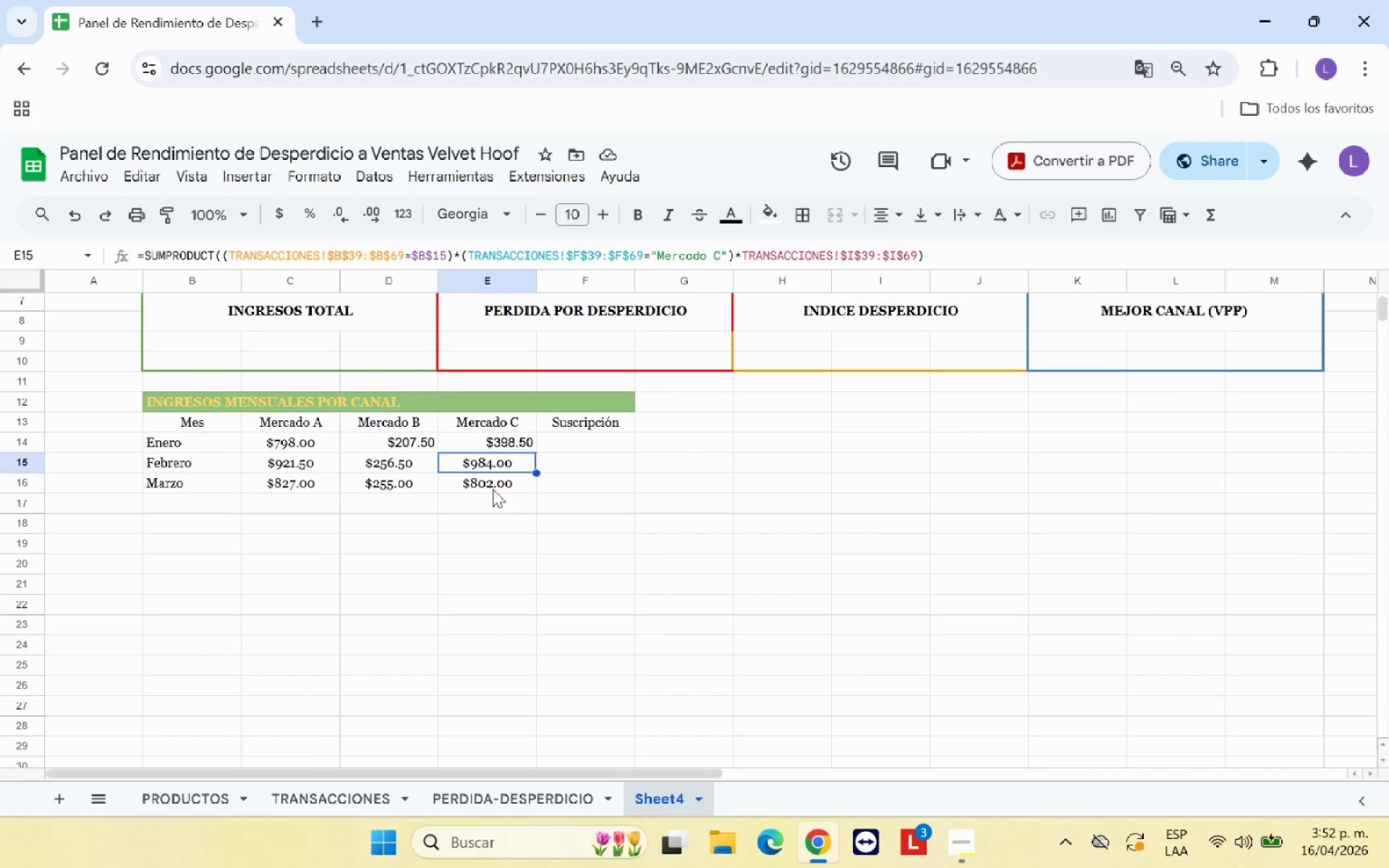 
key(ArrowDown)
 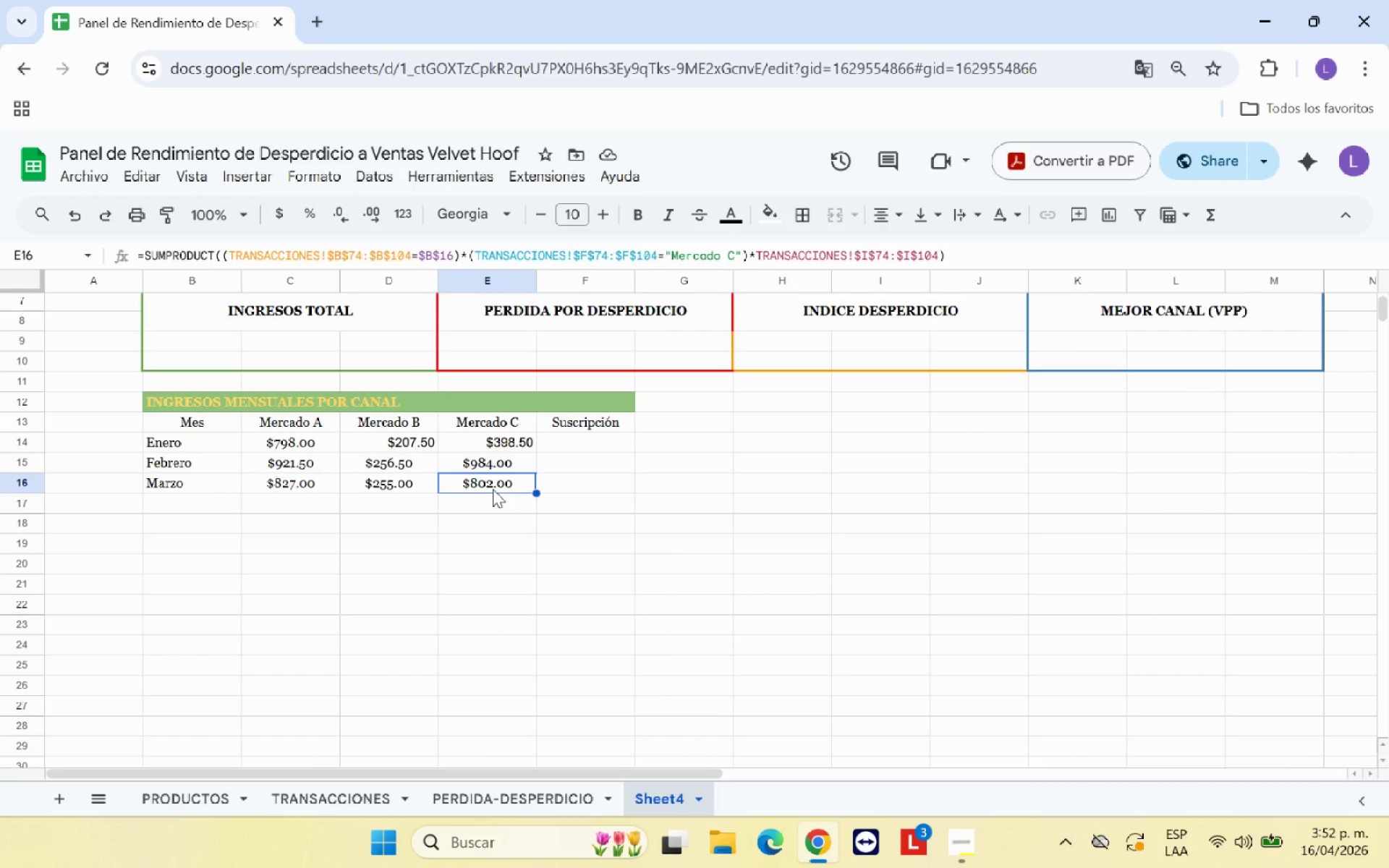 
key(ArrowUp)
 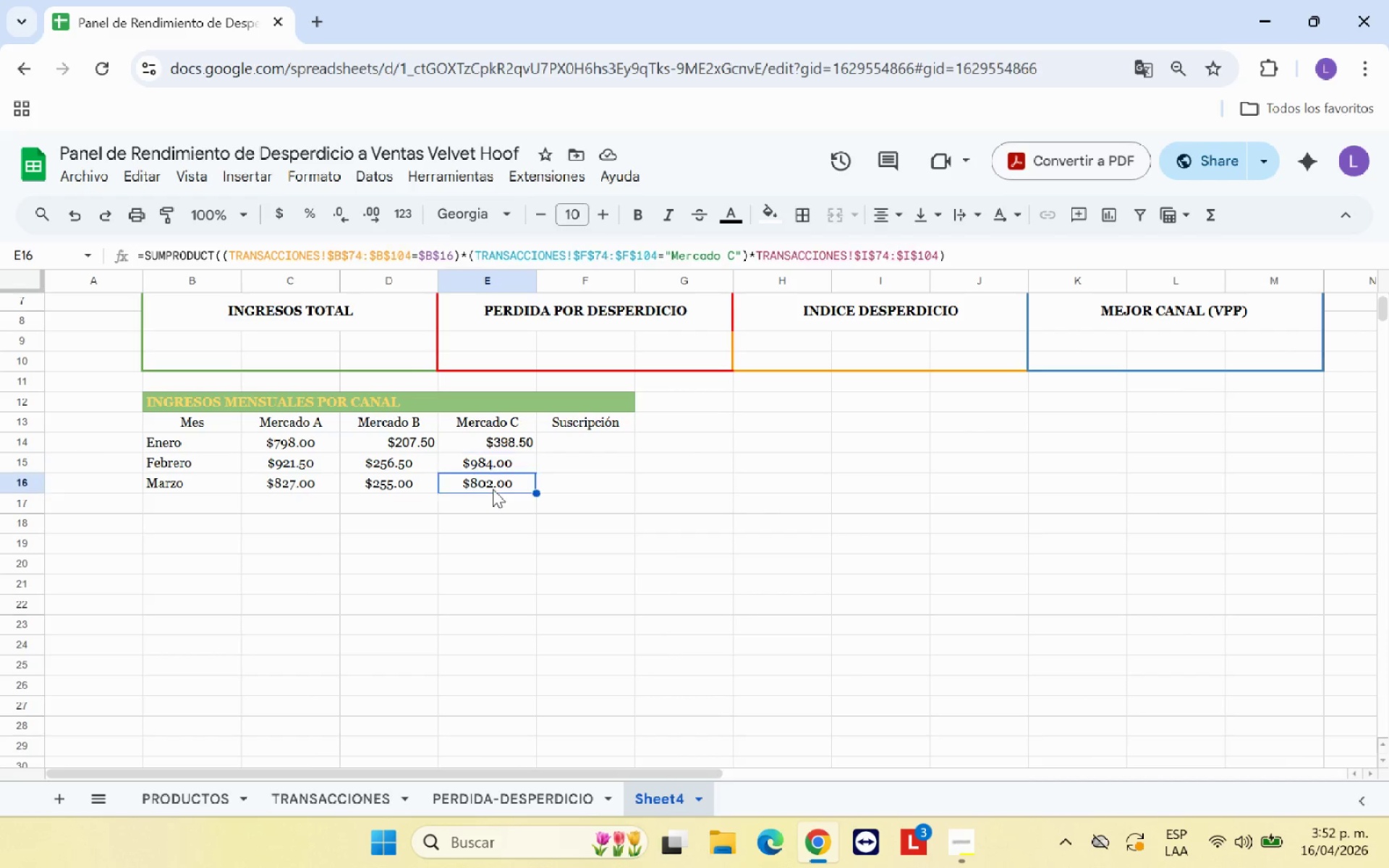 
key(ArrowDown)
 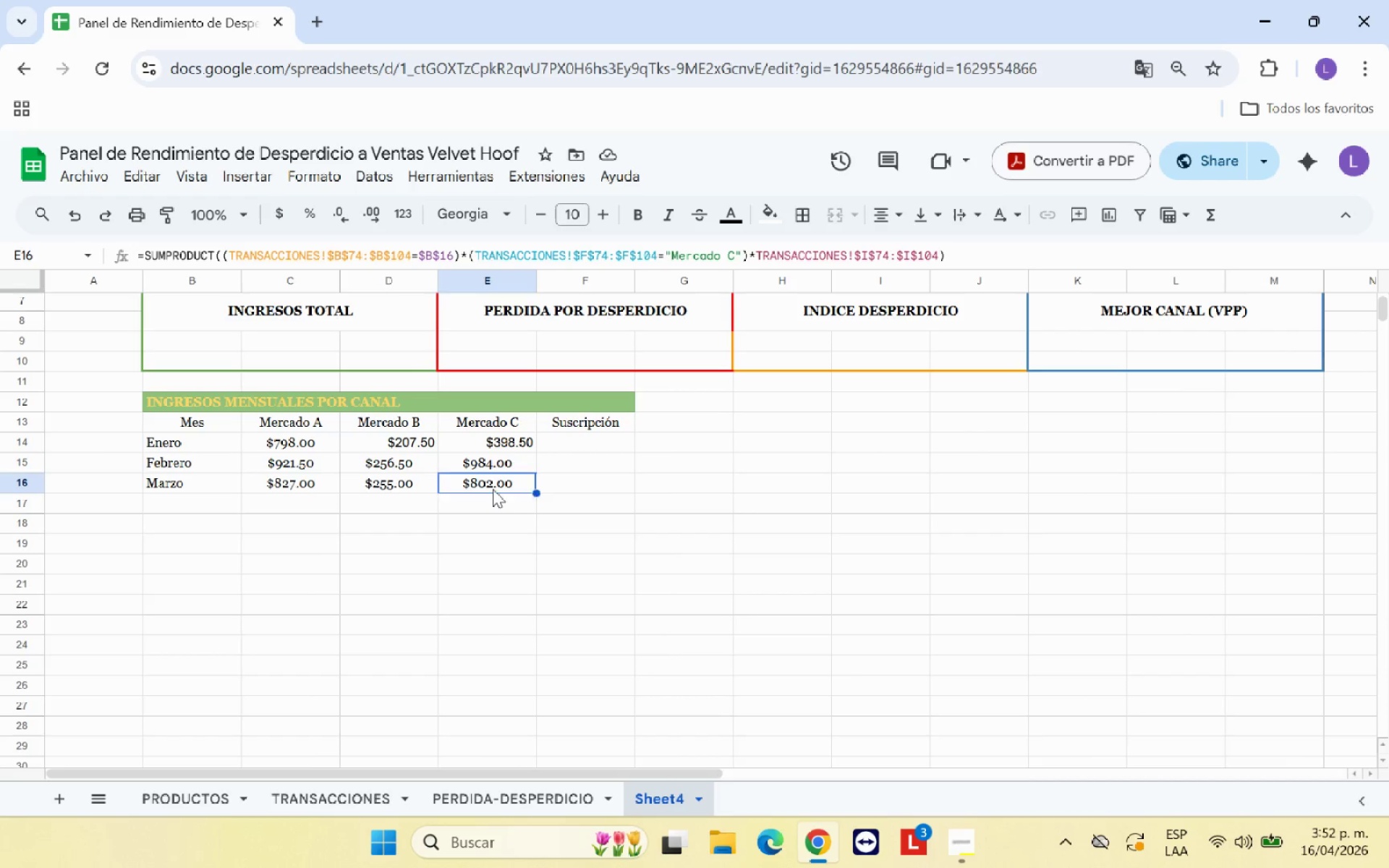 
key(ArrowLeft)
 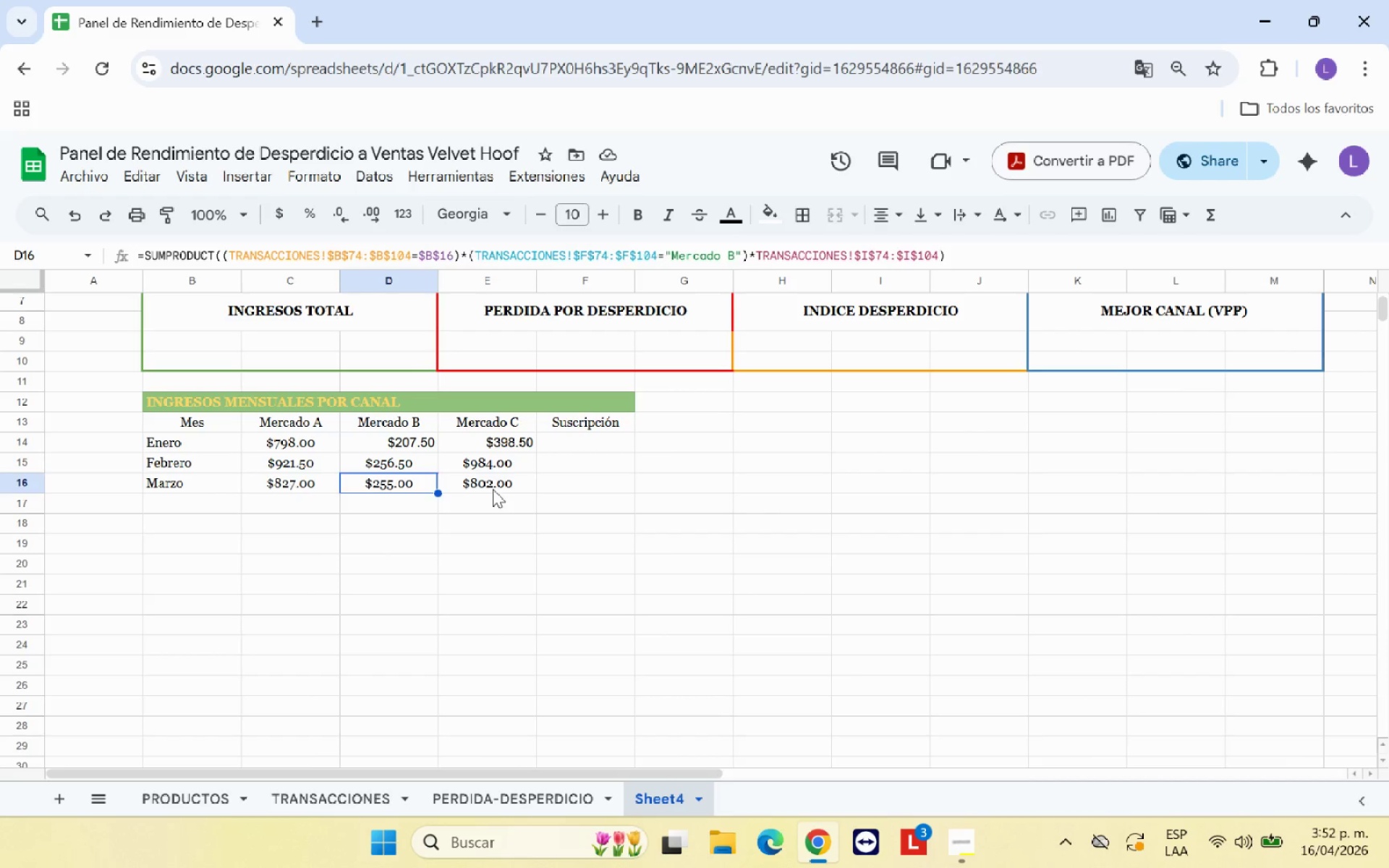 
key(ArrowUp)
 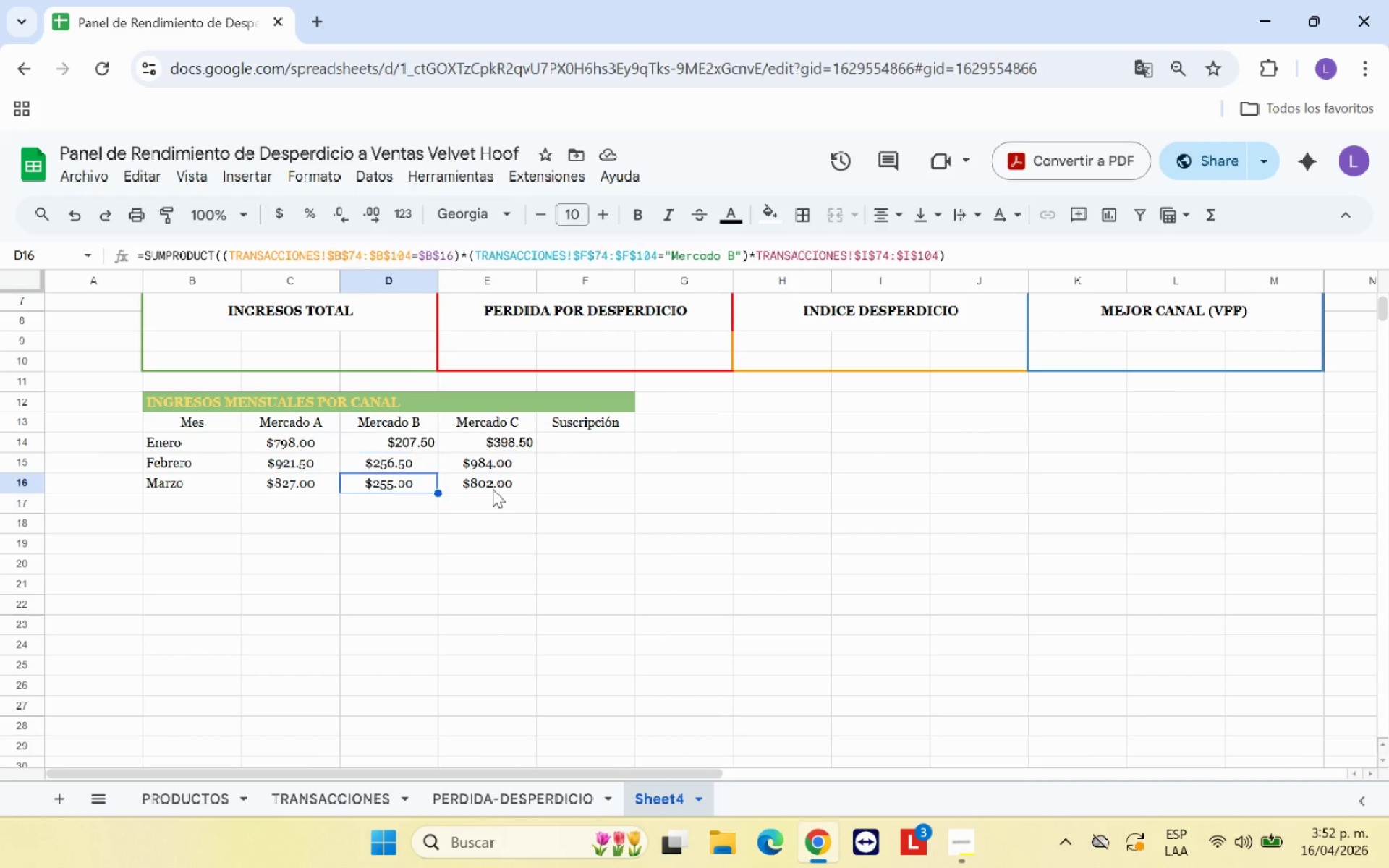 
key(ArrowDown)
 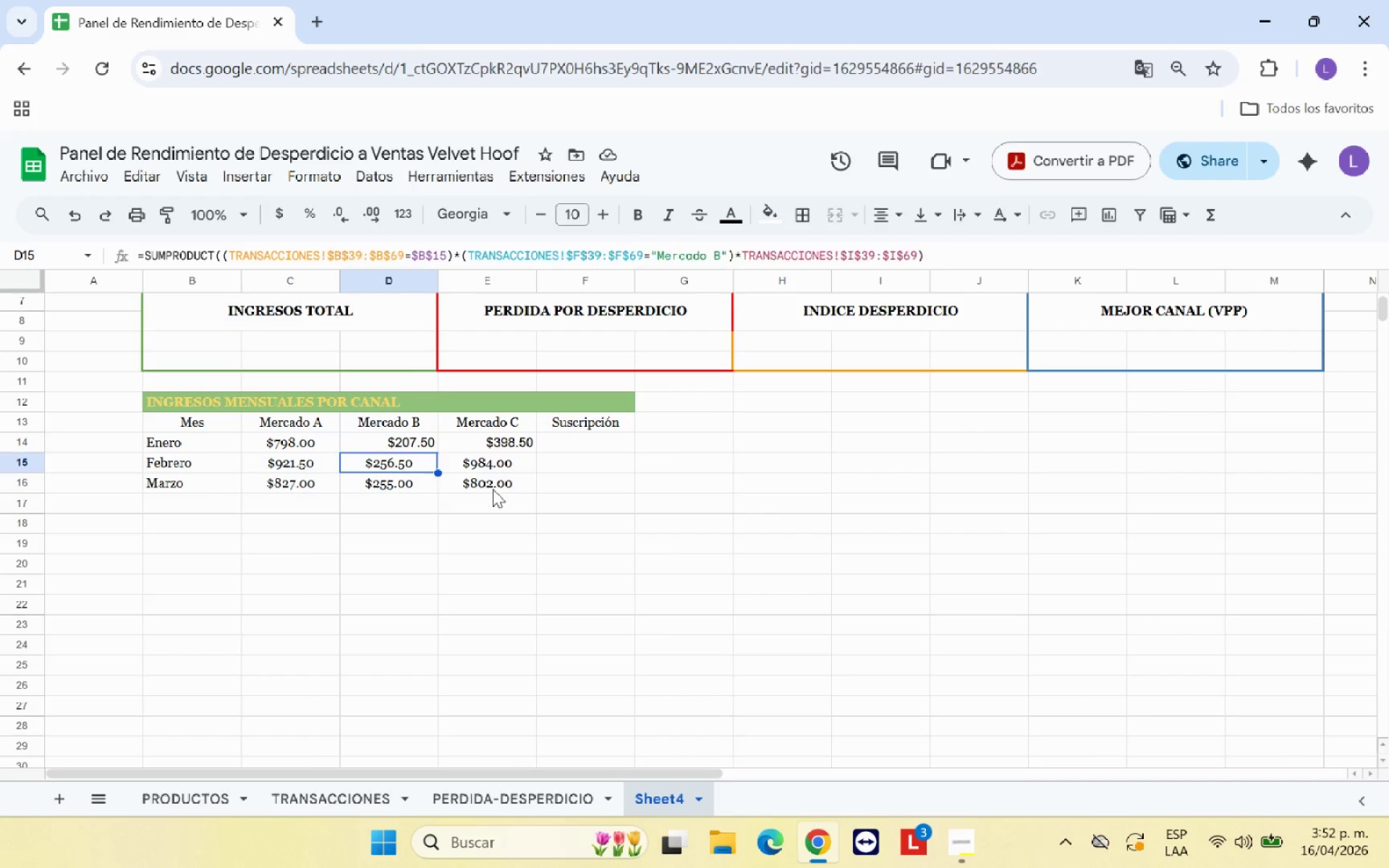 
key(ArrowUp)
 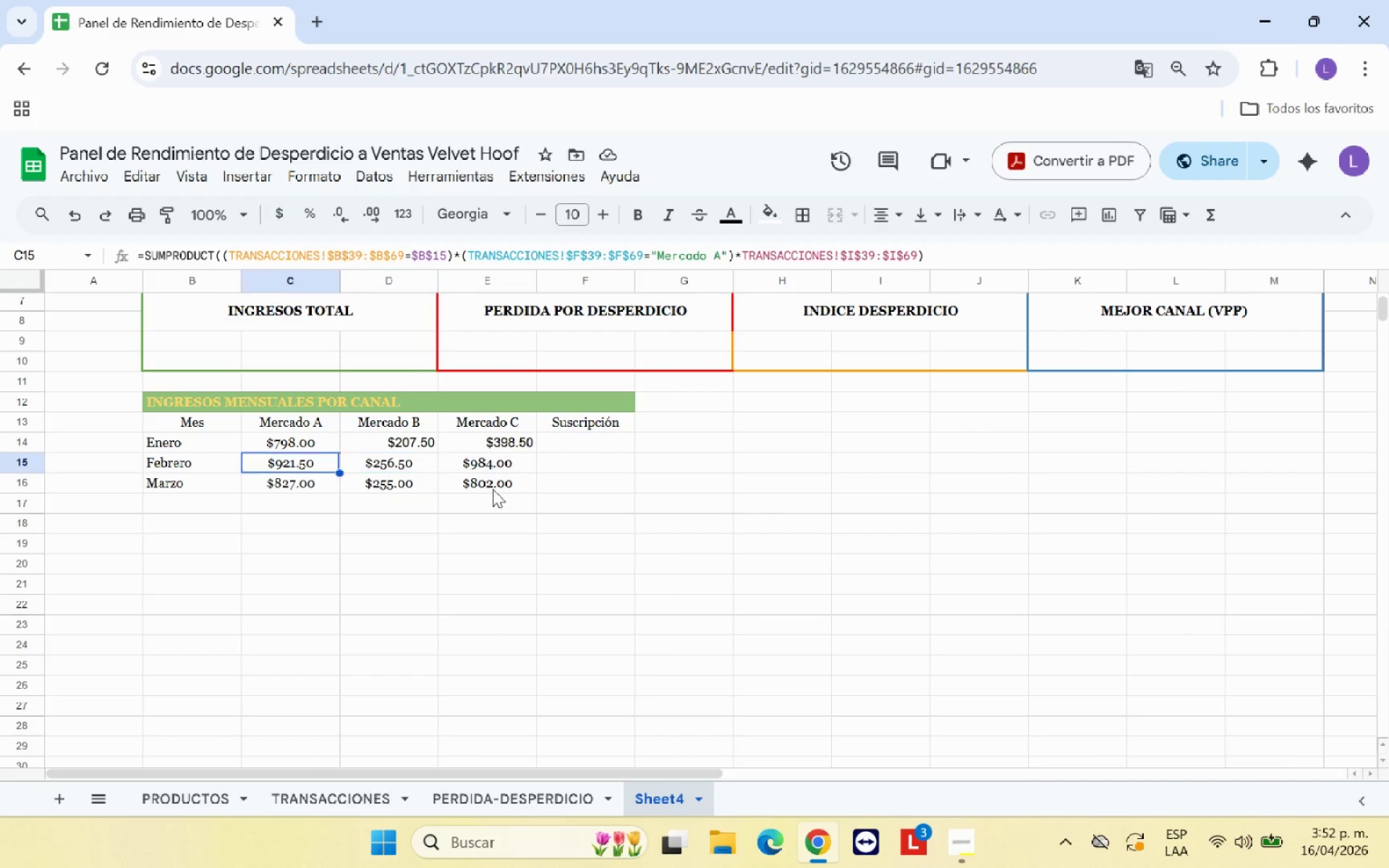 
key(ArrowLeft)
 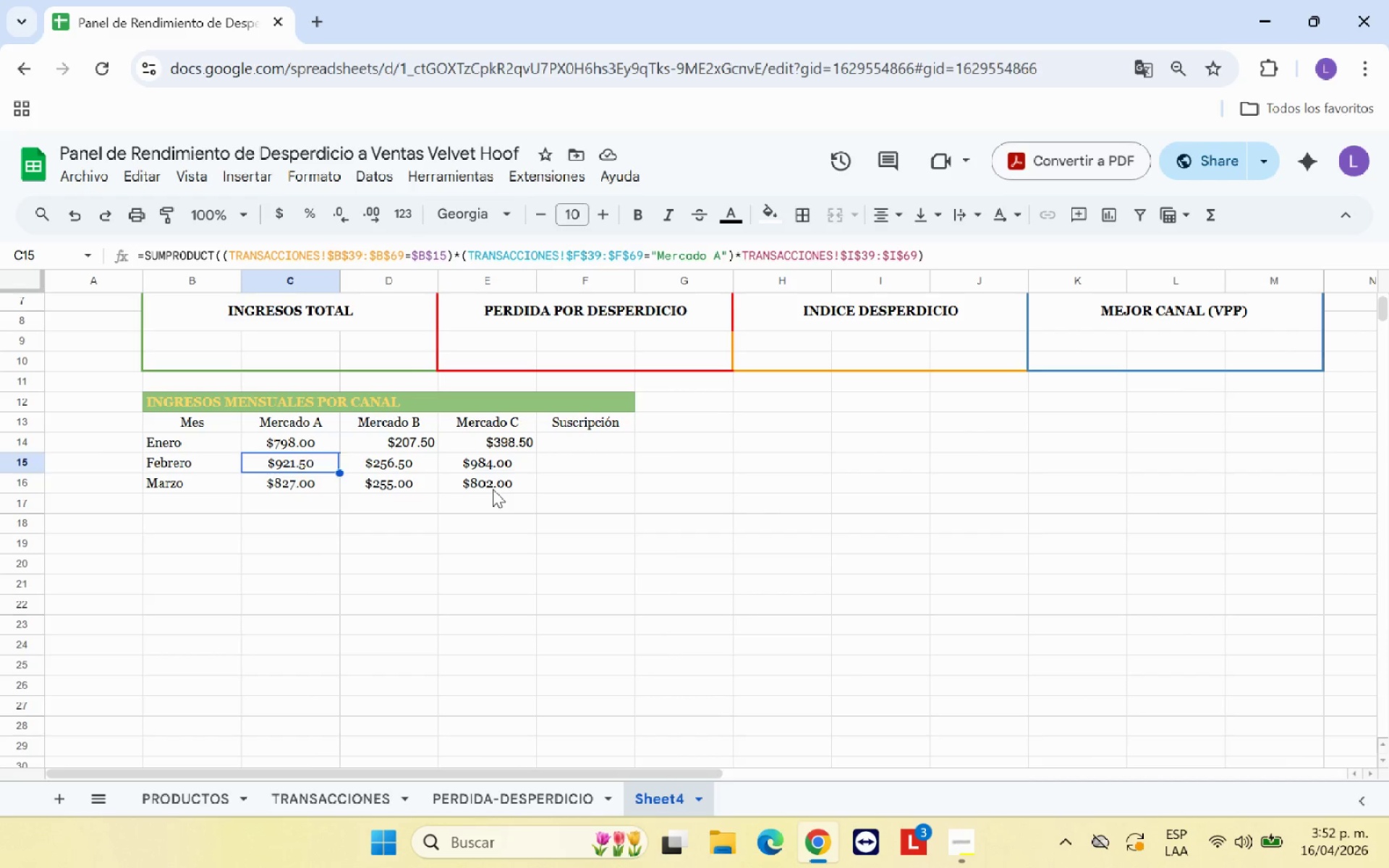 
key(ArrowDown)
 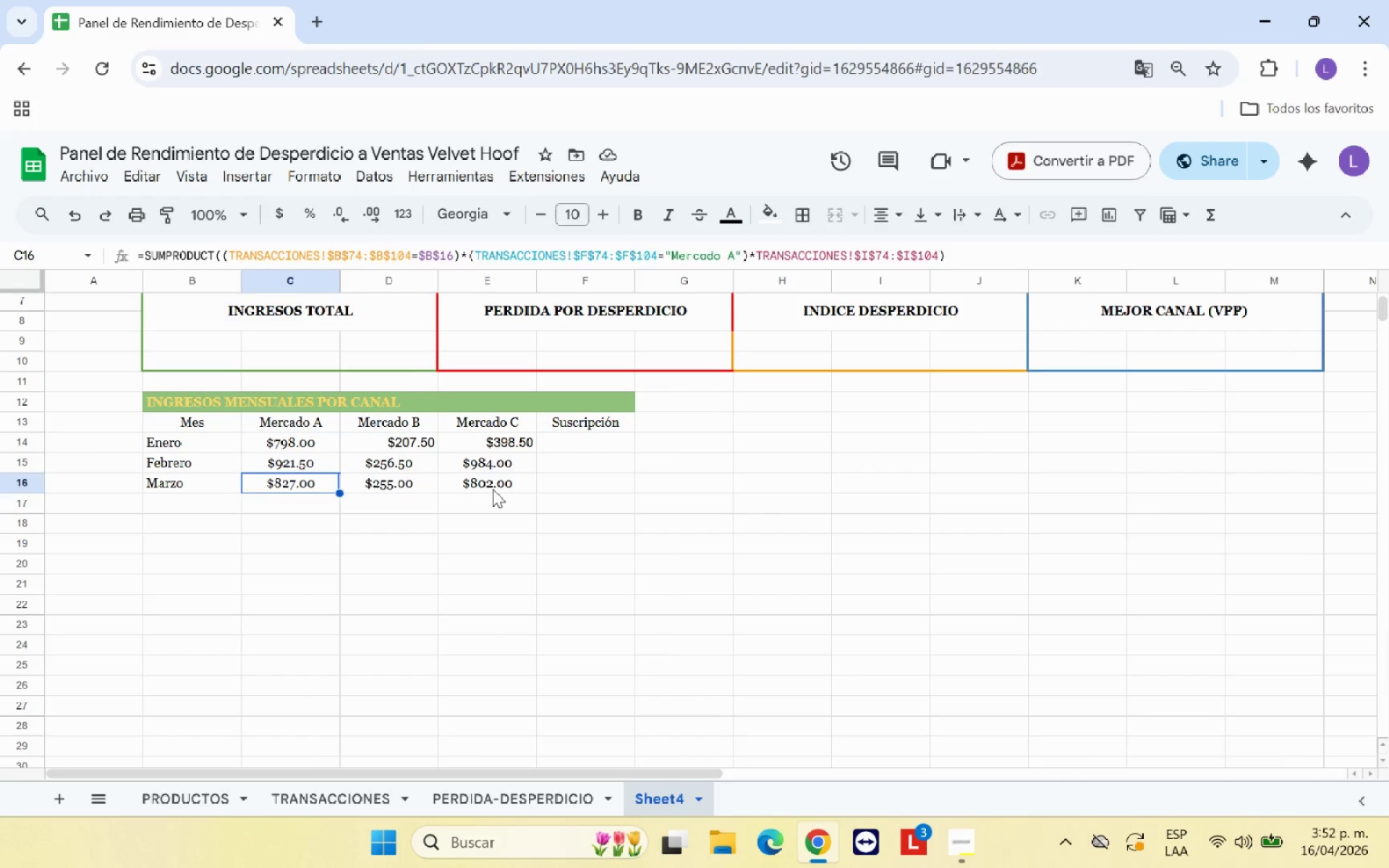 
key(ArrowUp)
 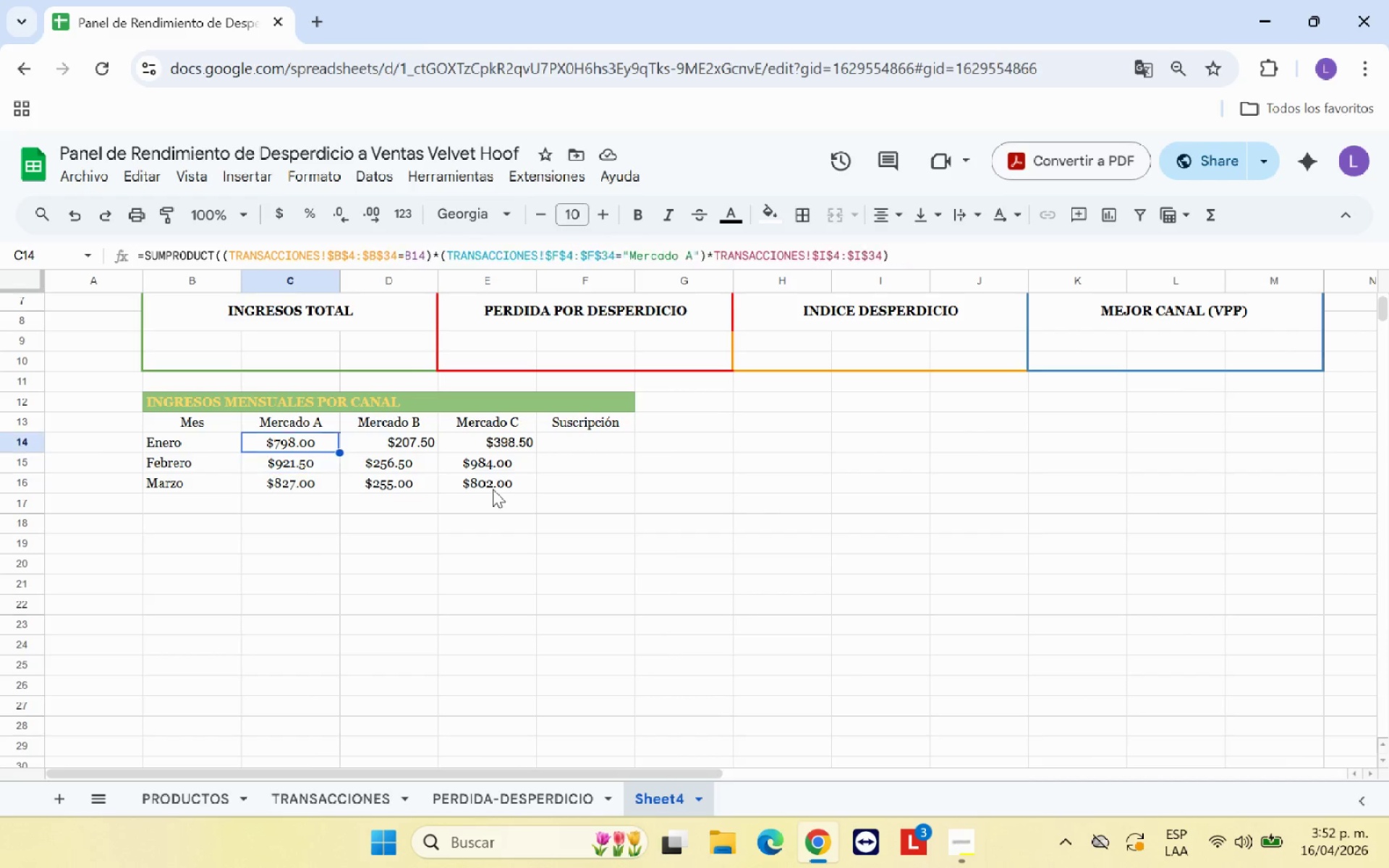 
key(ArrowUp)
 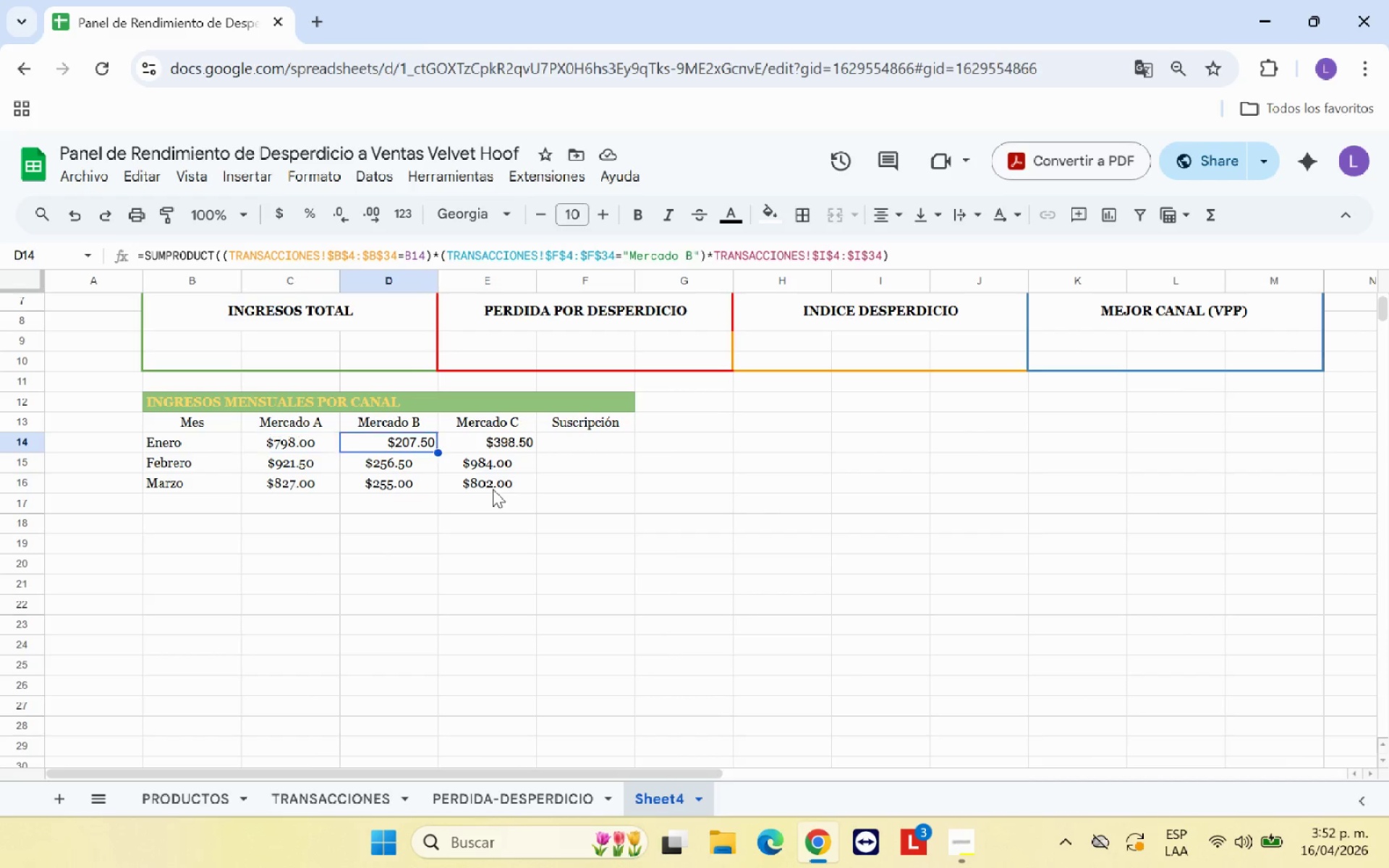 
key(ArrowRight)
 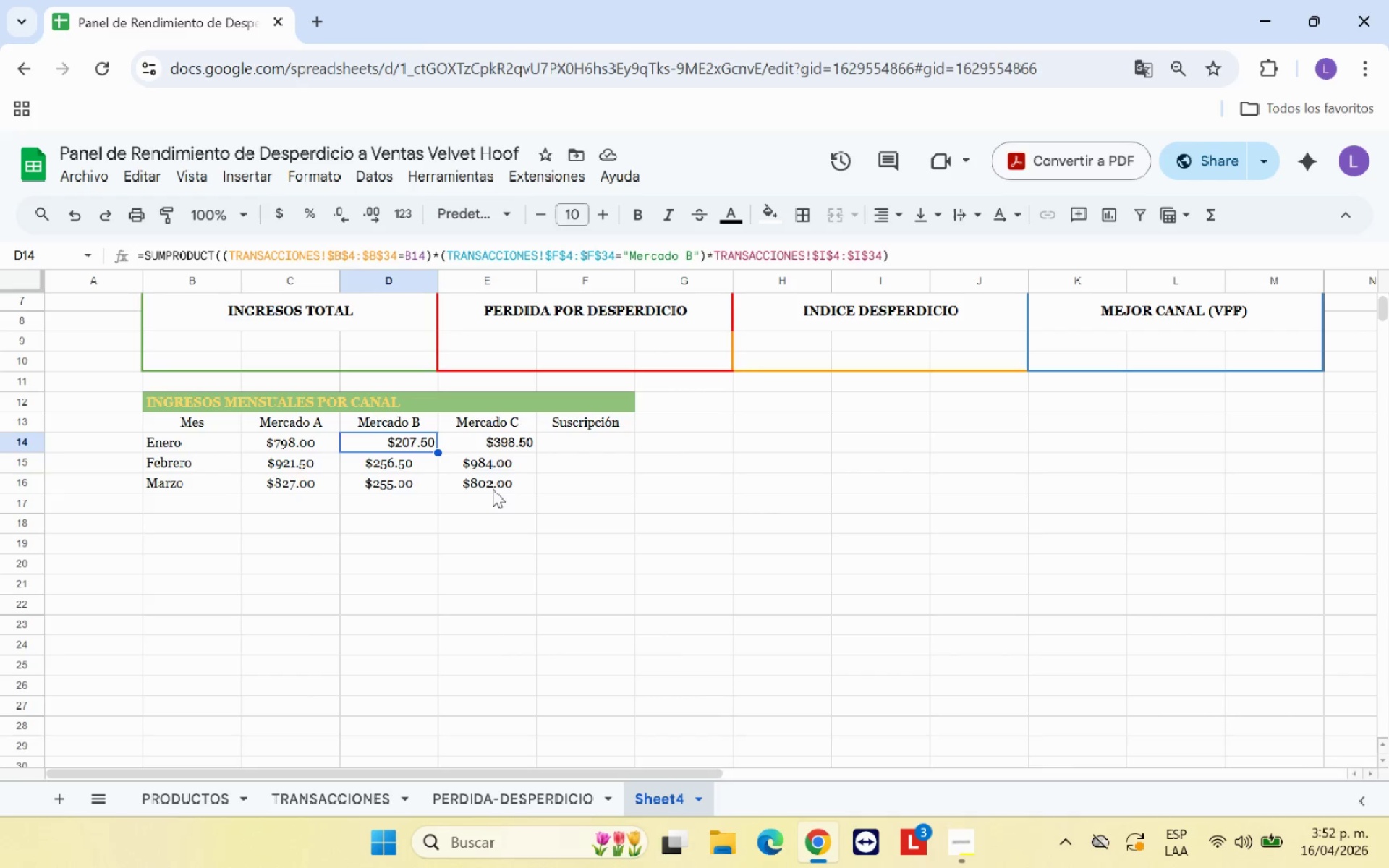 
left_click([523, 489])
 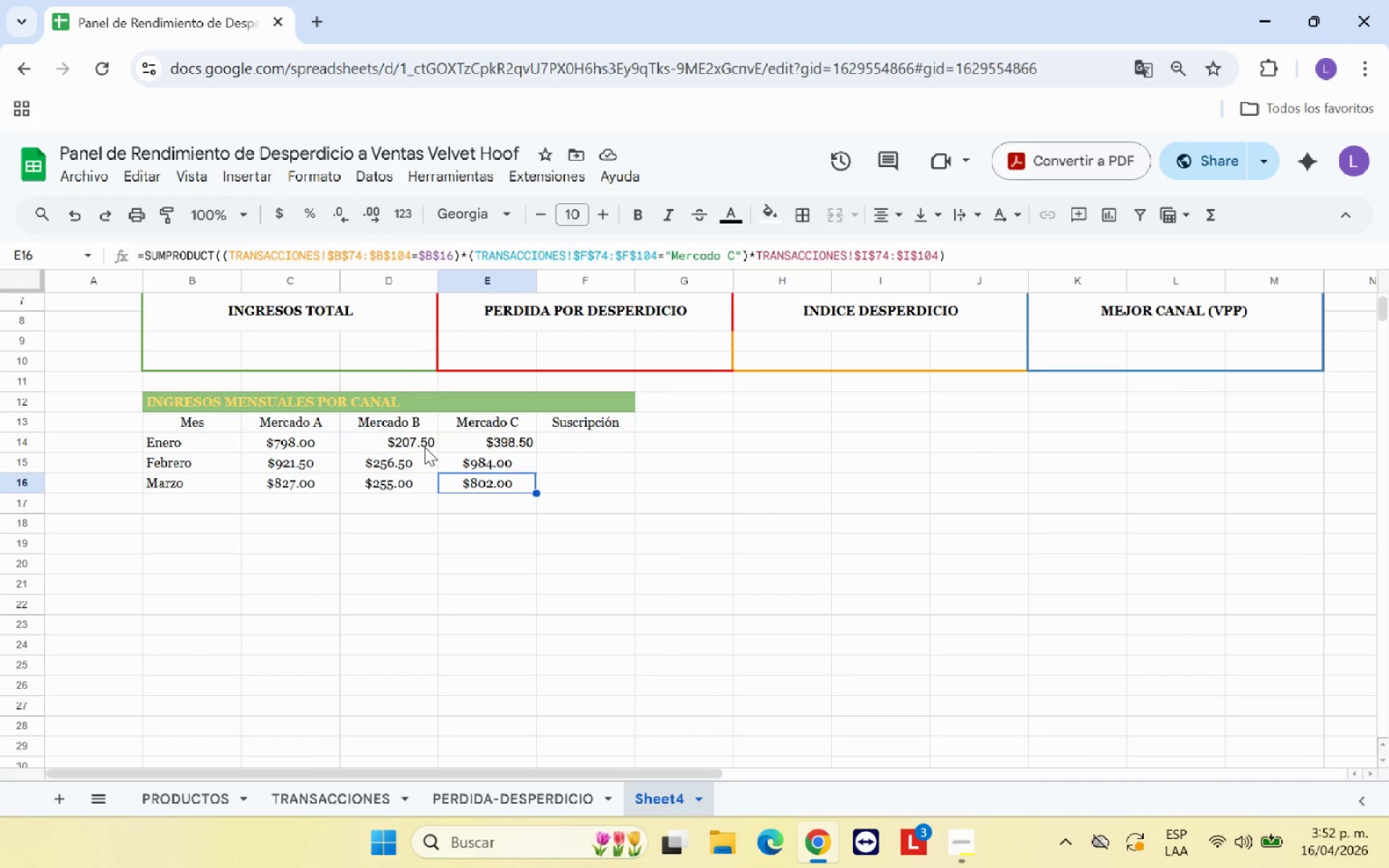 
left_click_drag(start_coordinate=[425, 447], to_coordinate=[469, 444])
 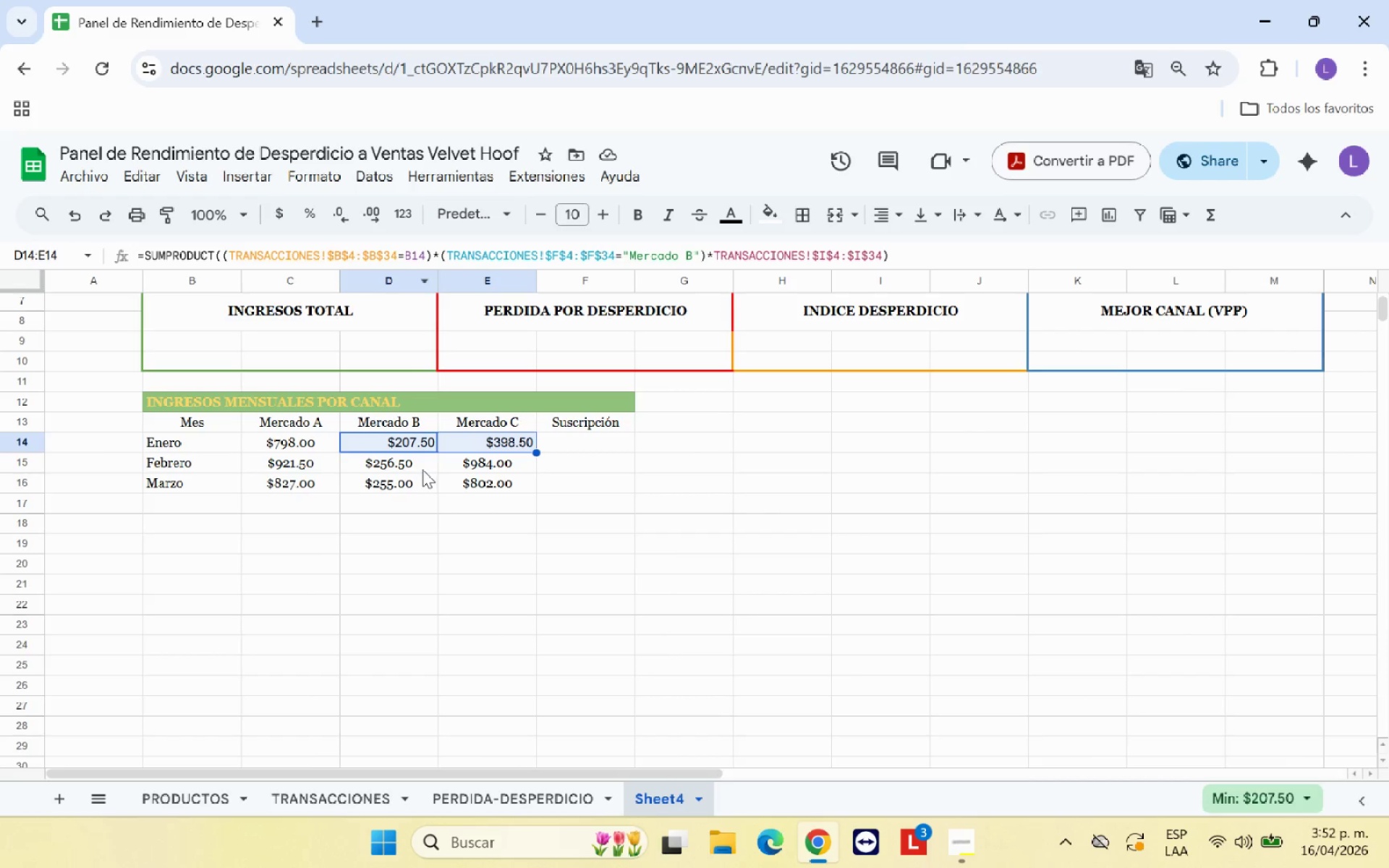 
left_click_drag(start_coordinate=[412, 463], to_coordinate=[447, 463])
 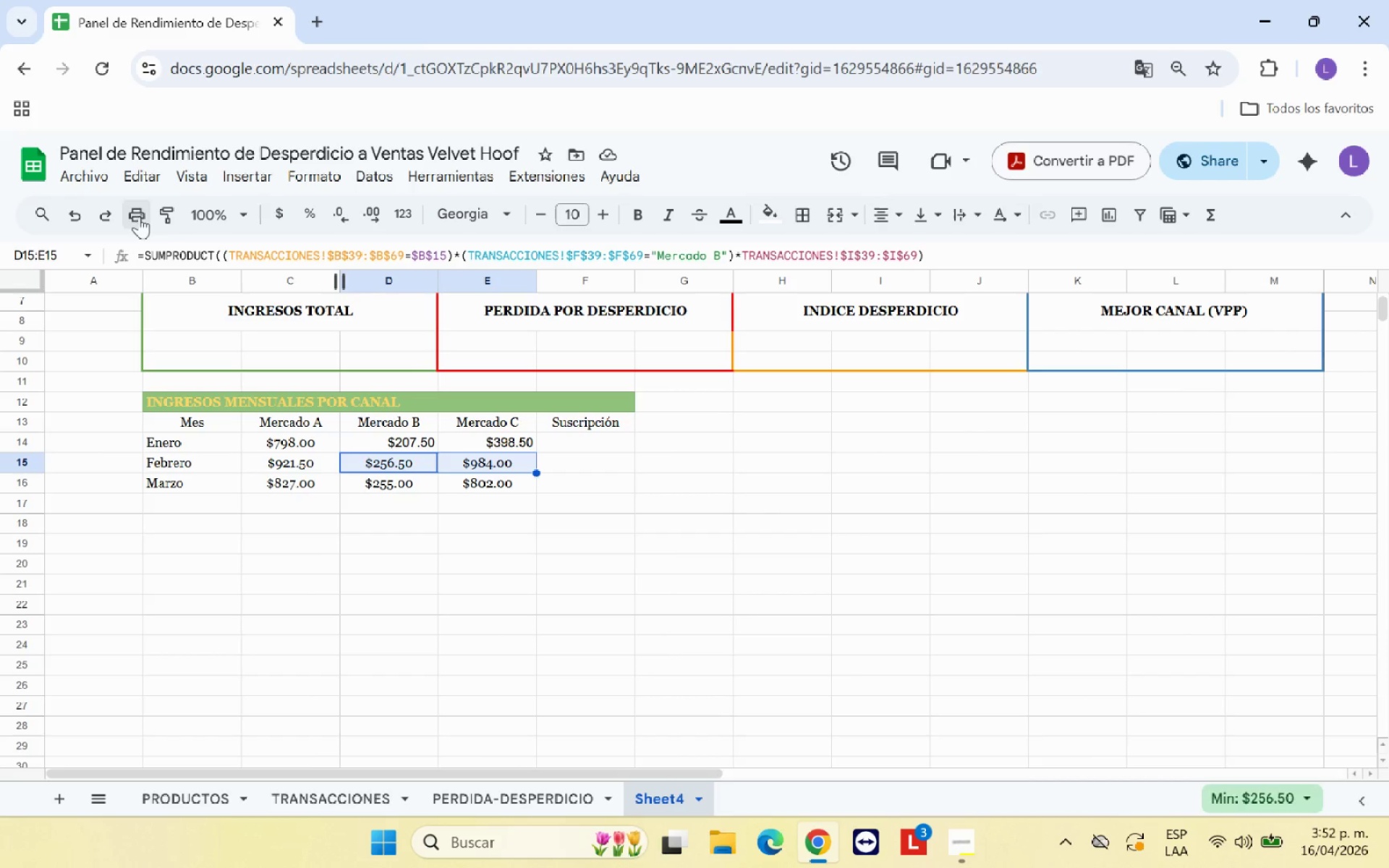 
left_click([175, 213])
 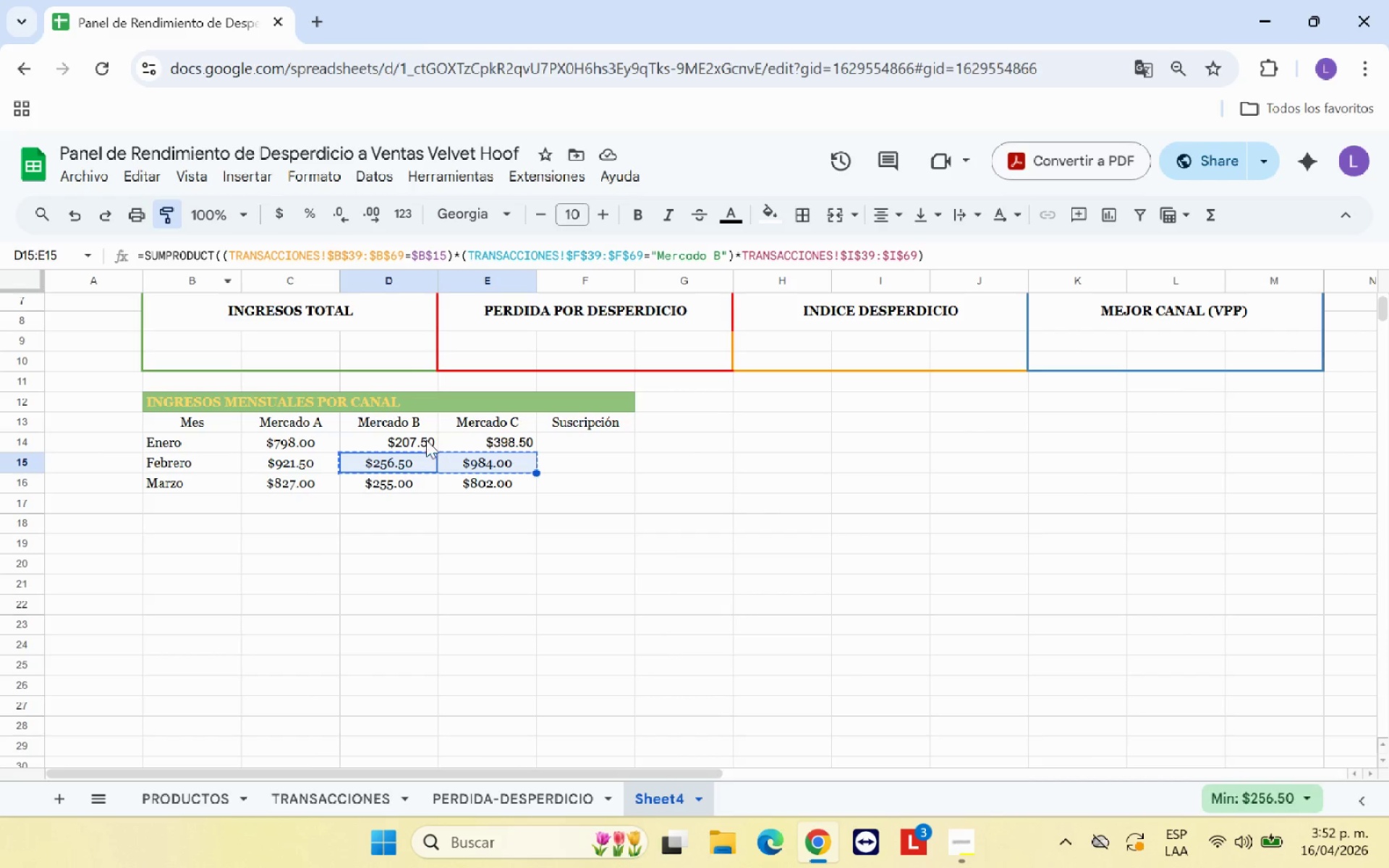 
left_click_drag(start_coordinate=[421, 441], to_coordinate=[470, 441])
 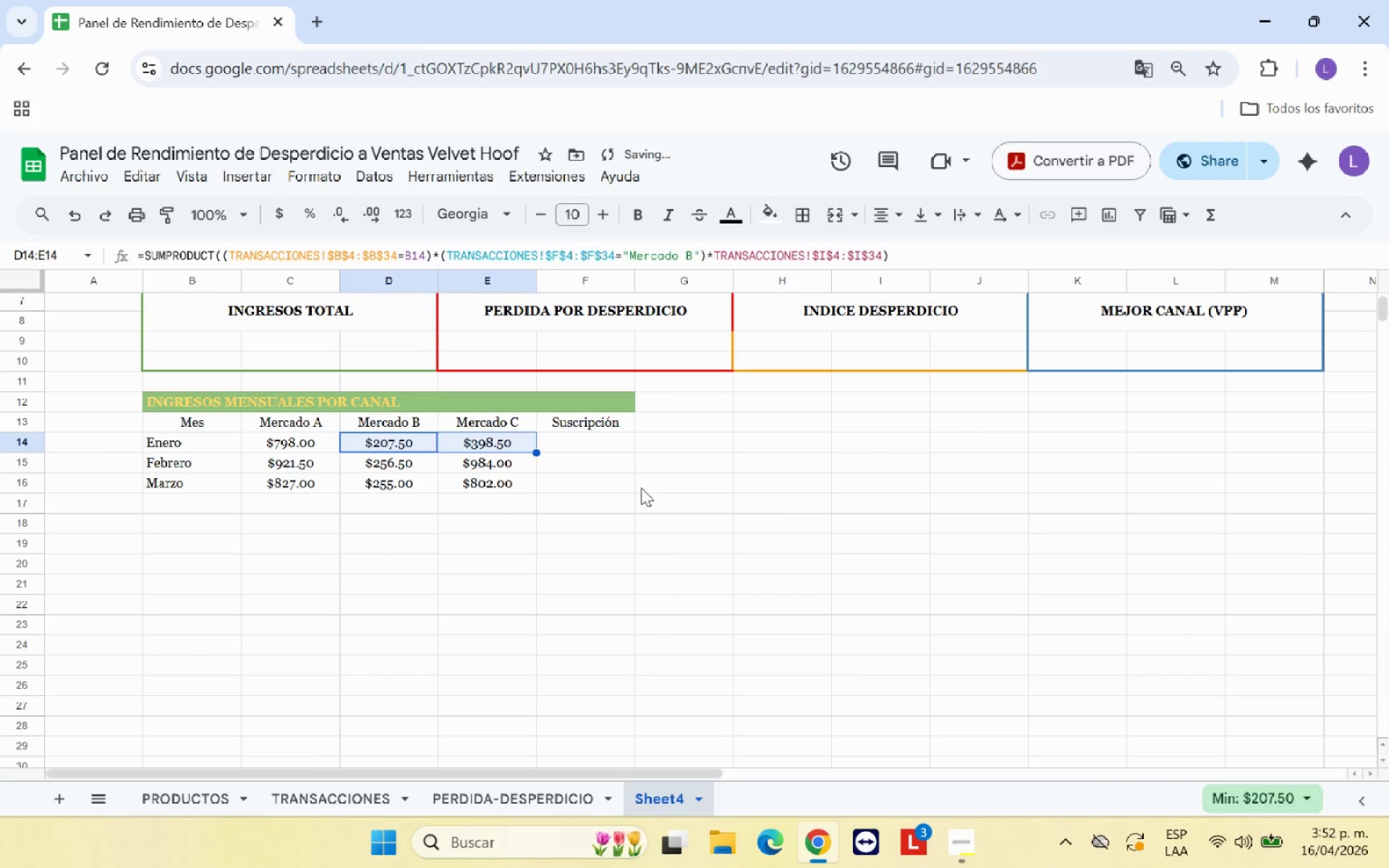 
left_click([641, 488])
 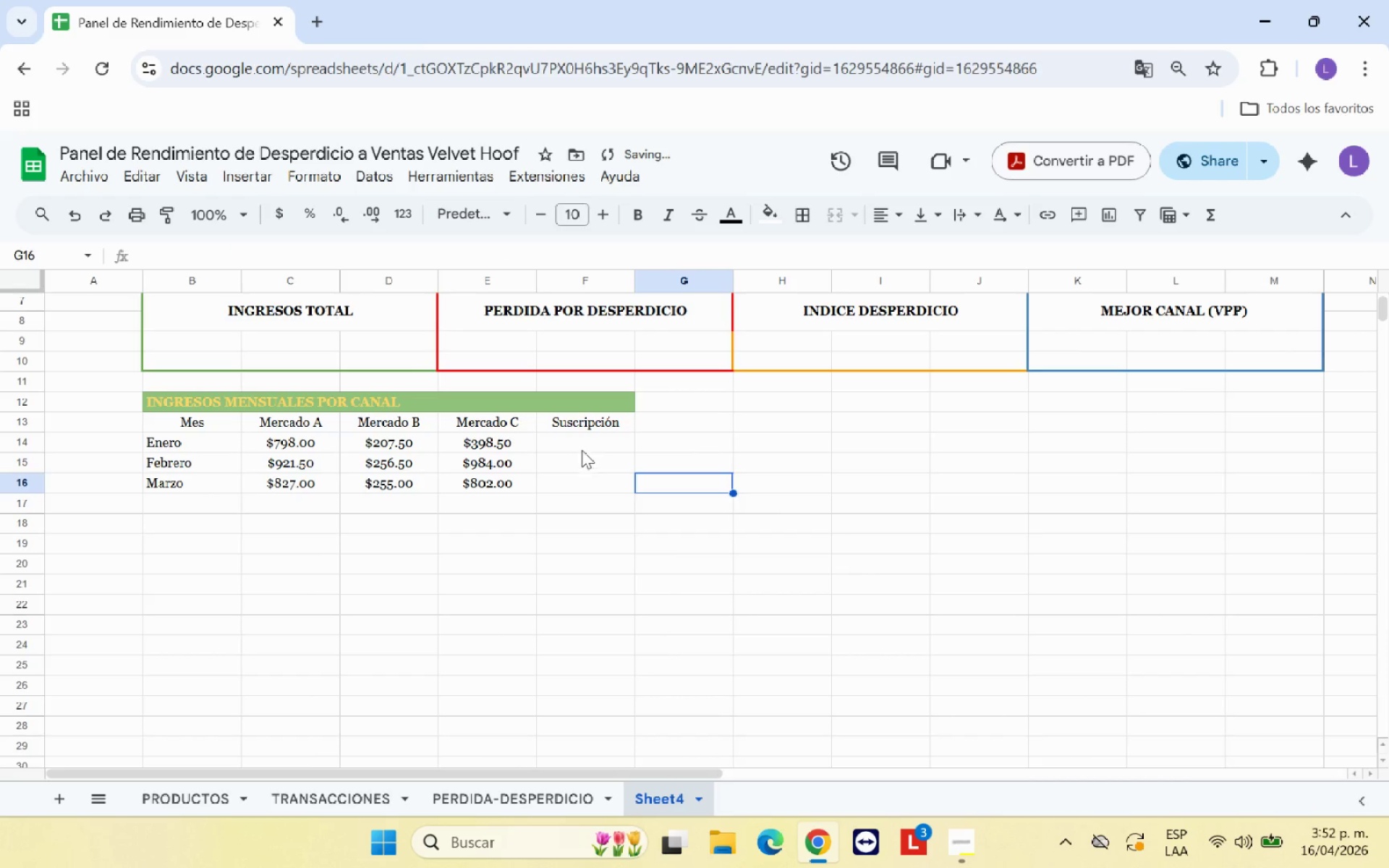 
left_click([582, 447])
 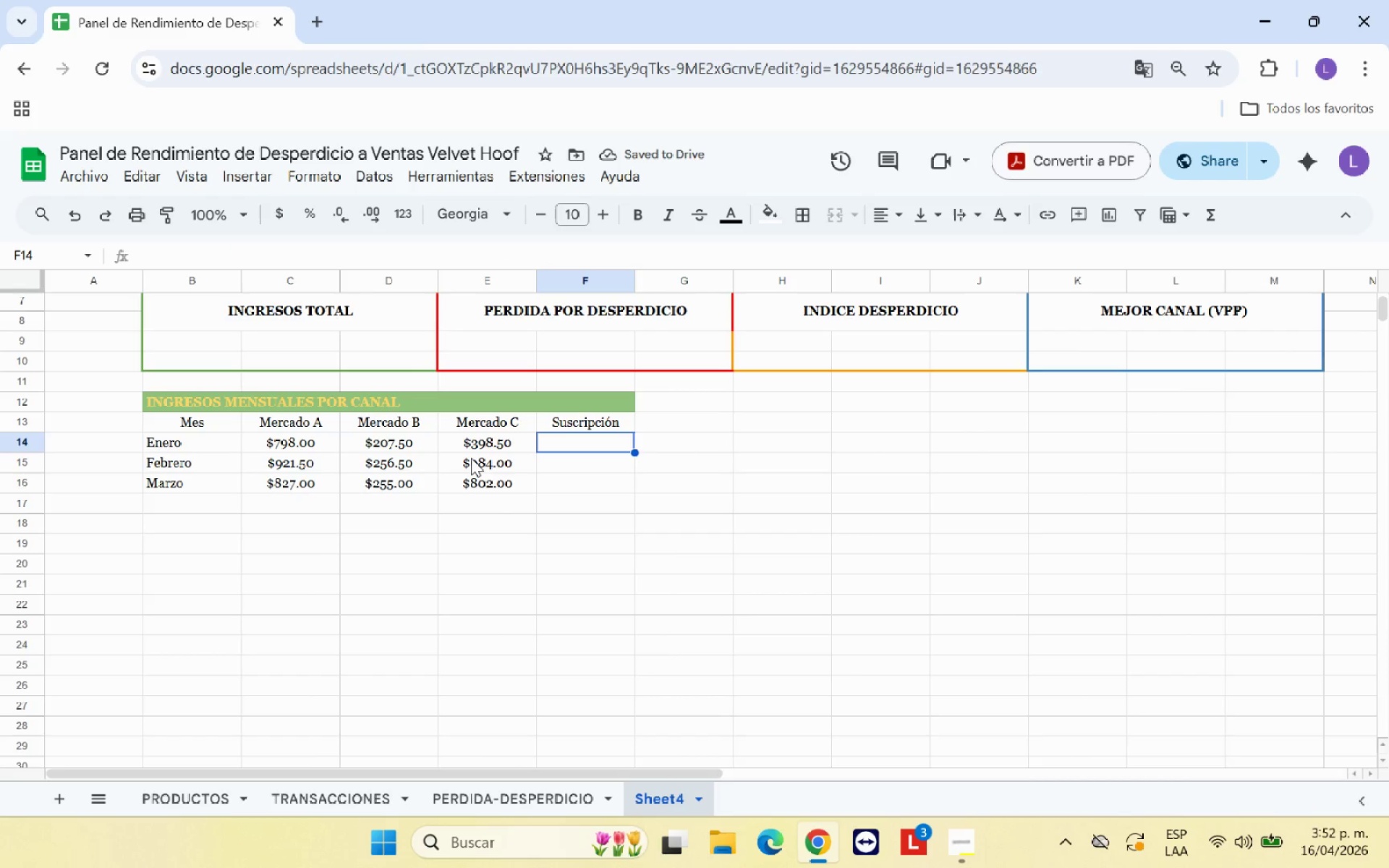 
left_click([500, 443])
 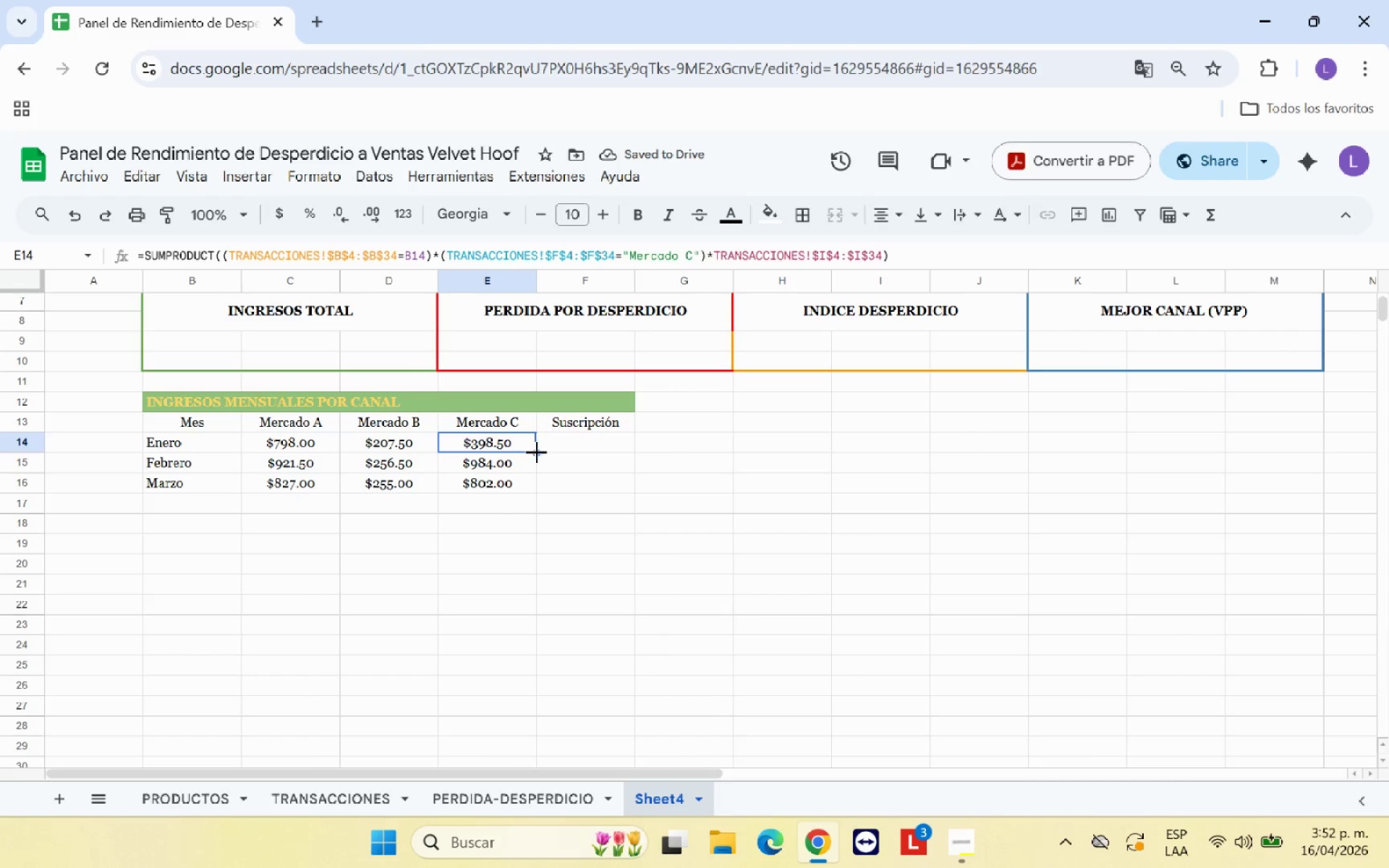 
left_click_drag(start_coordinate=[536, 451], to_coordinate=[578, 453])
 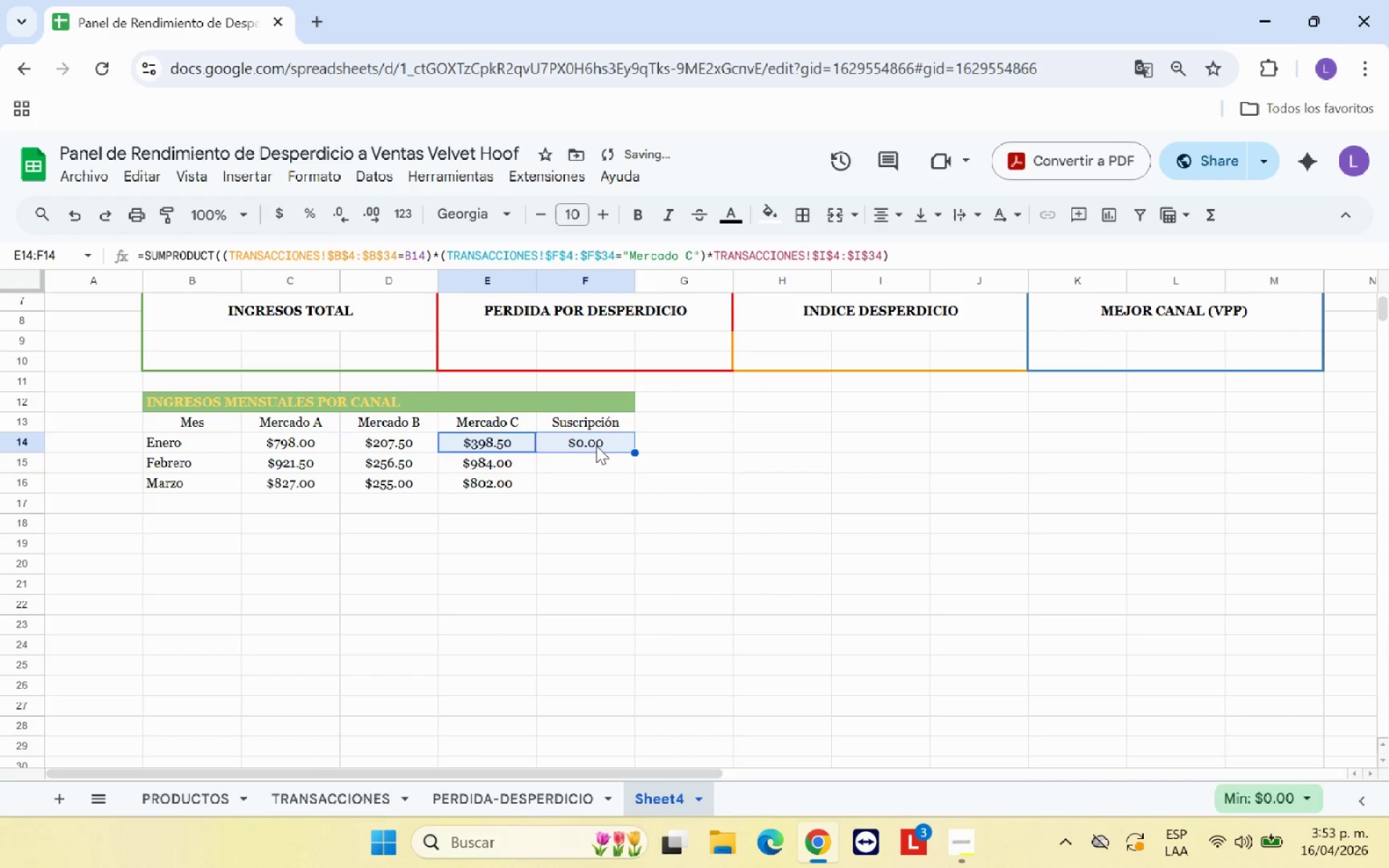 
left_click([596, 446])
 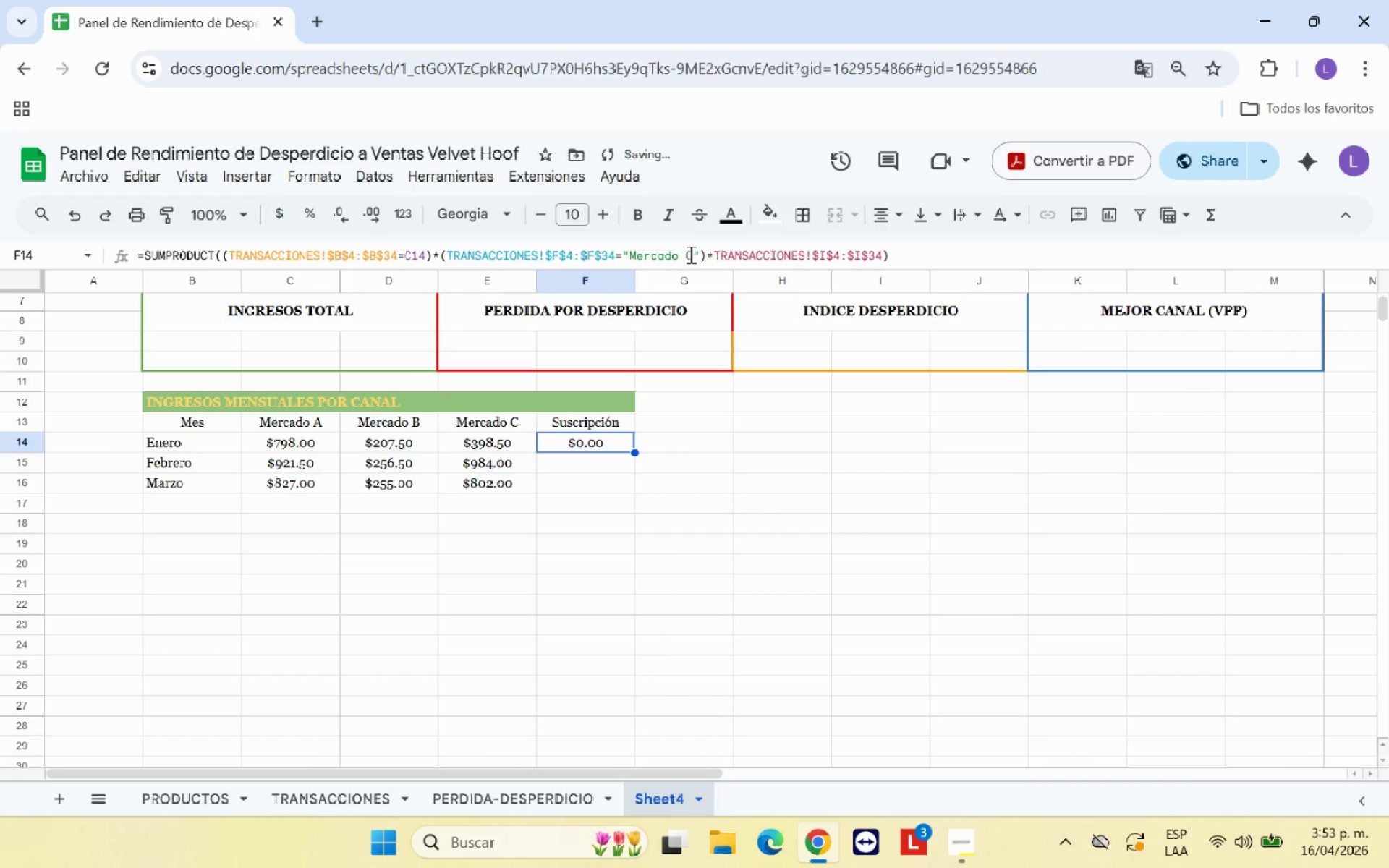 
left_click_drag(start_coordinate=[692, 253], to_coordinate=[632, 255])
 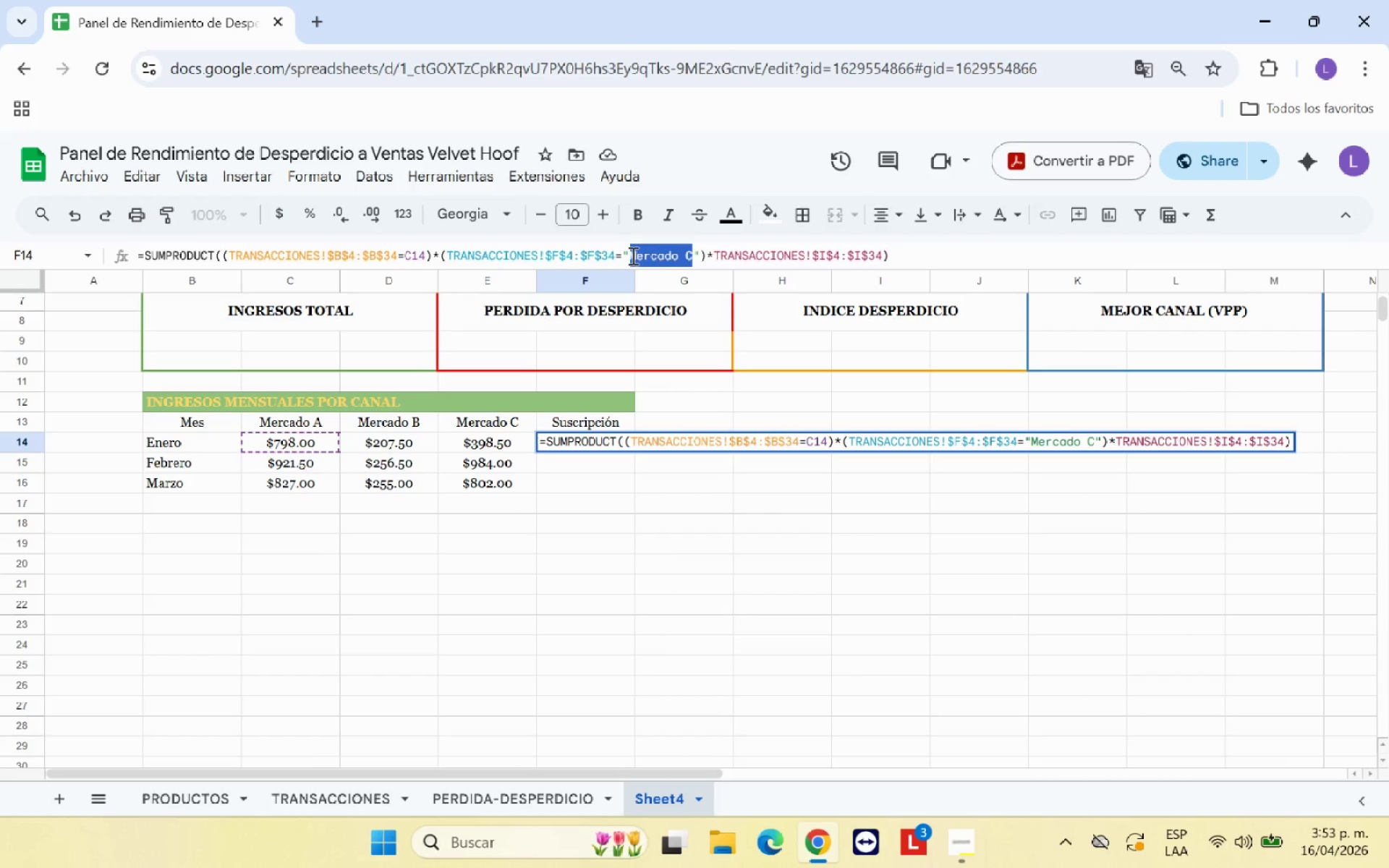 
wait(8.92)
 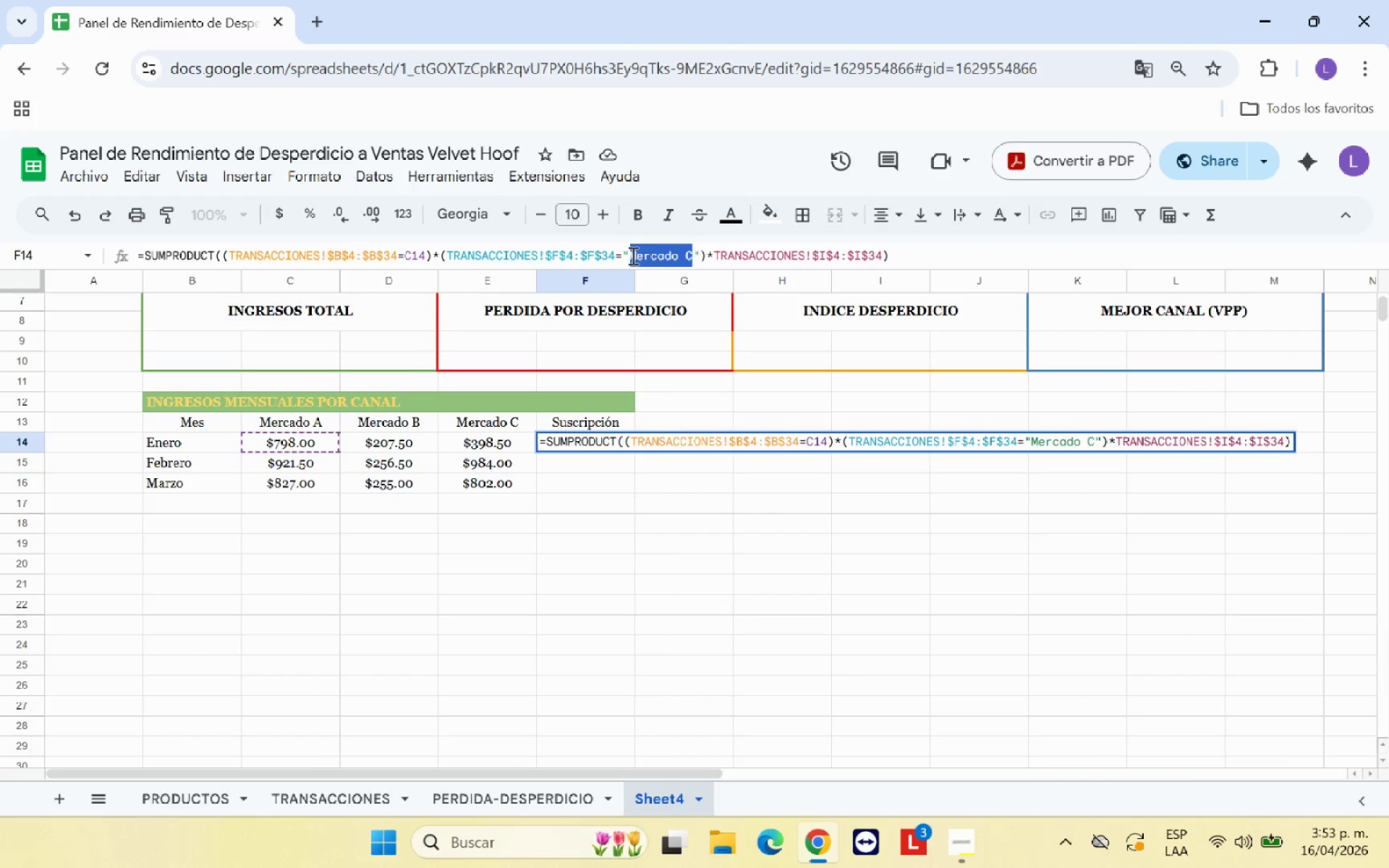 
type(Suscripcion Farm Drop)
 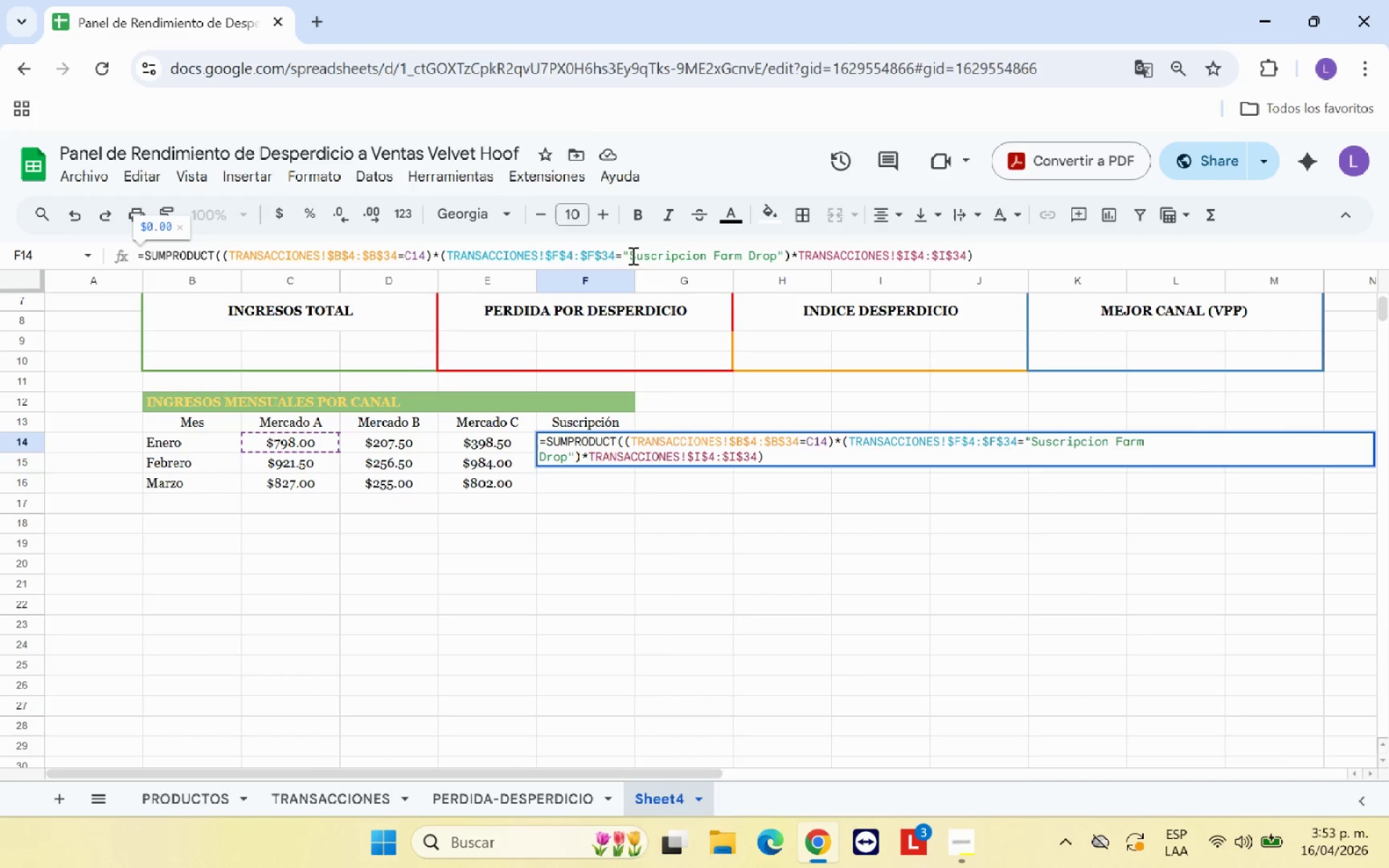 
key(Enter)
 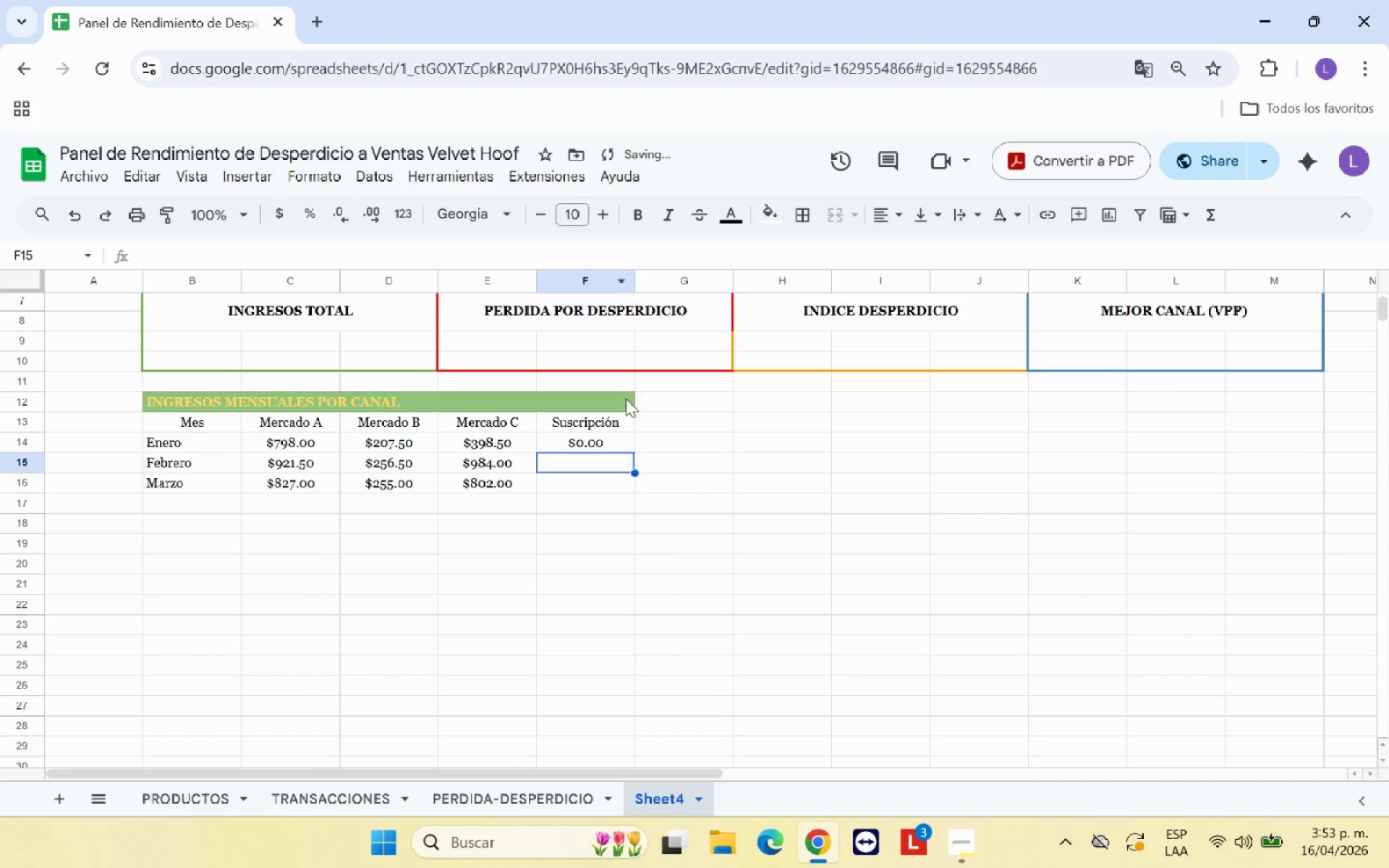 
left_click([615, 442])
 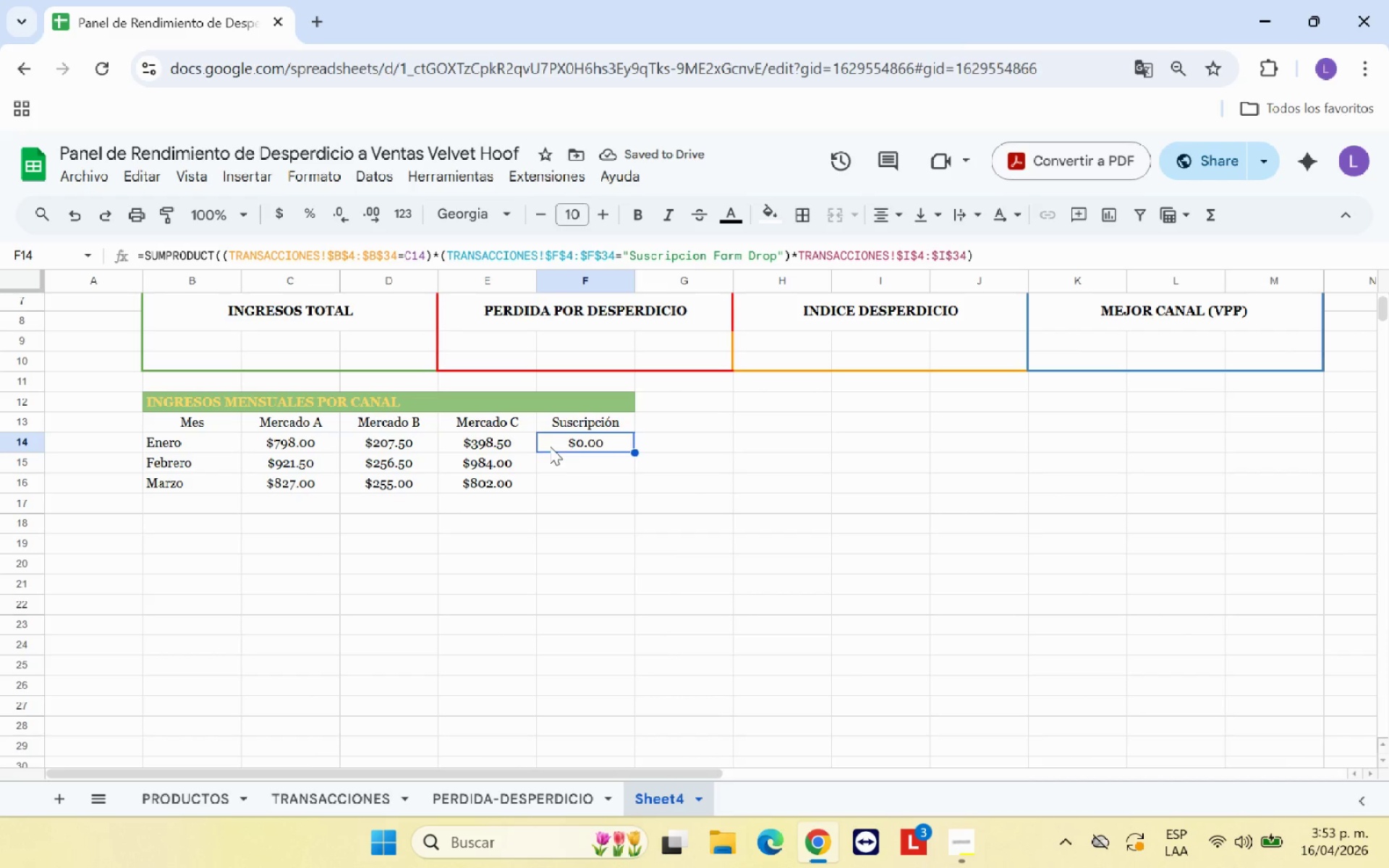 
left_click([498, 448])
 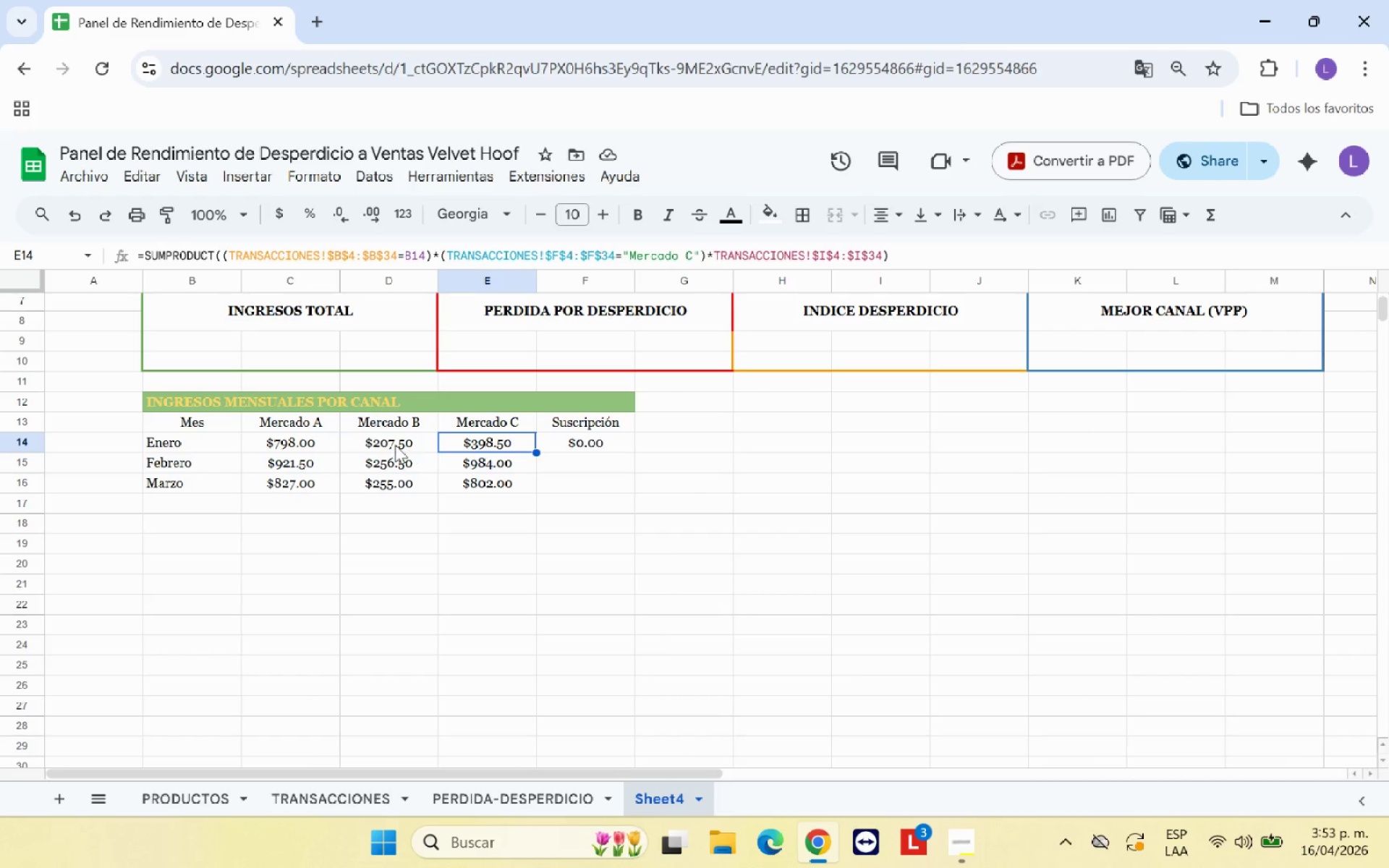 
left_click([393, 446])
 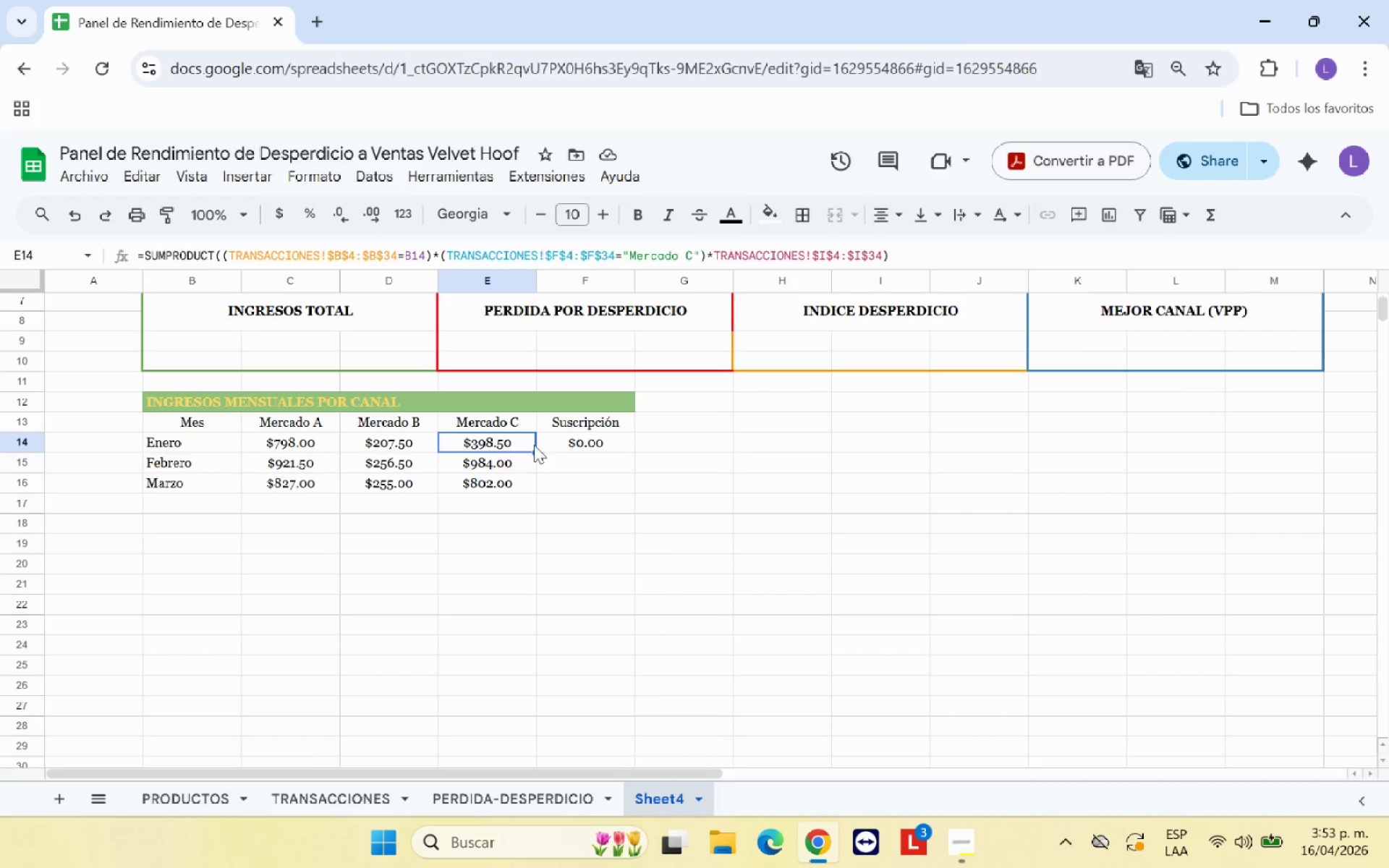 
double_click([562, 441])
 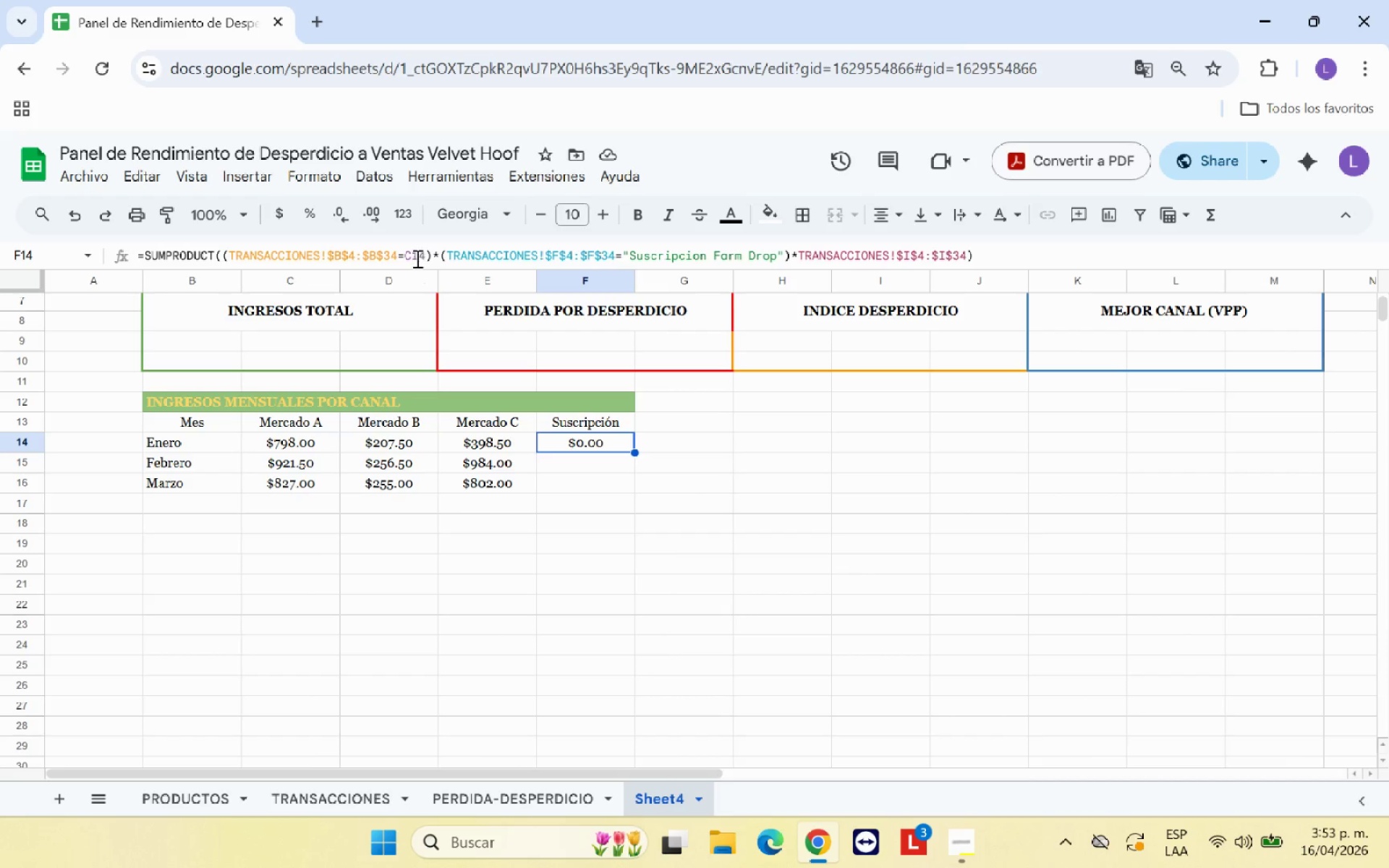 
left_click([409, 254])
 